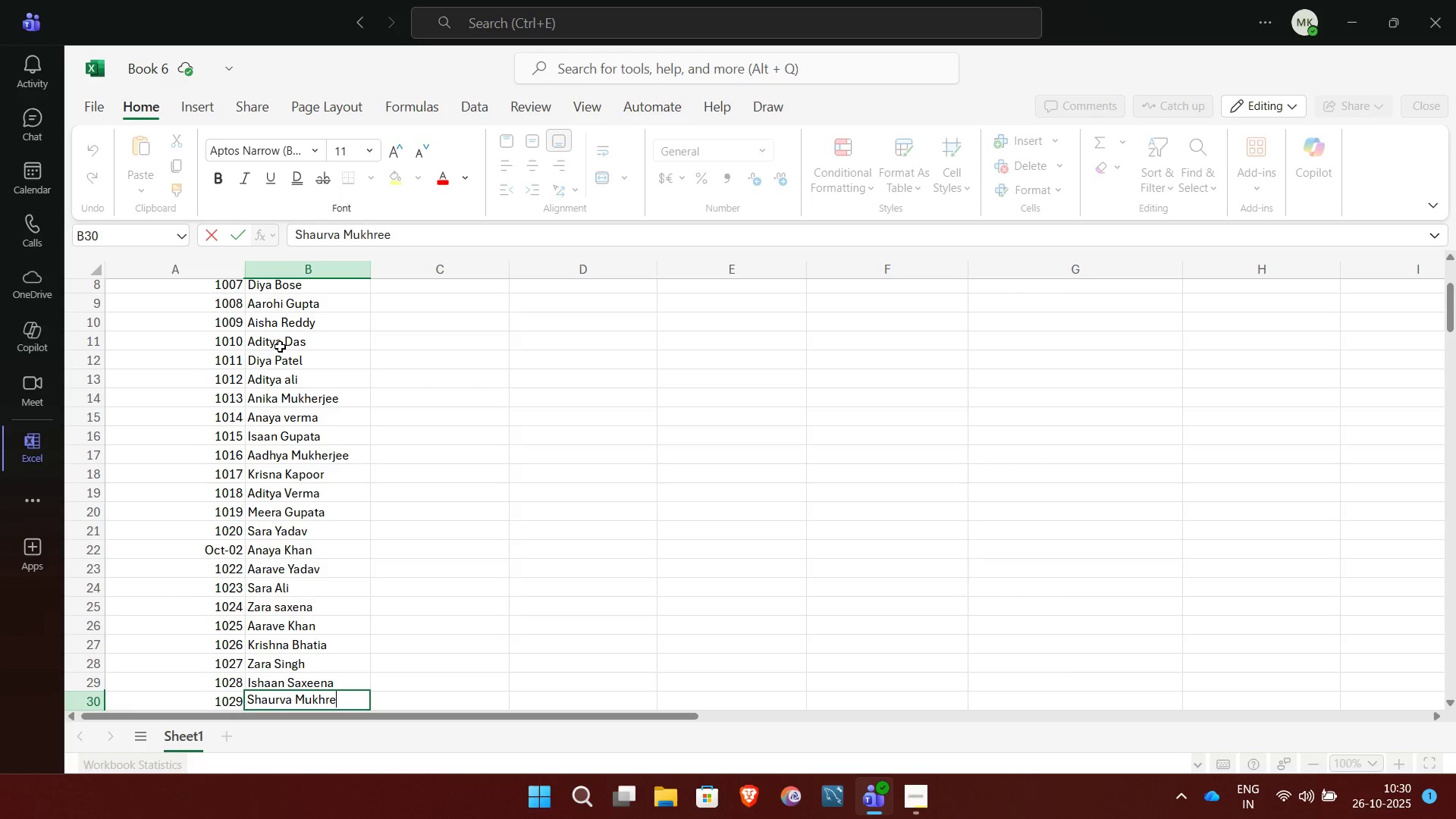 
key(Backspace)
 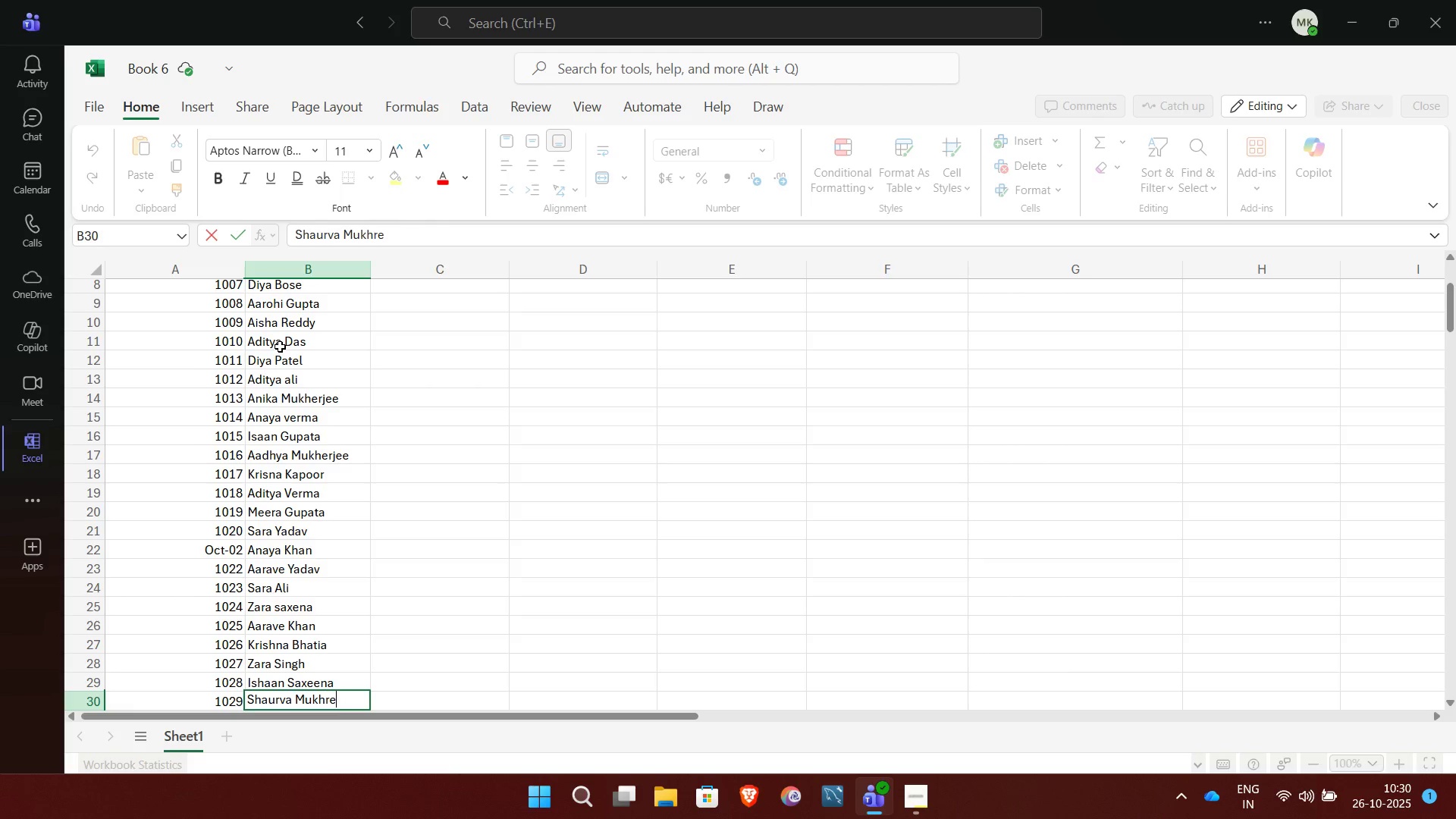 
key(Backspace)
 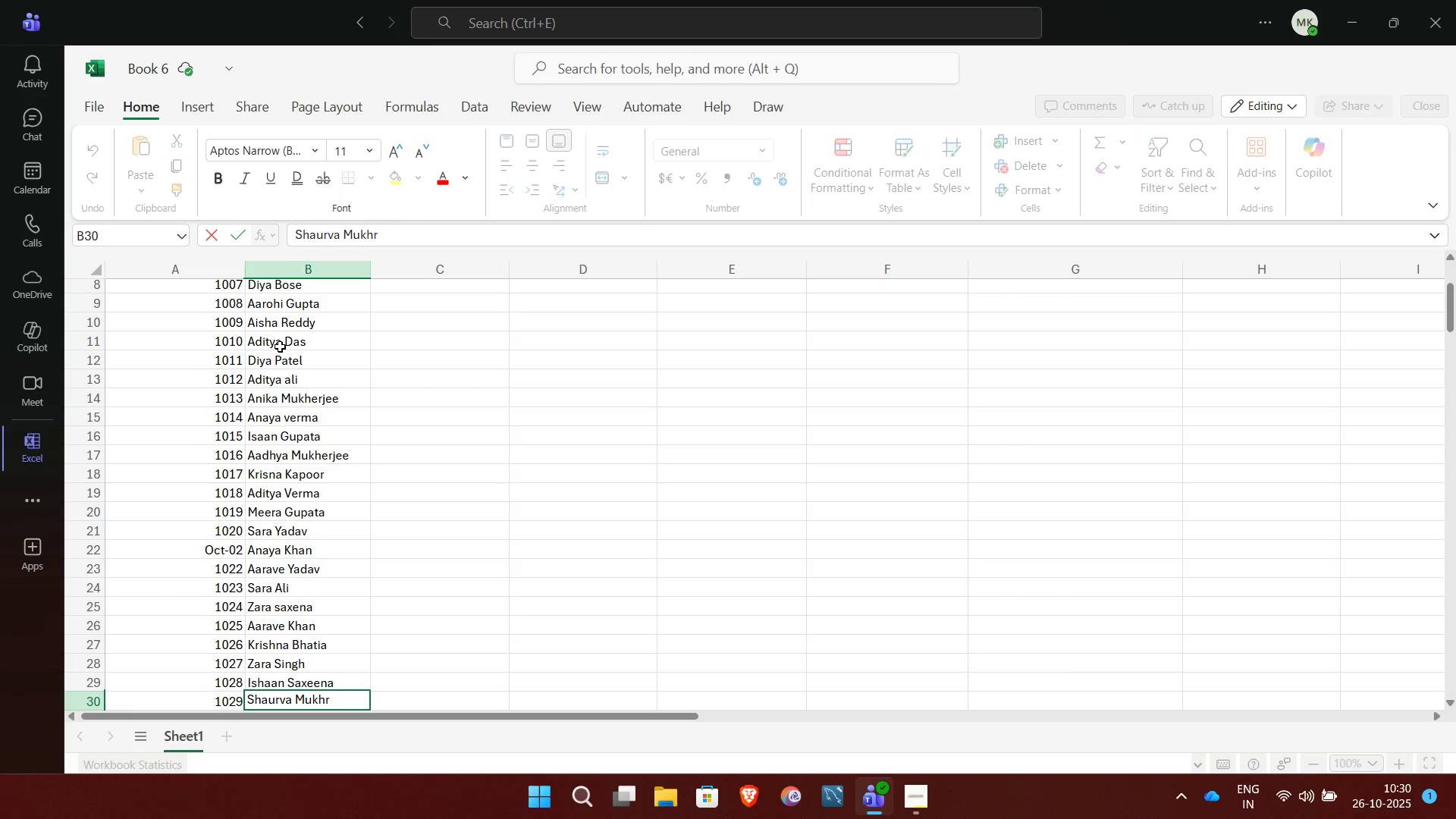 
wait(6.59)
 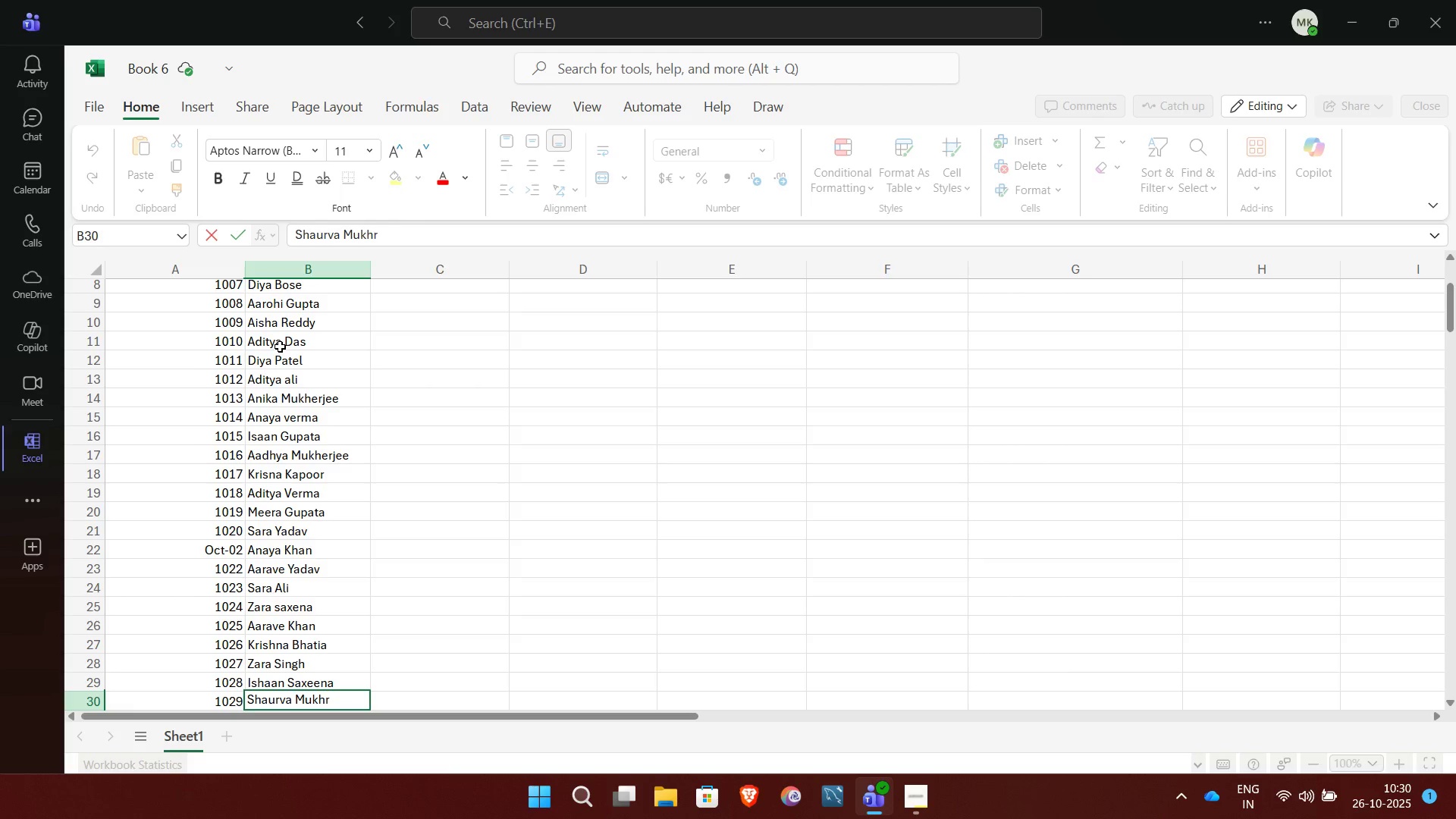 
key(Backspace)
type(er)
 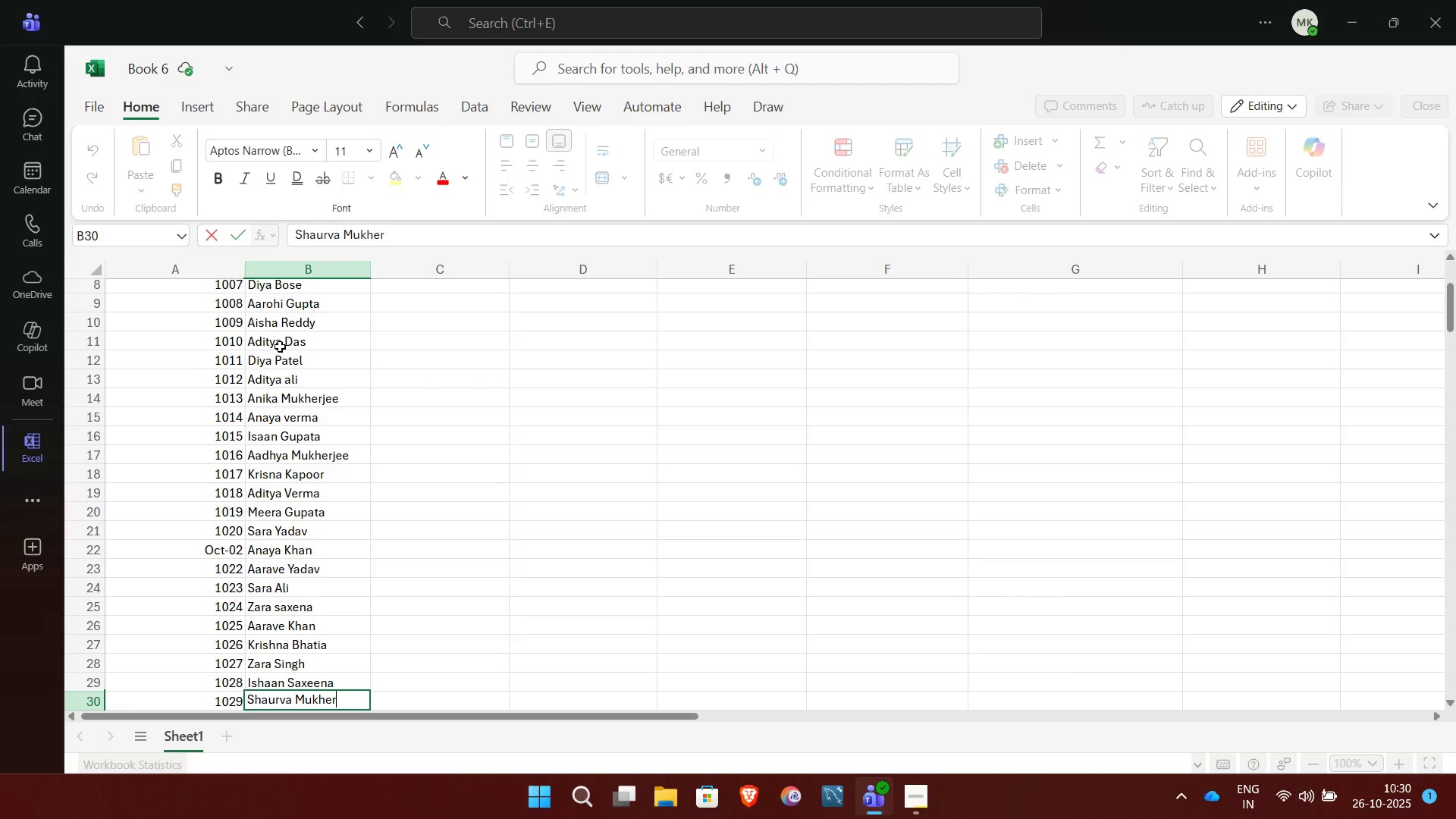 
type(jee)
 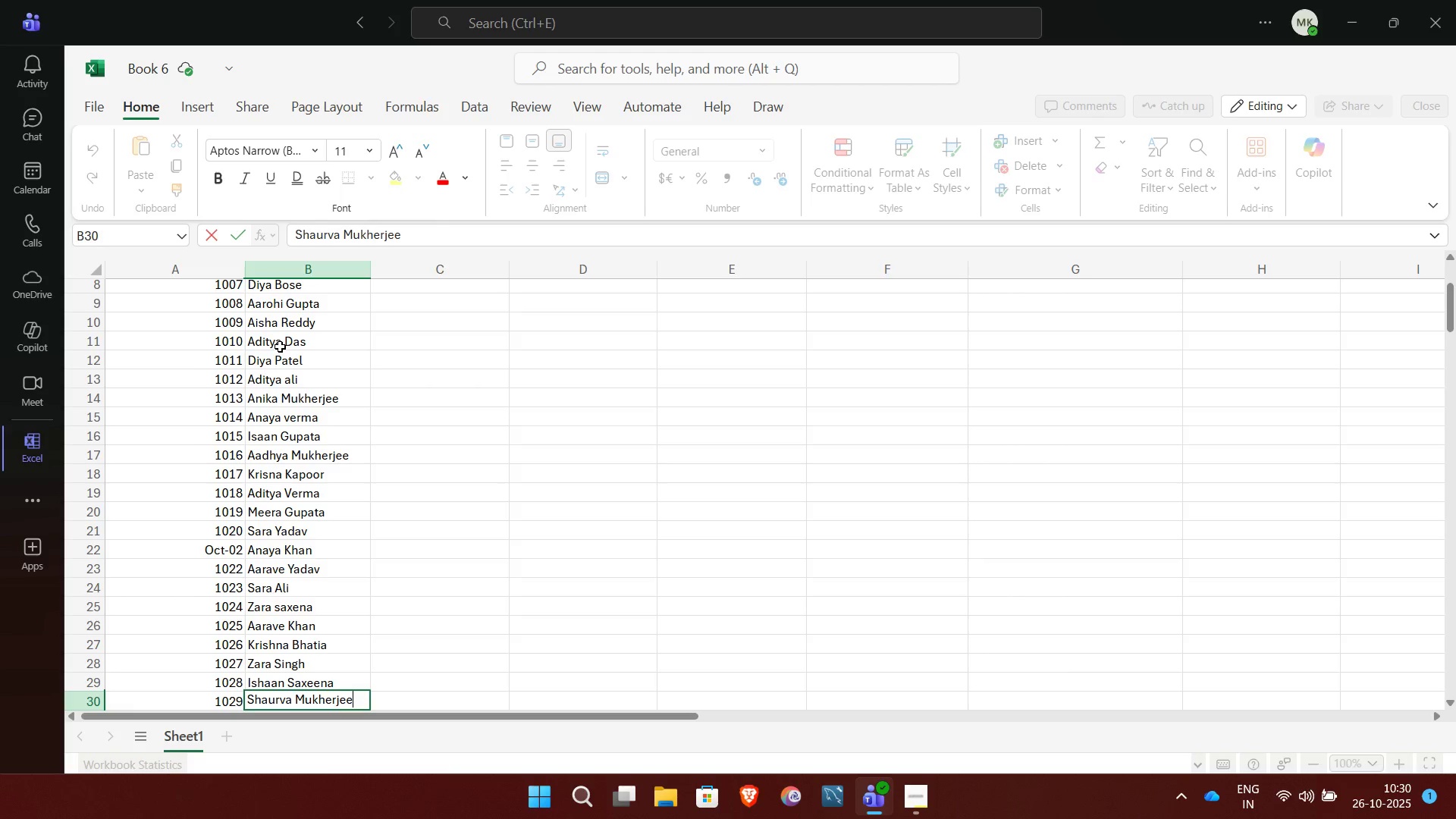 
key(NumpadEnter)
 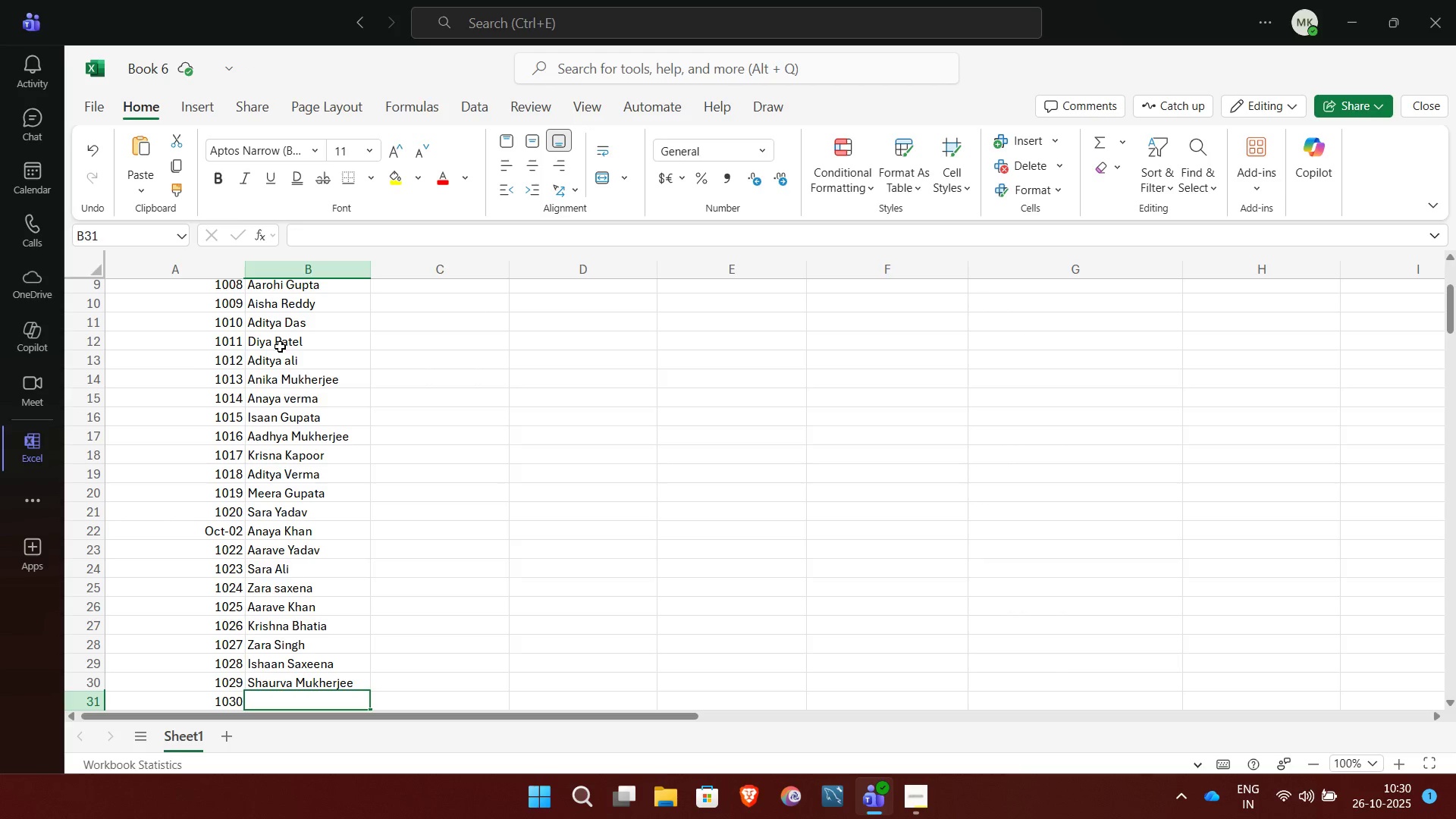 
wait(6.08)
 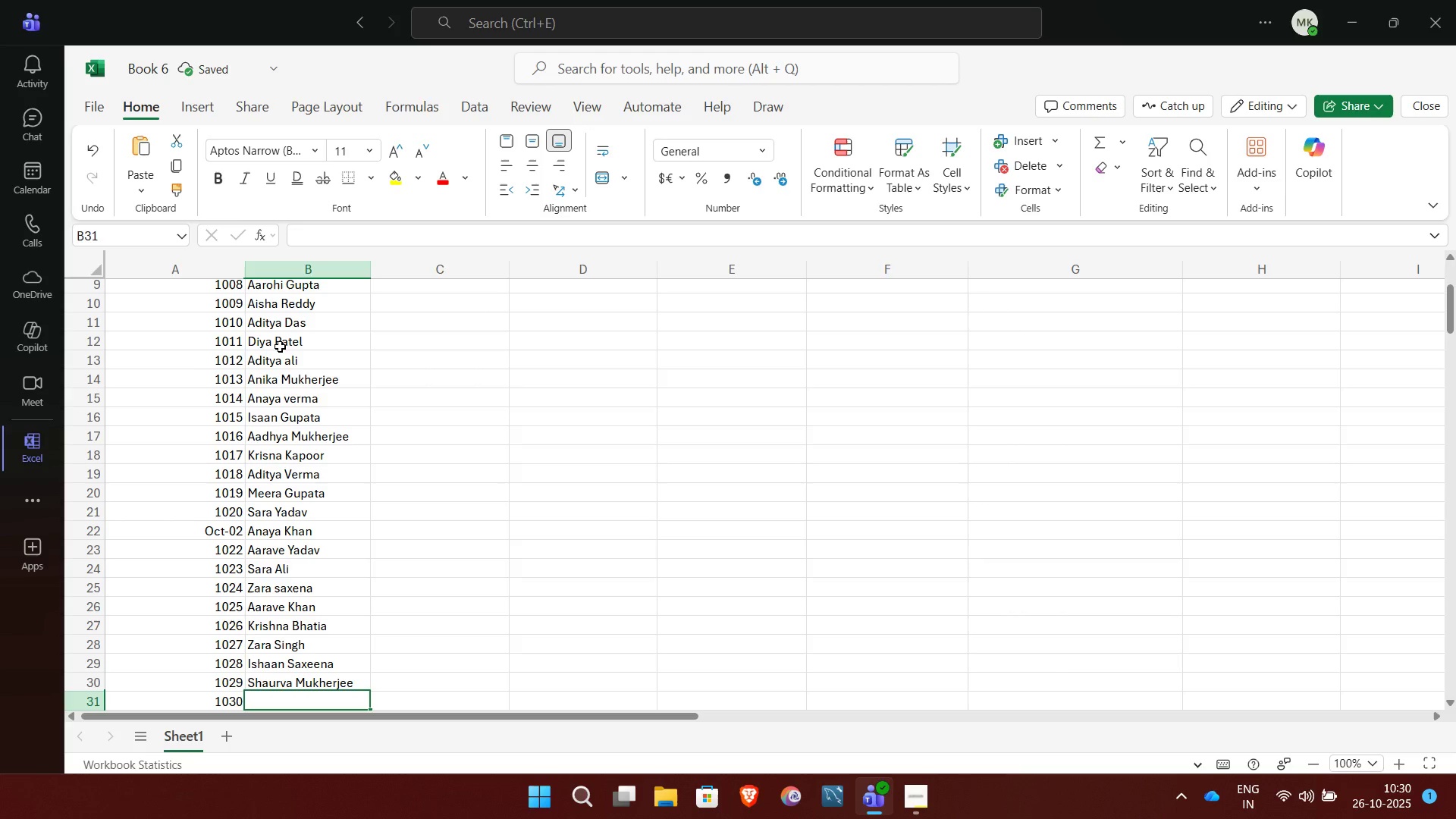 
type(Shu)
 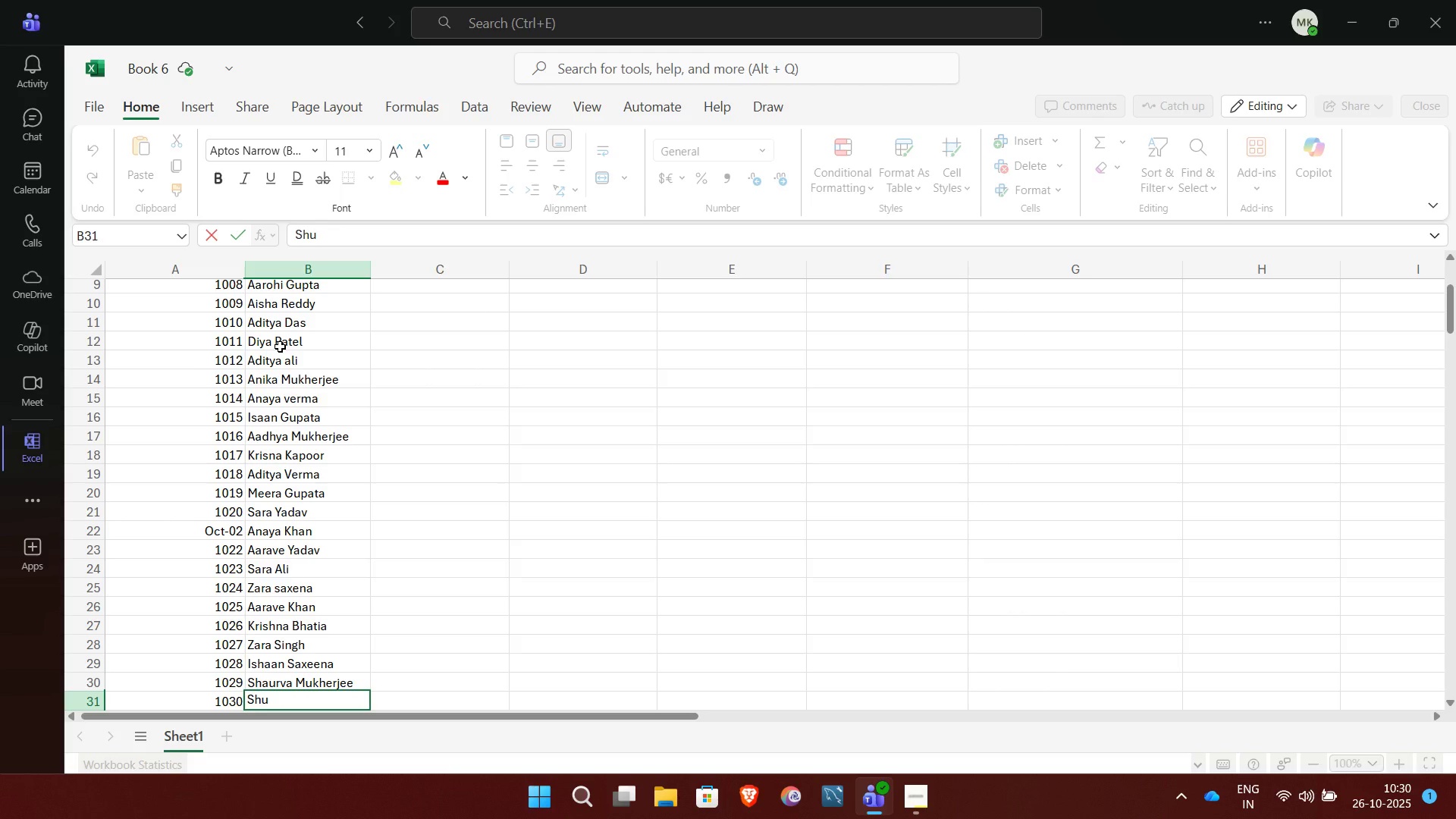 
wait(5.12)
 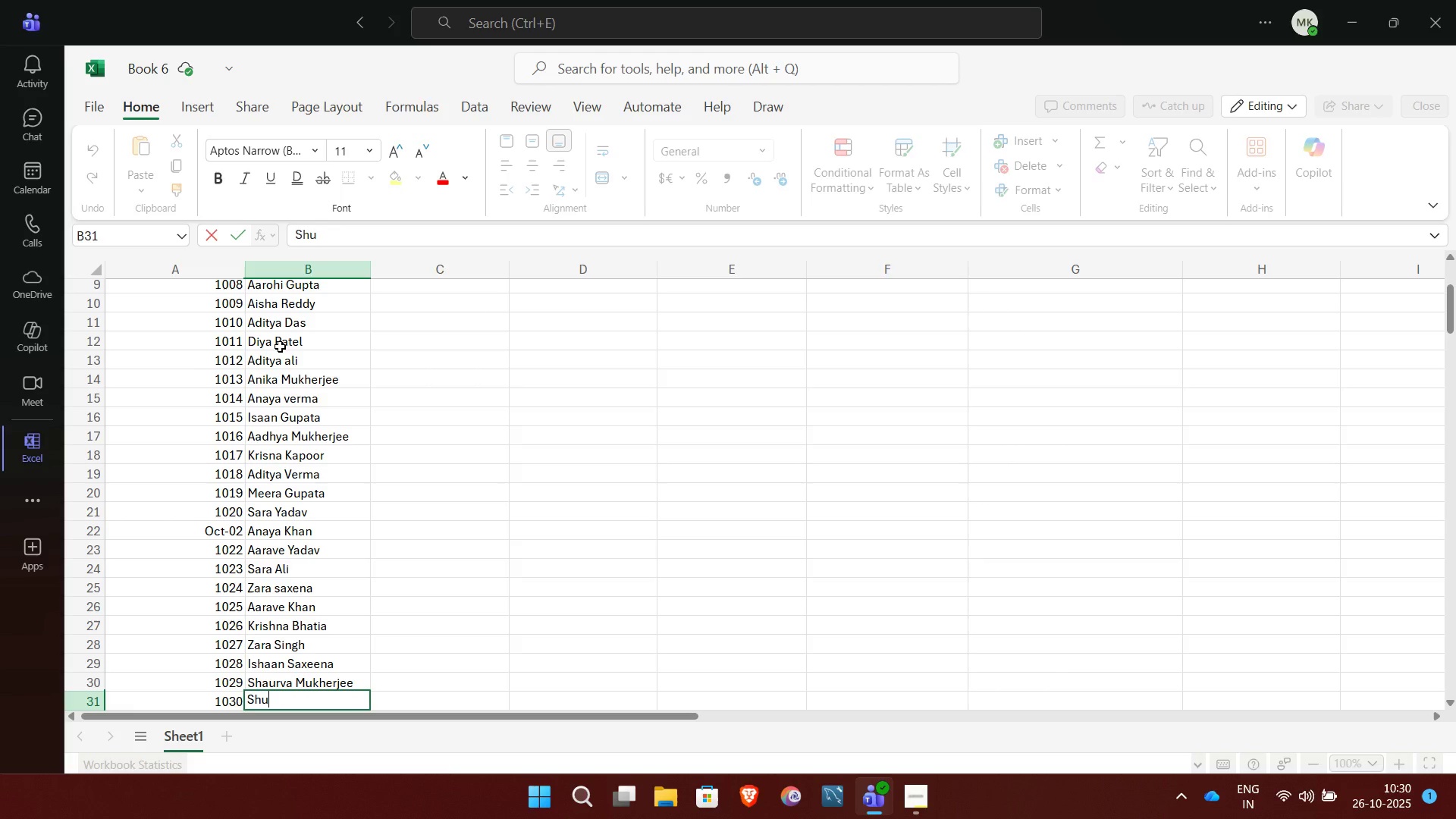 
key(R)
 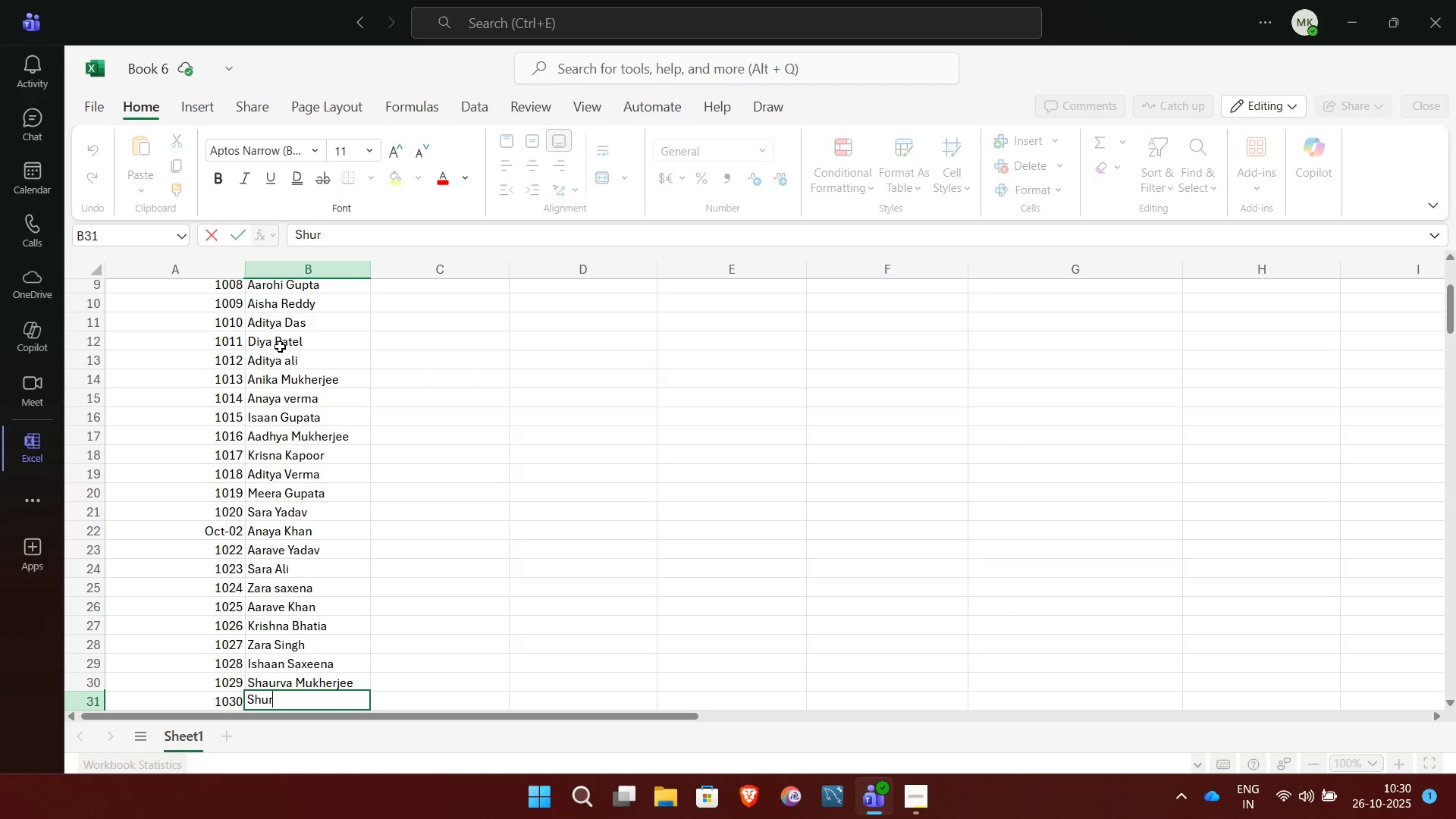 
type(ya)
 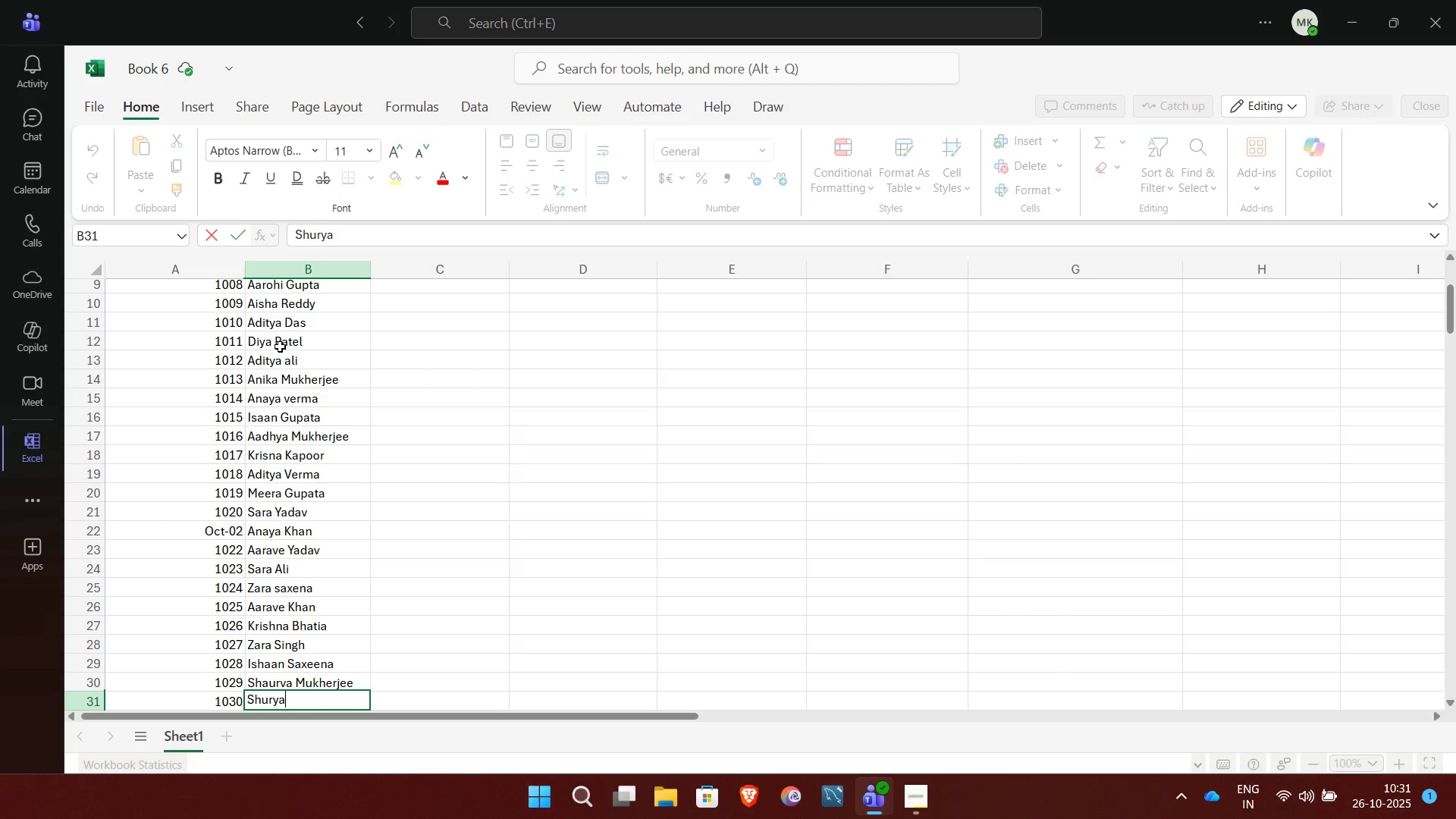 
wait(8.49)
 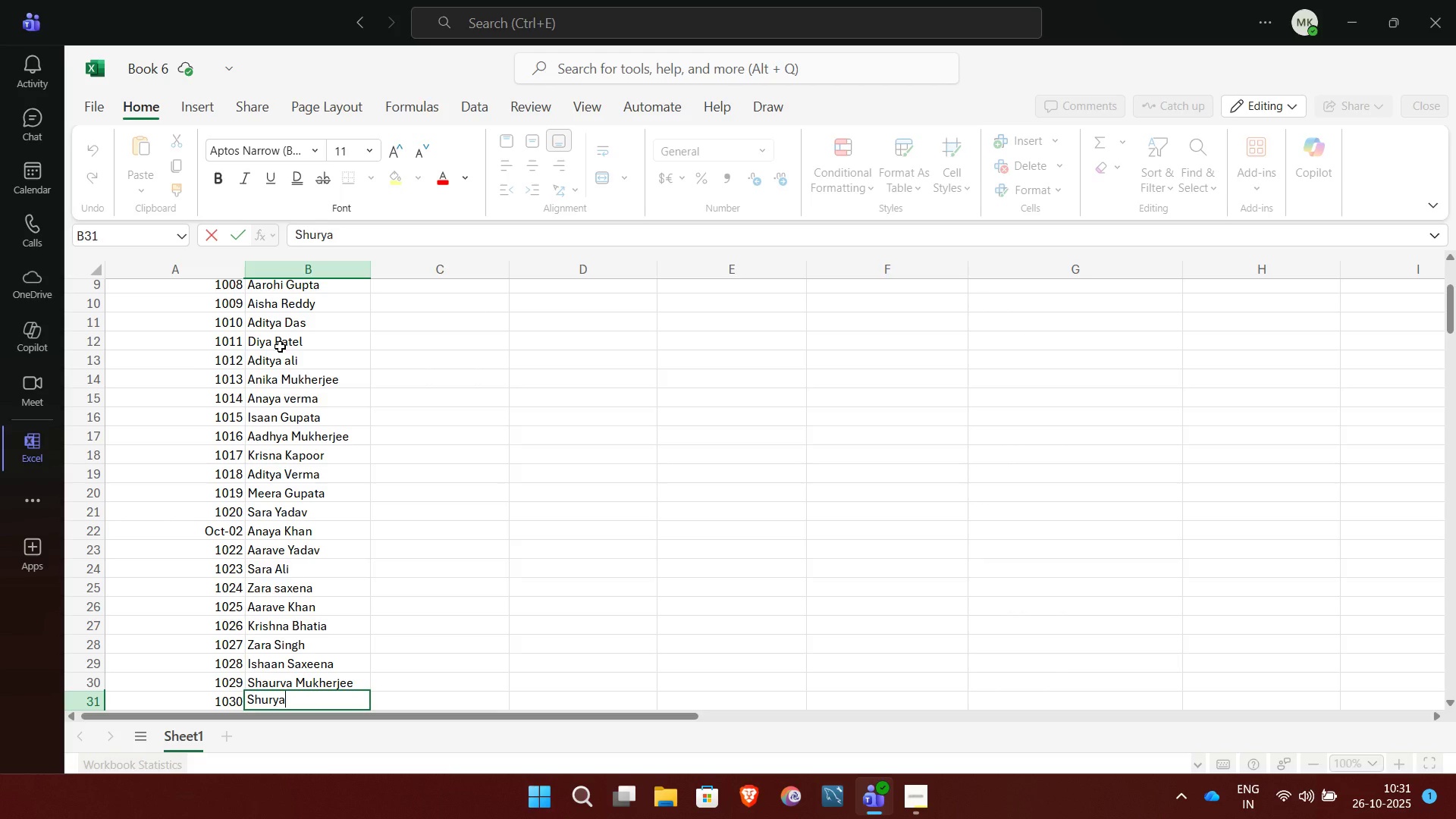 
key(Backspace)
 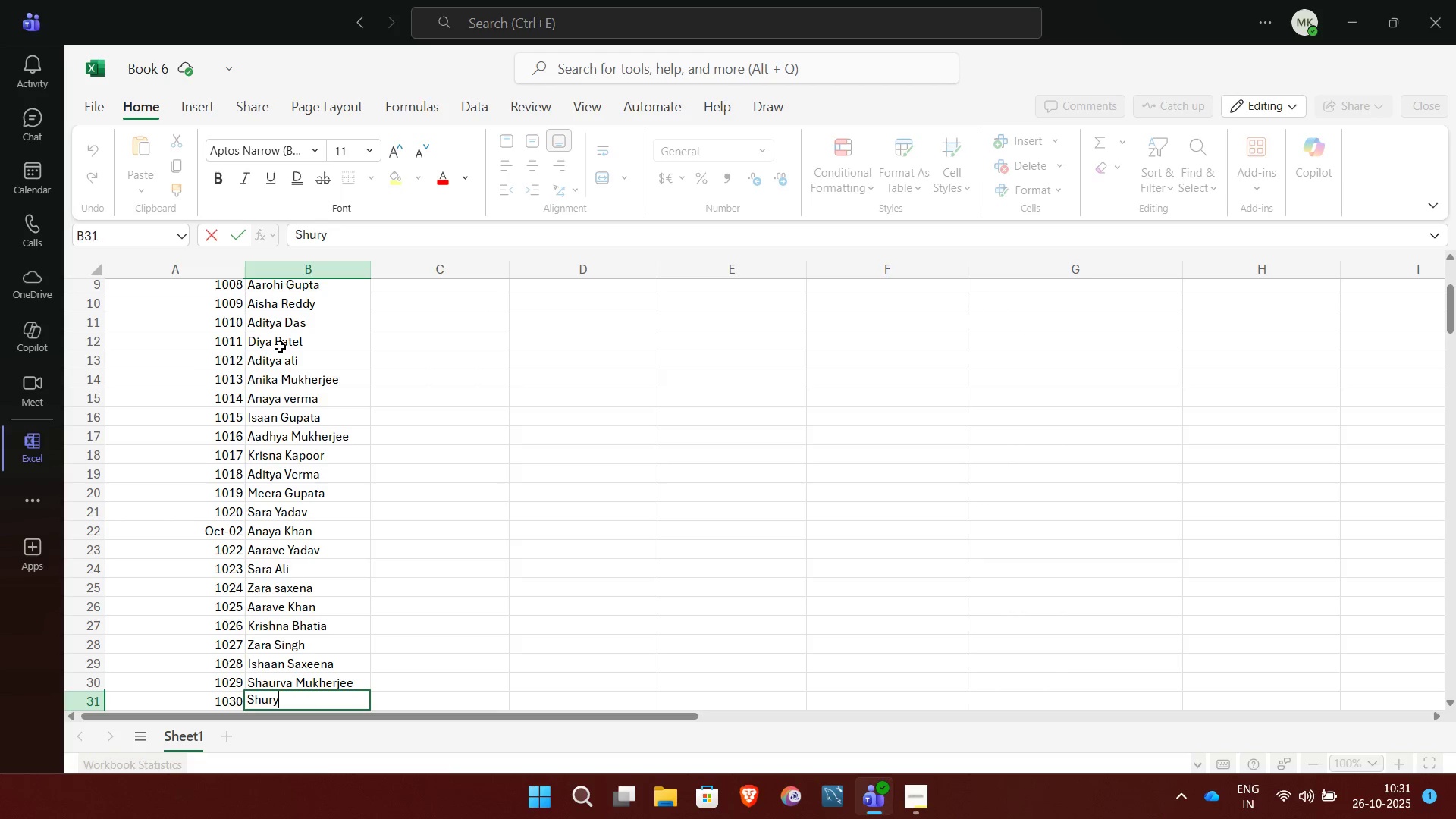 
key(Backspace)
 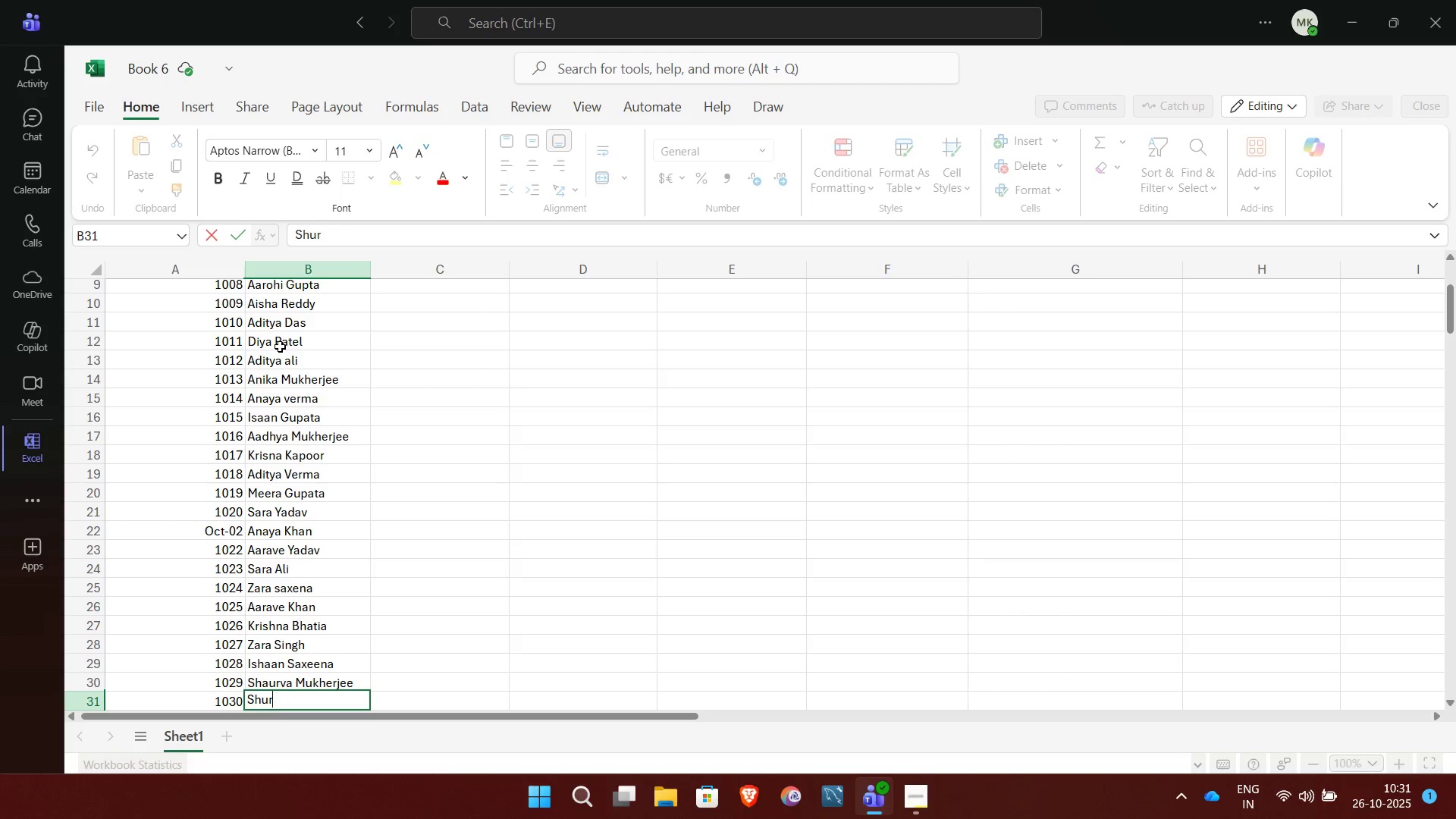 
key(Backspace)
 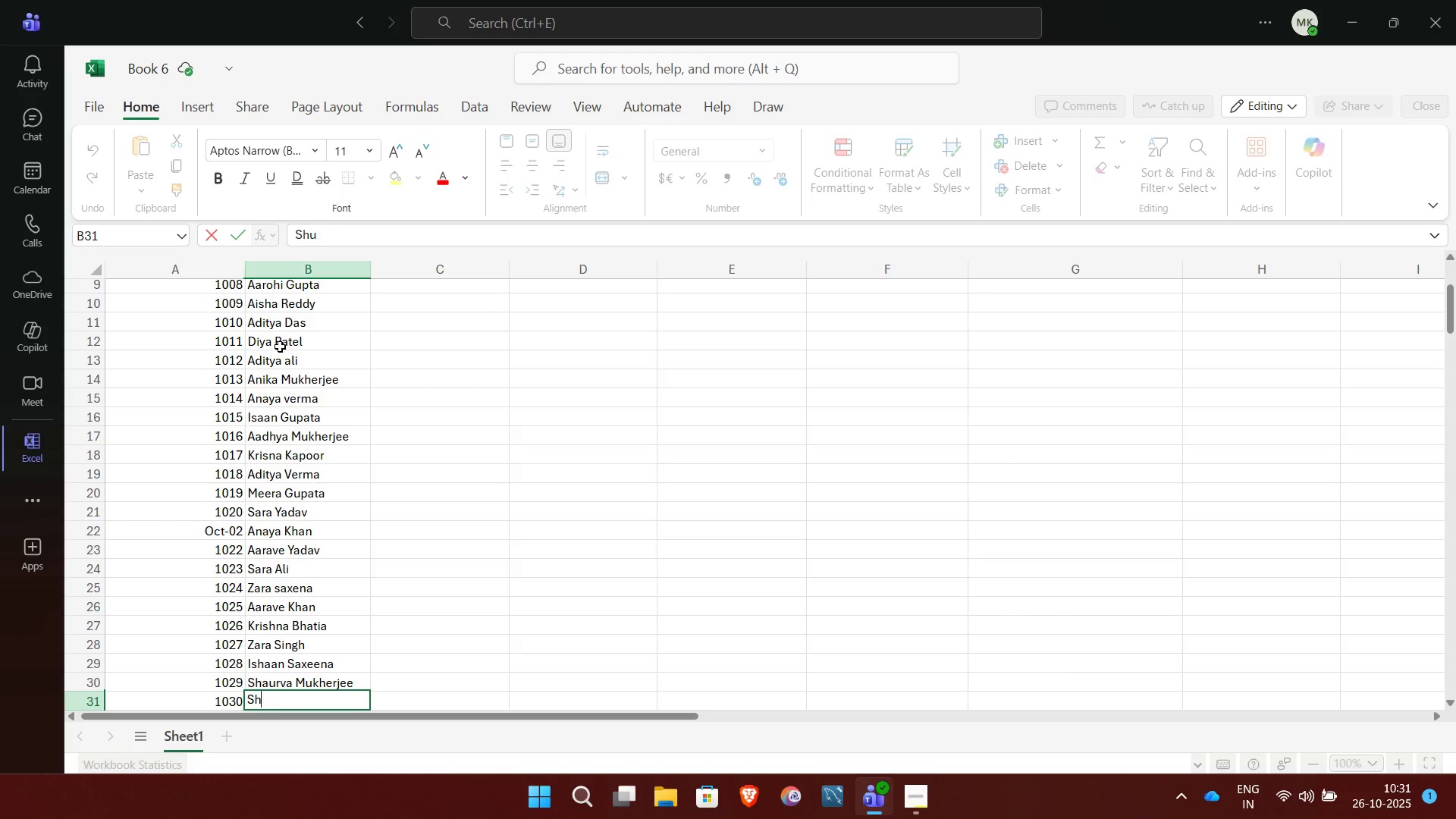 
key(Backspace)
 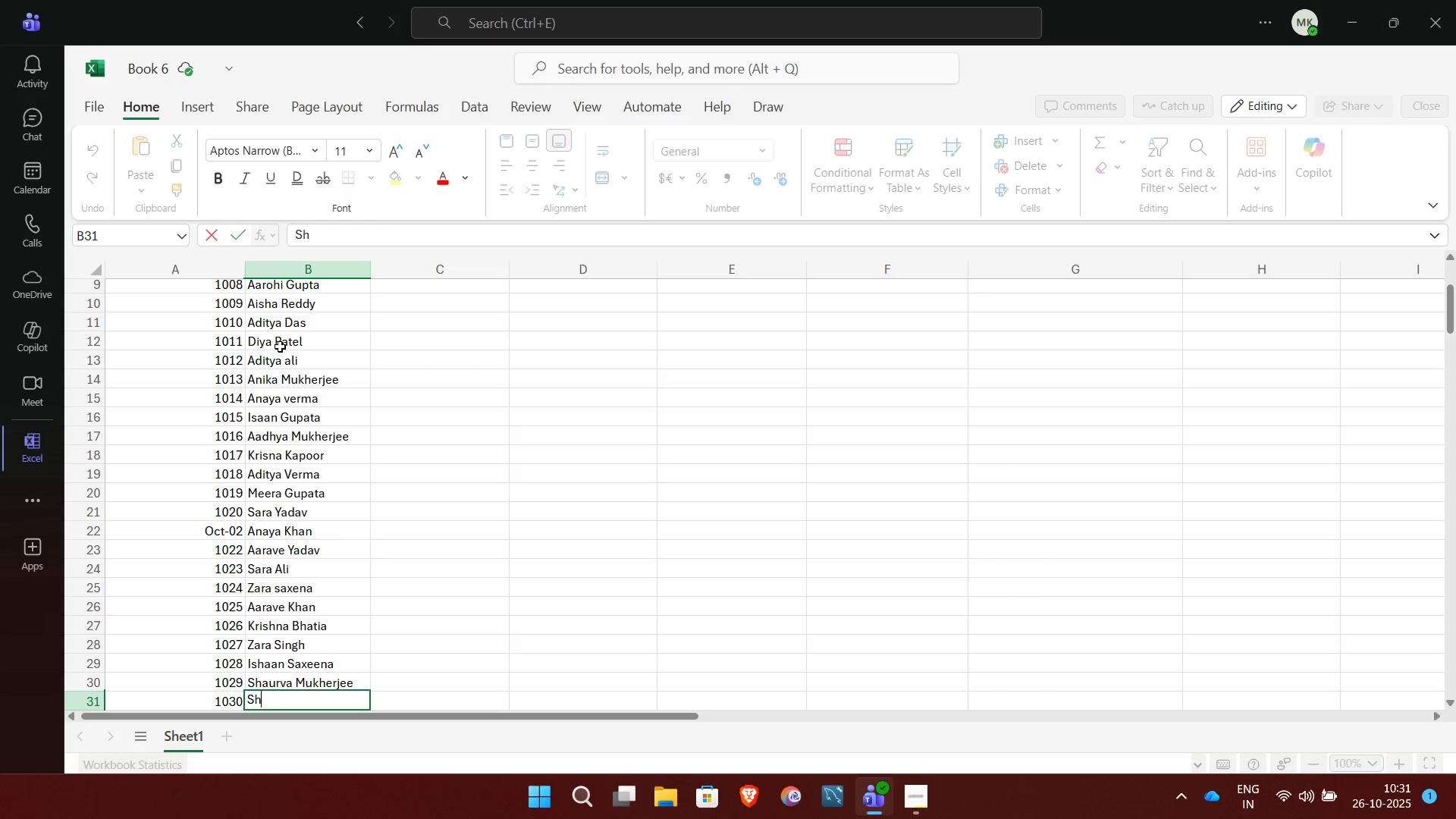 
type(aura)
 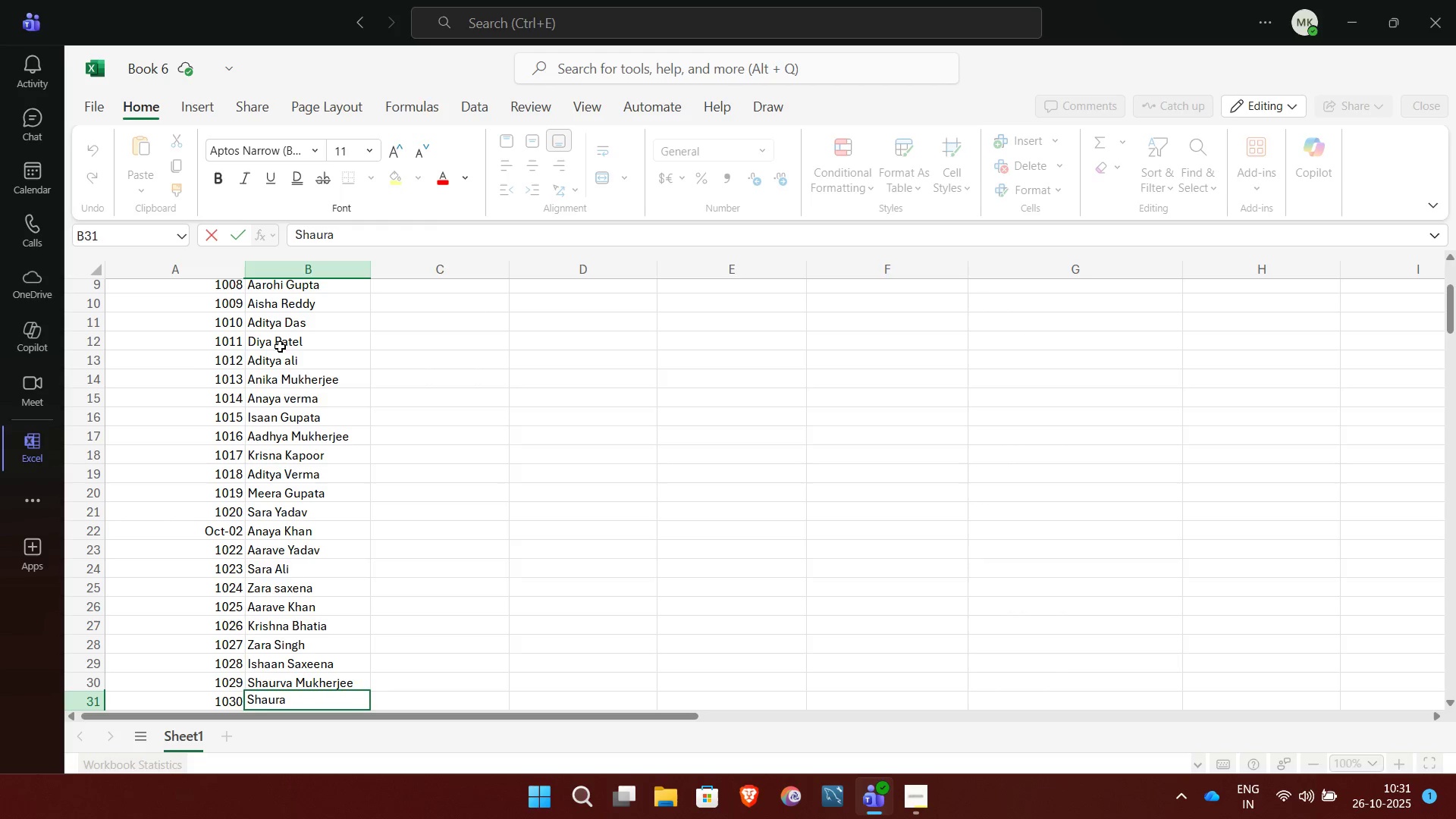 
wait(10.71)
 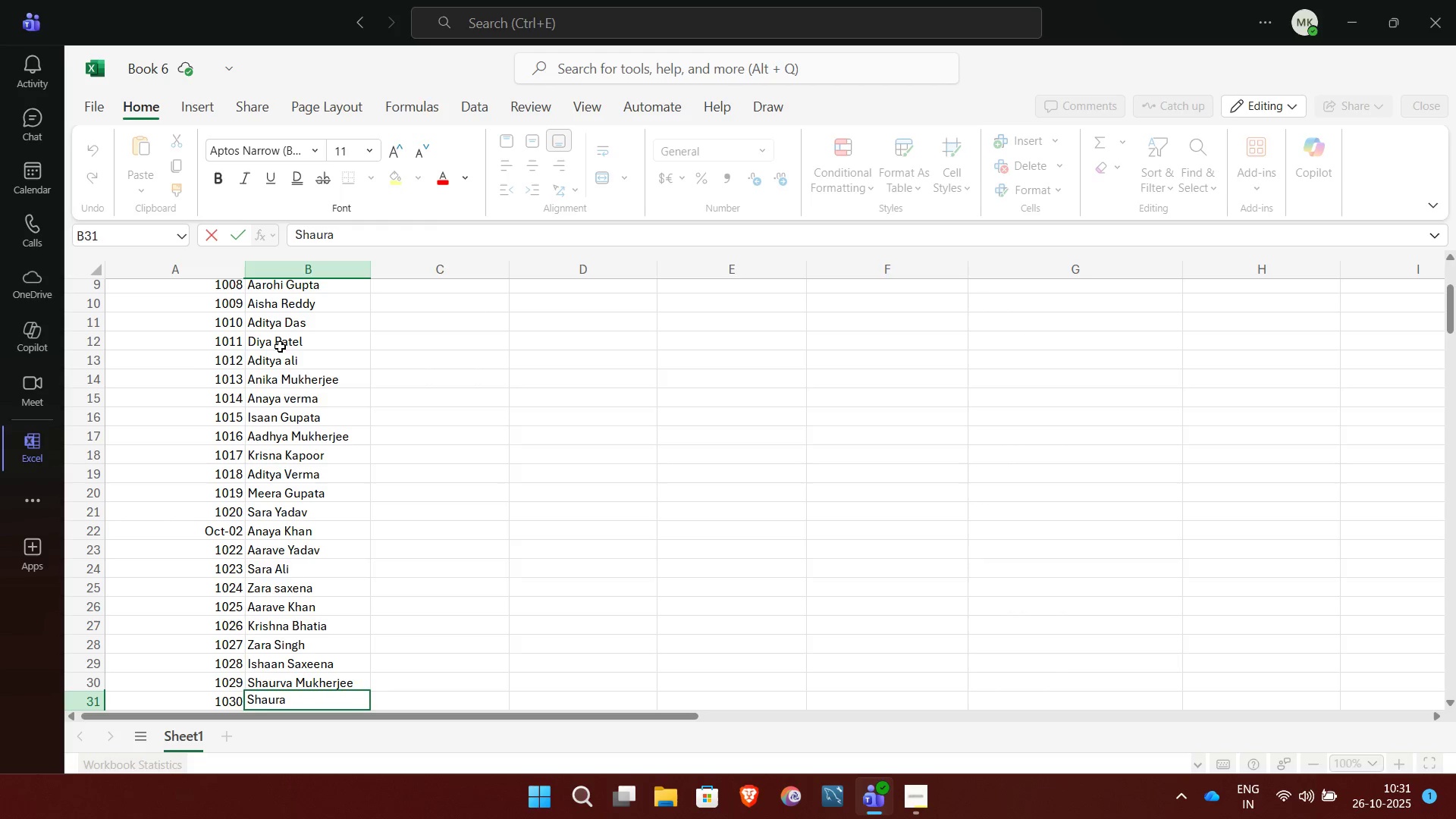 
key(Backspace)
type(ya)
 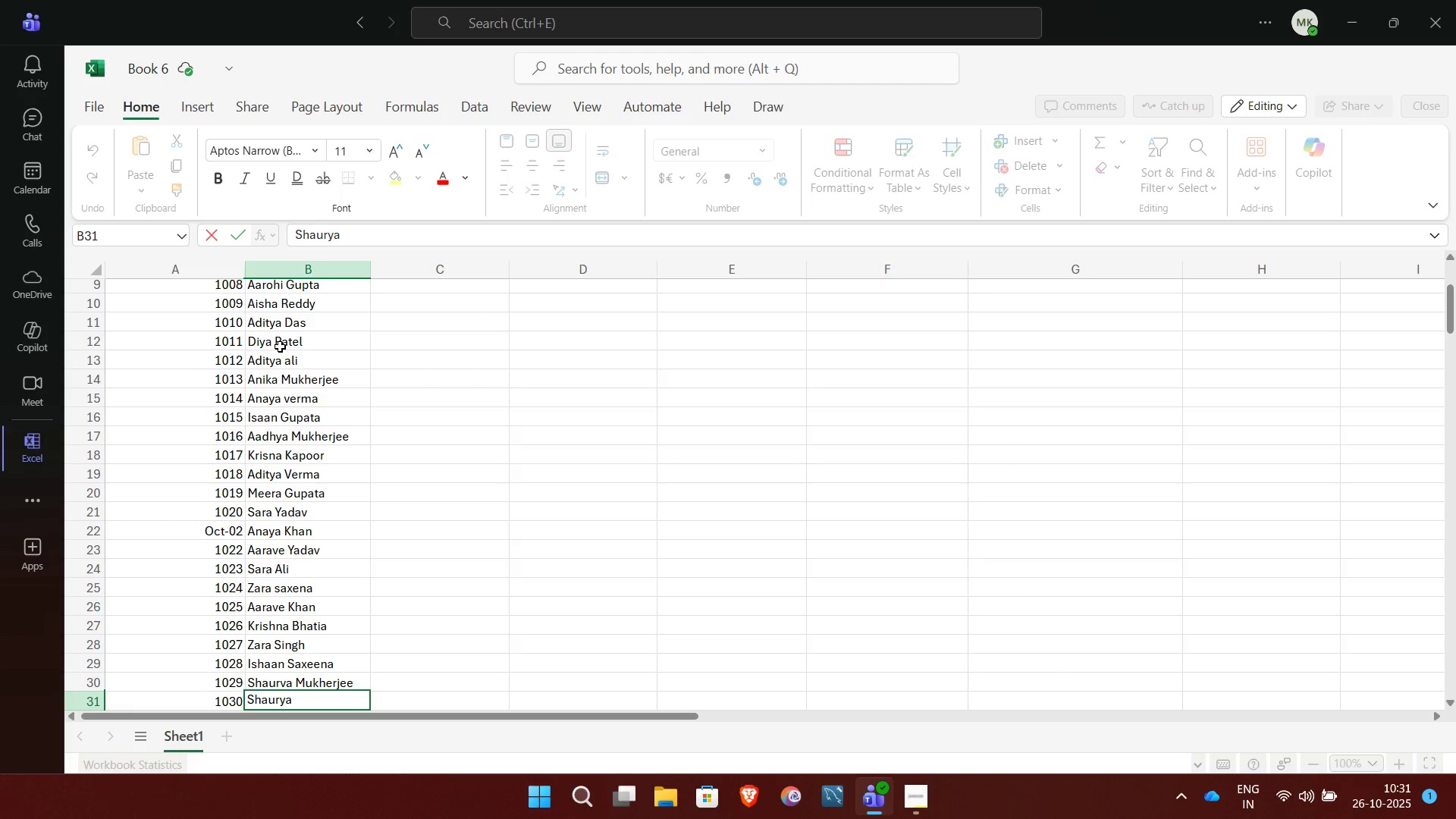 
wait(6.41)
 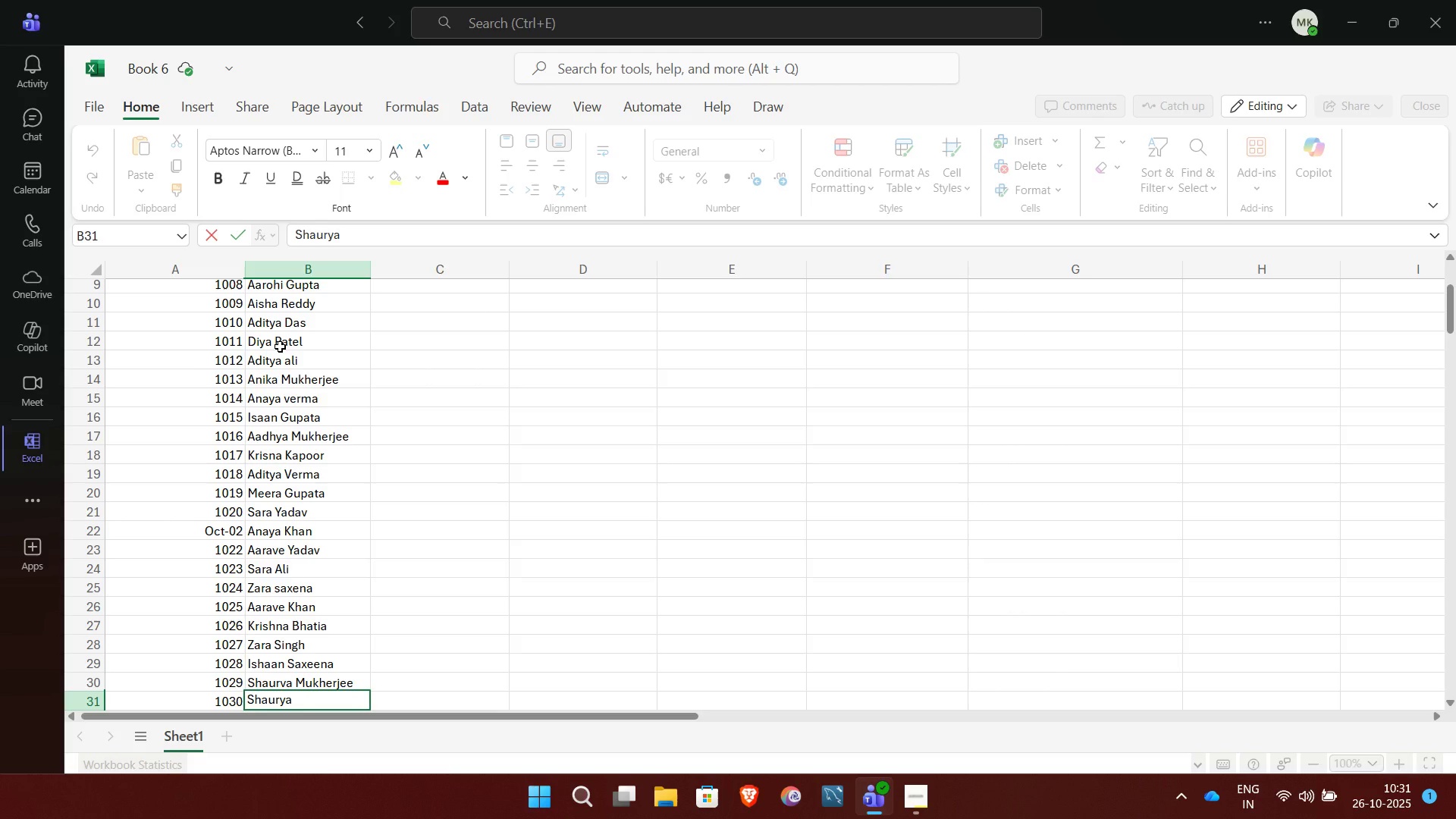 
key(Space)
 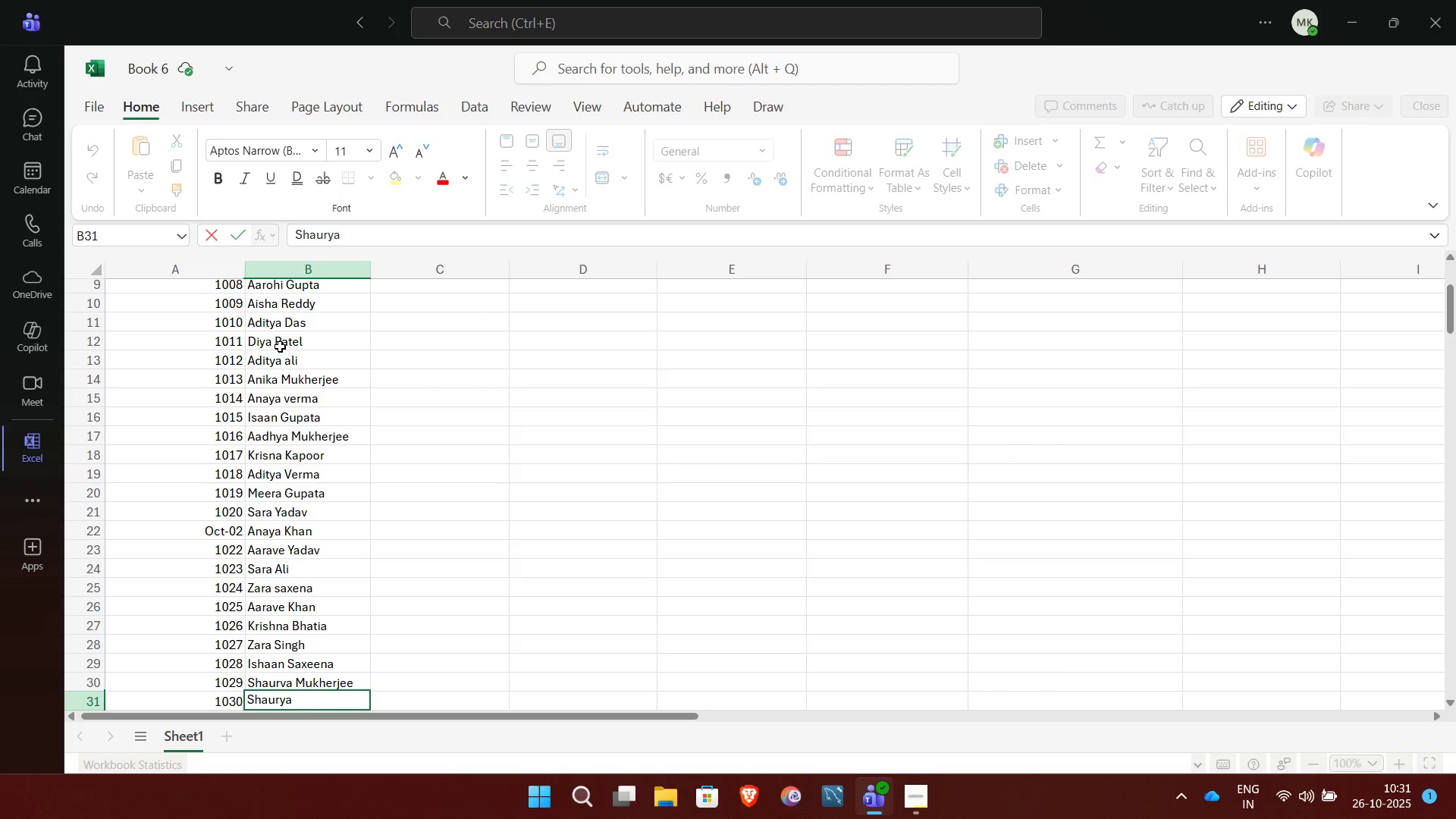 
wait(10.83)
 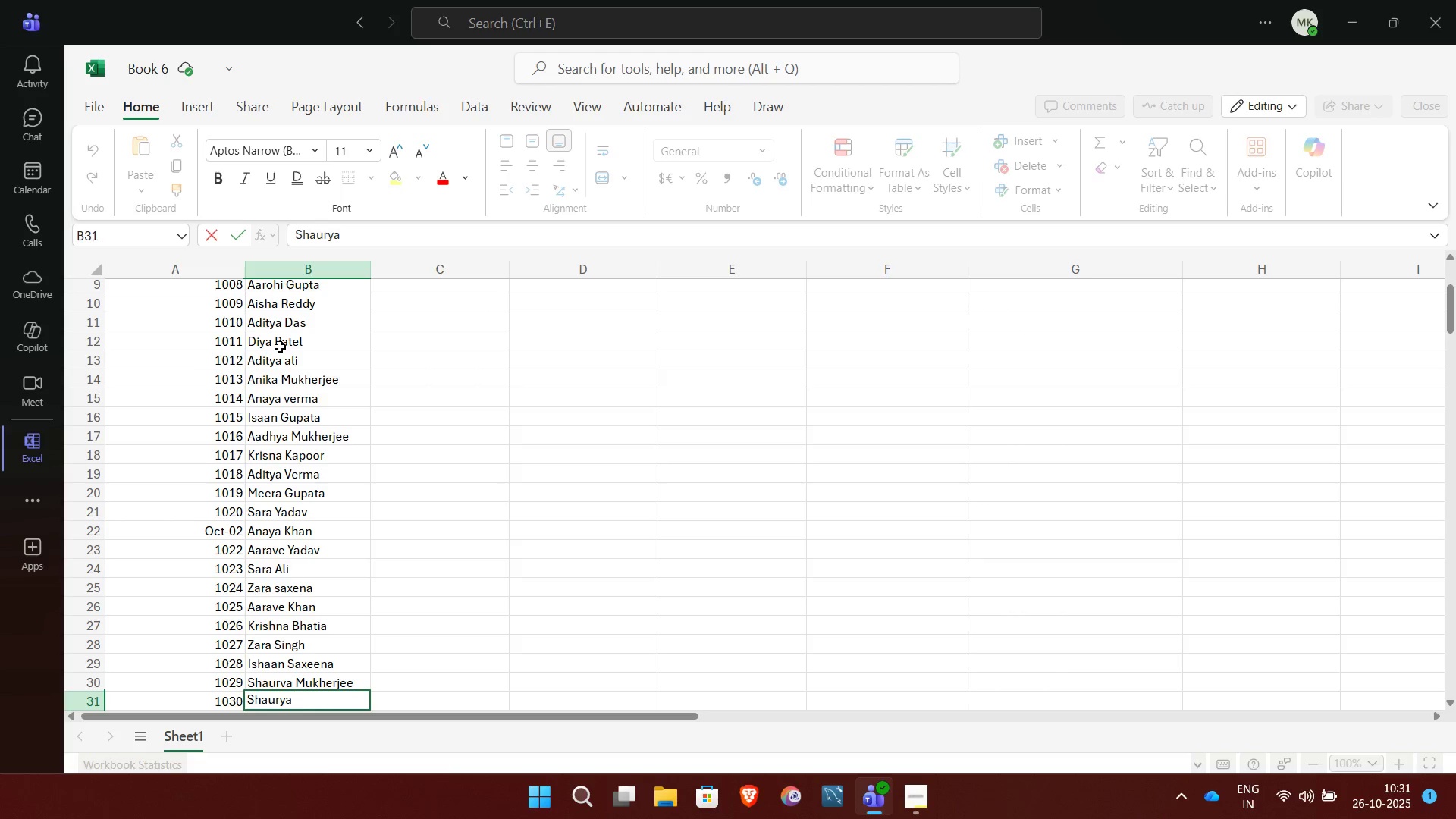 
key(Backspace)
 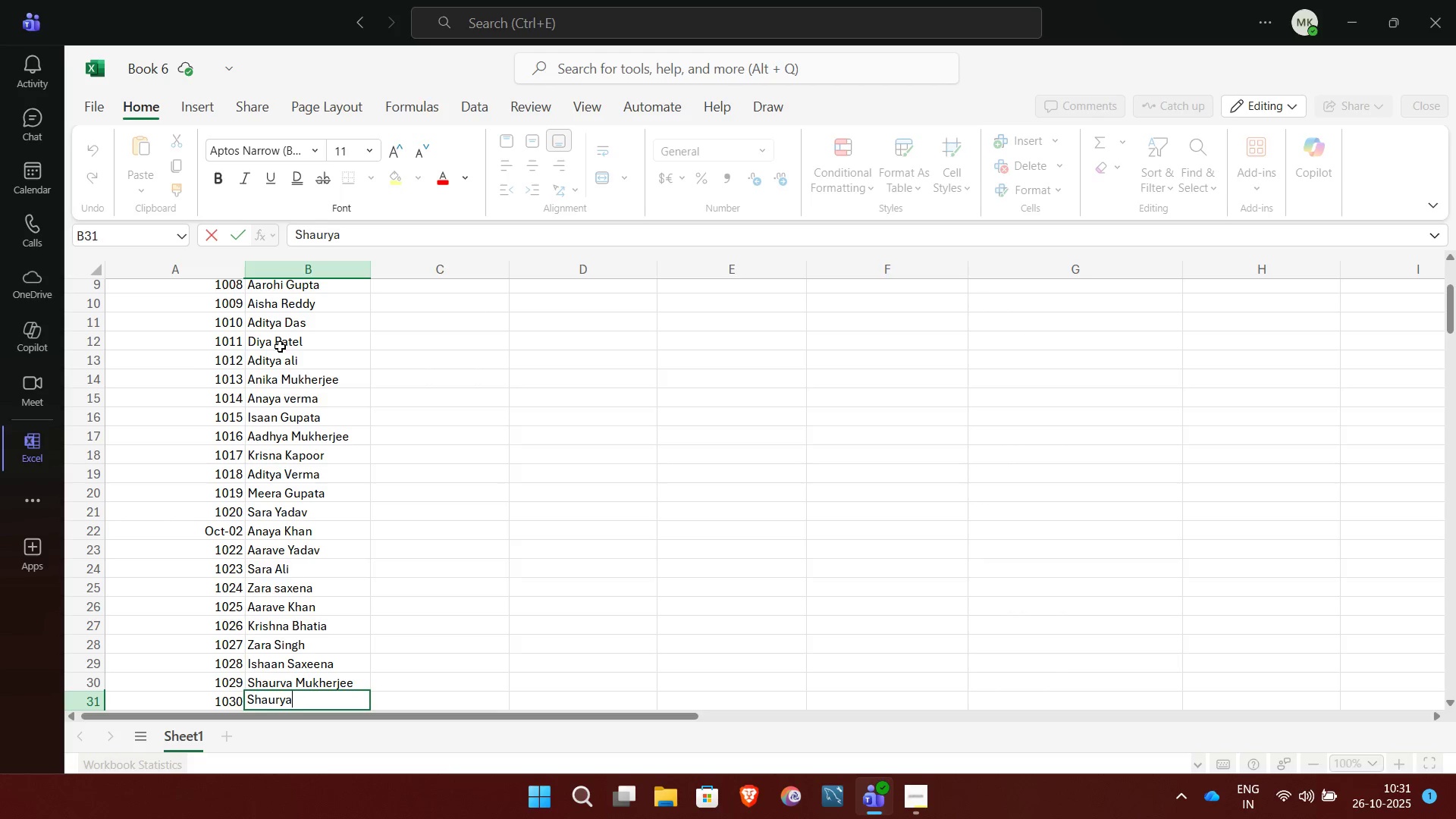 
key(Backspace)
 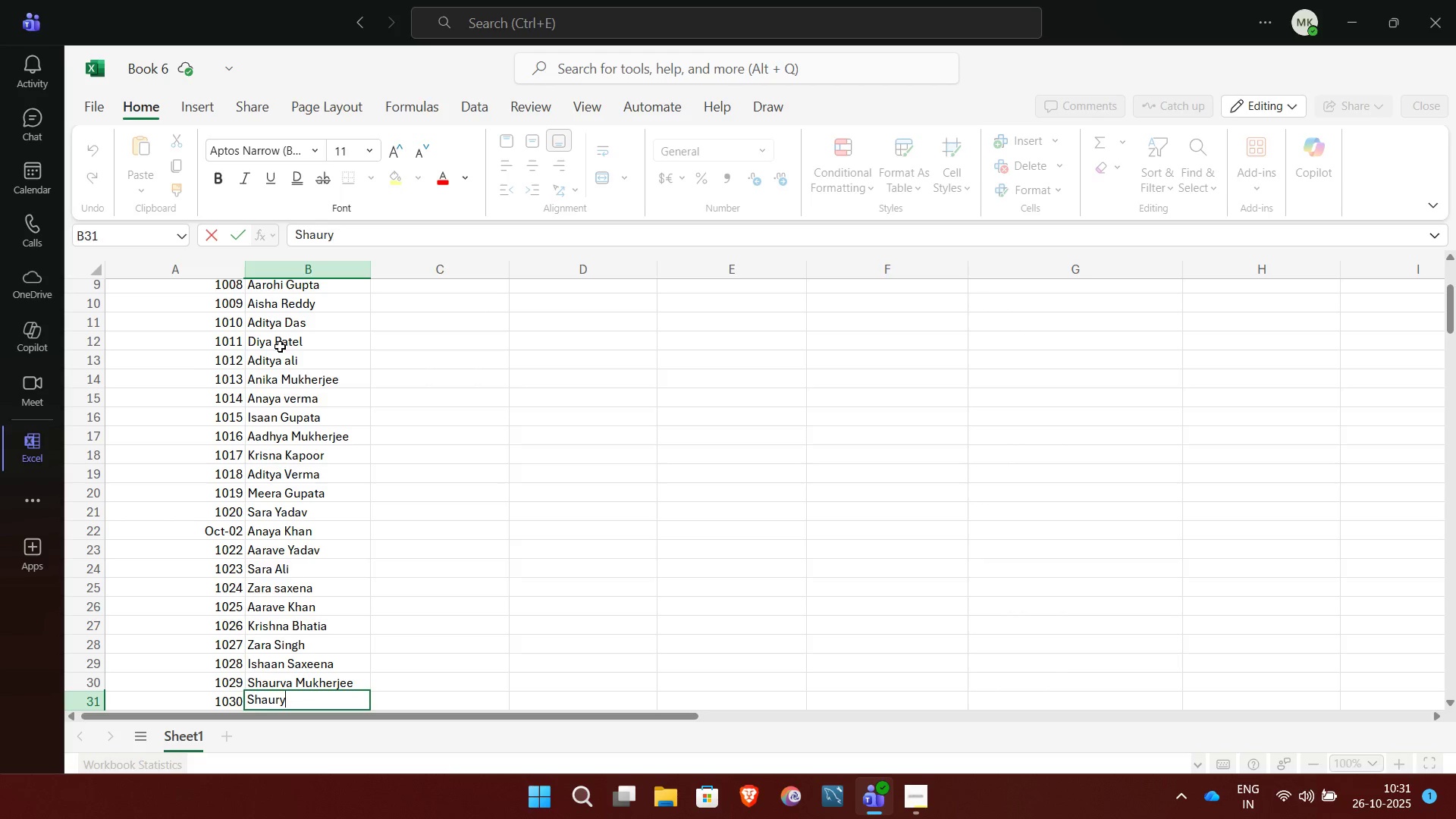 
key(Backspace)
 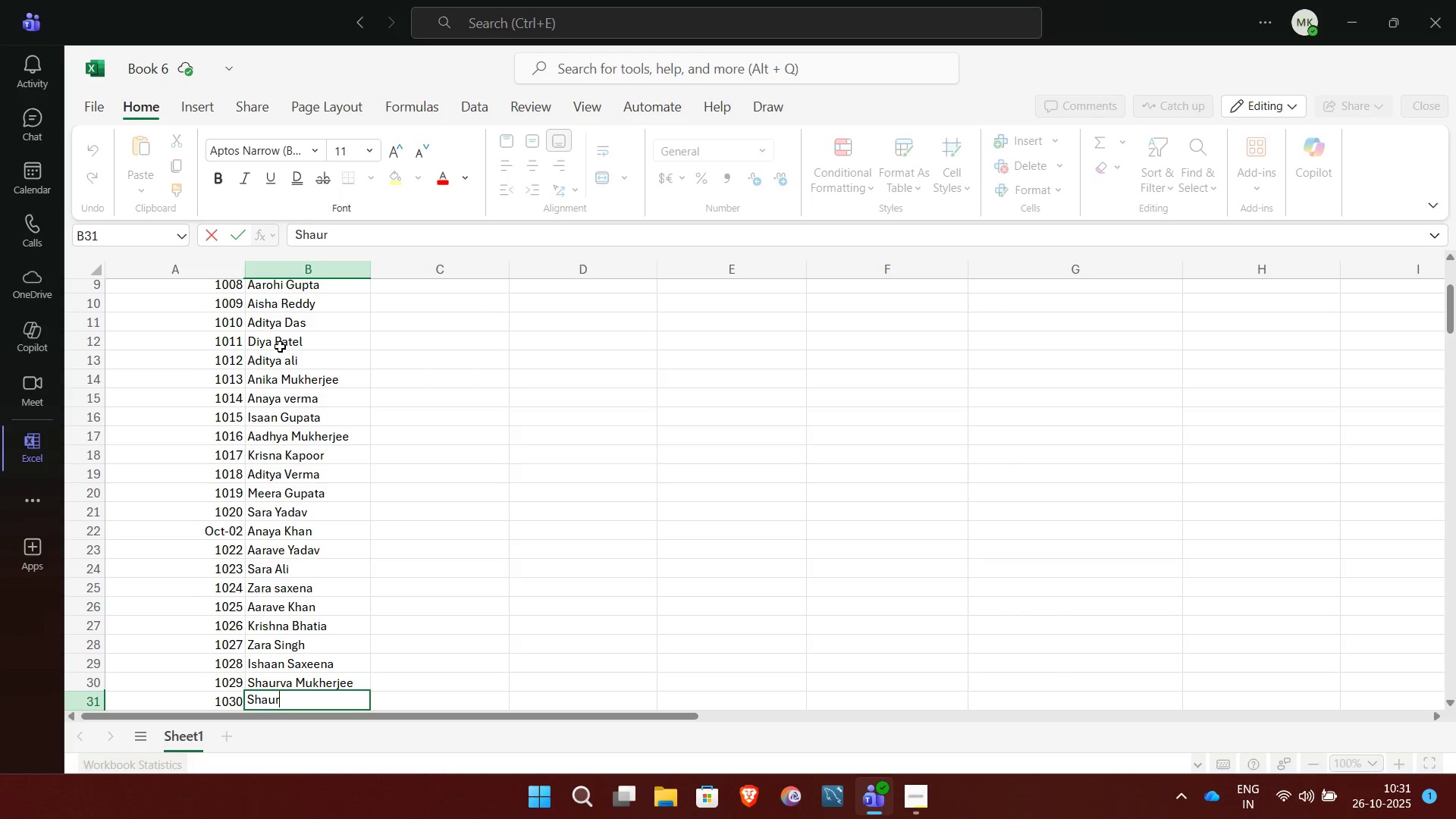 
key(Backspace)
 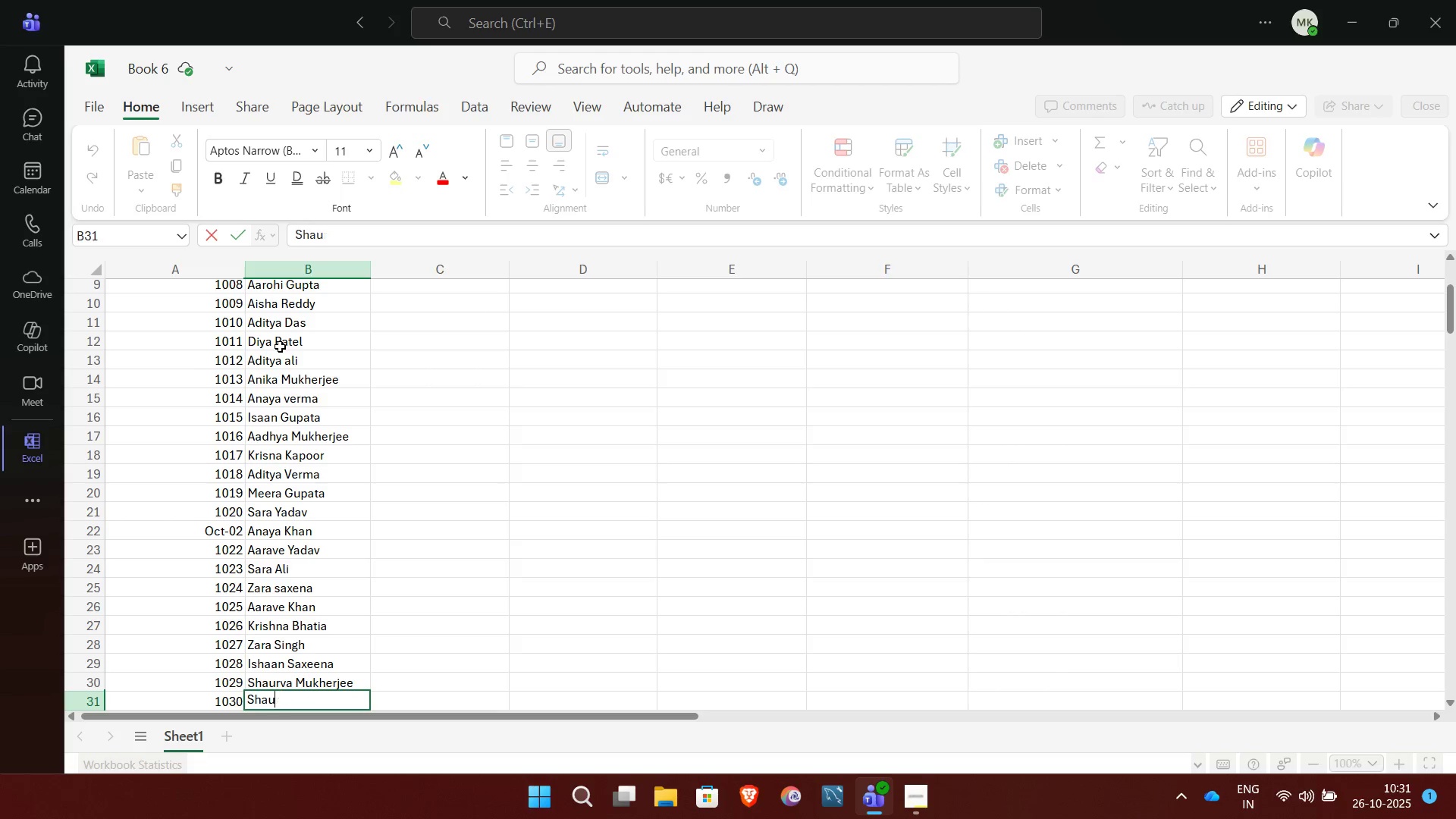 
key(Backspace)
 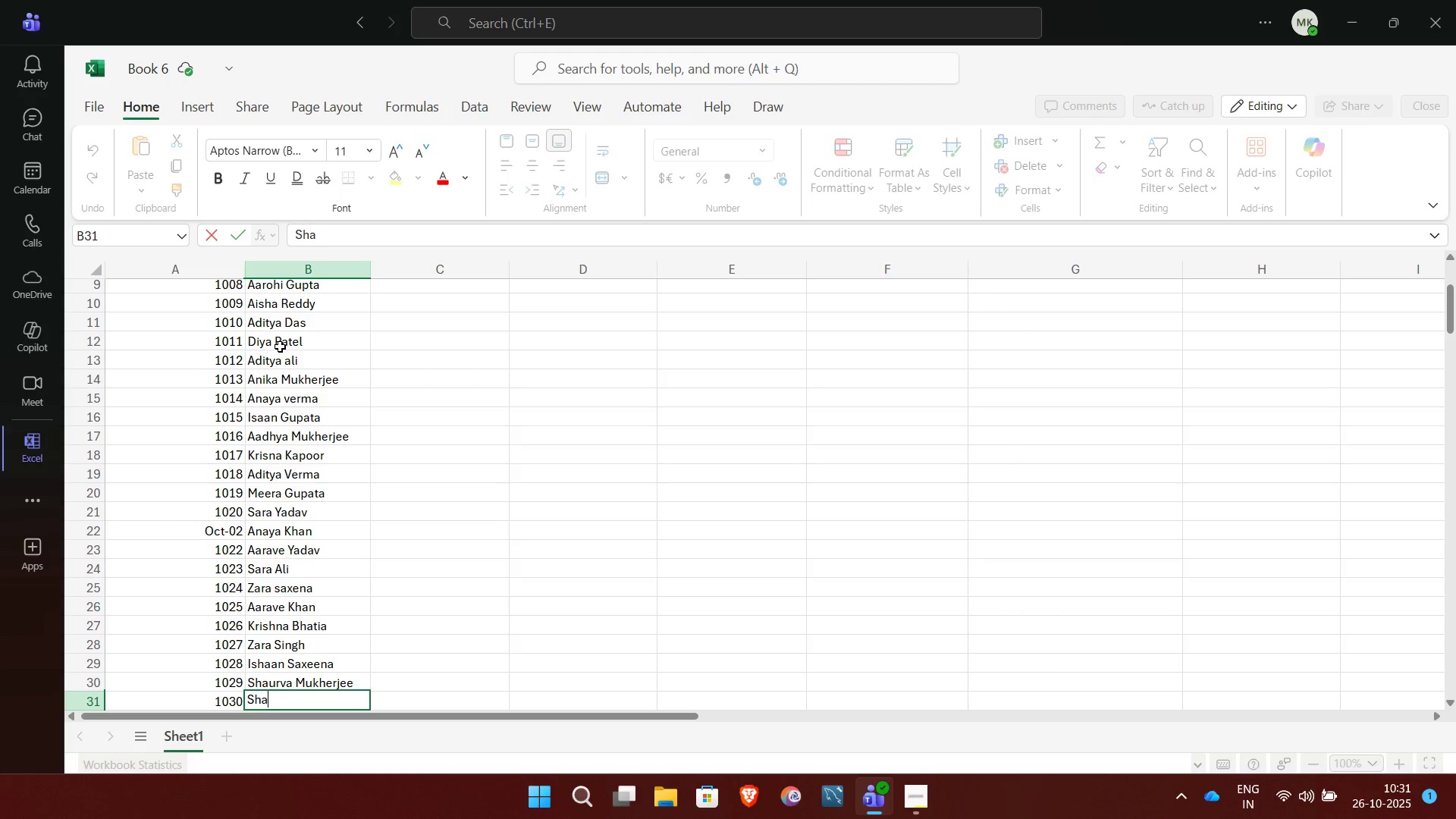 
key(Backspace)
 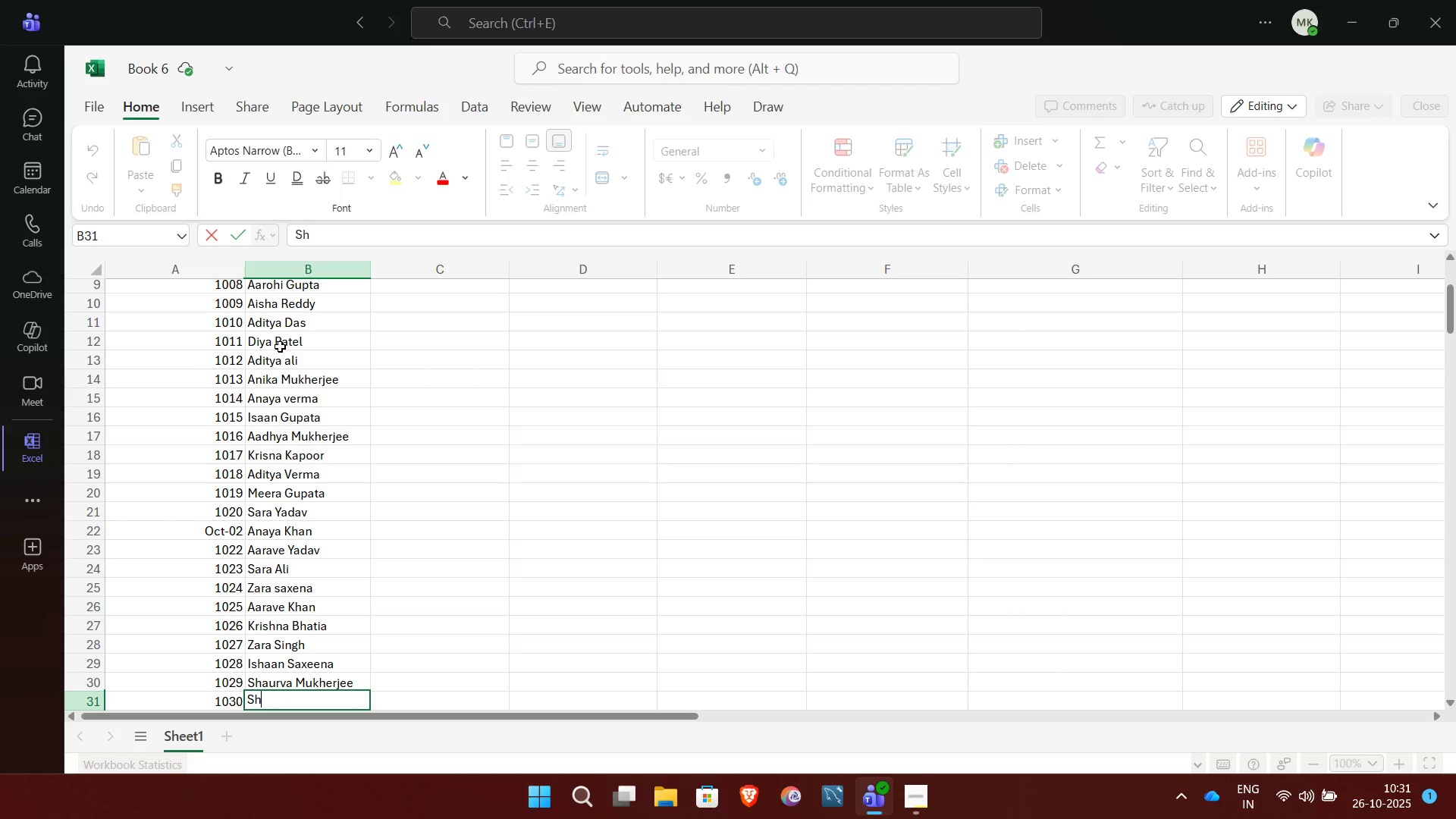 
key(Backspace)
 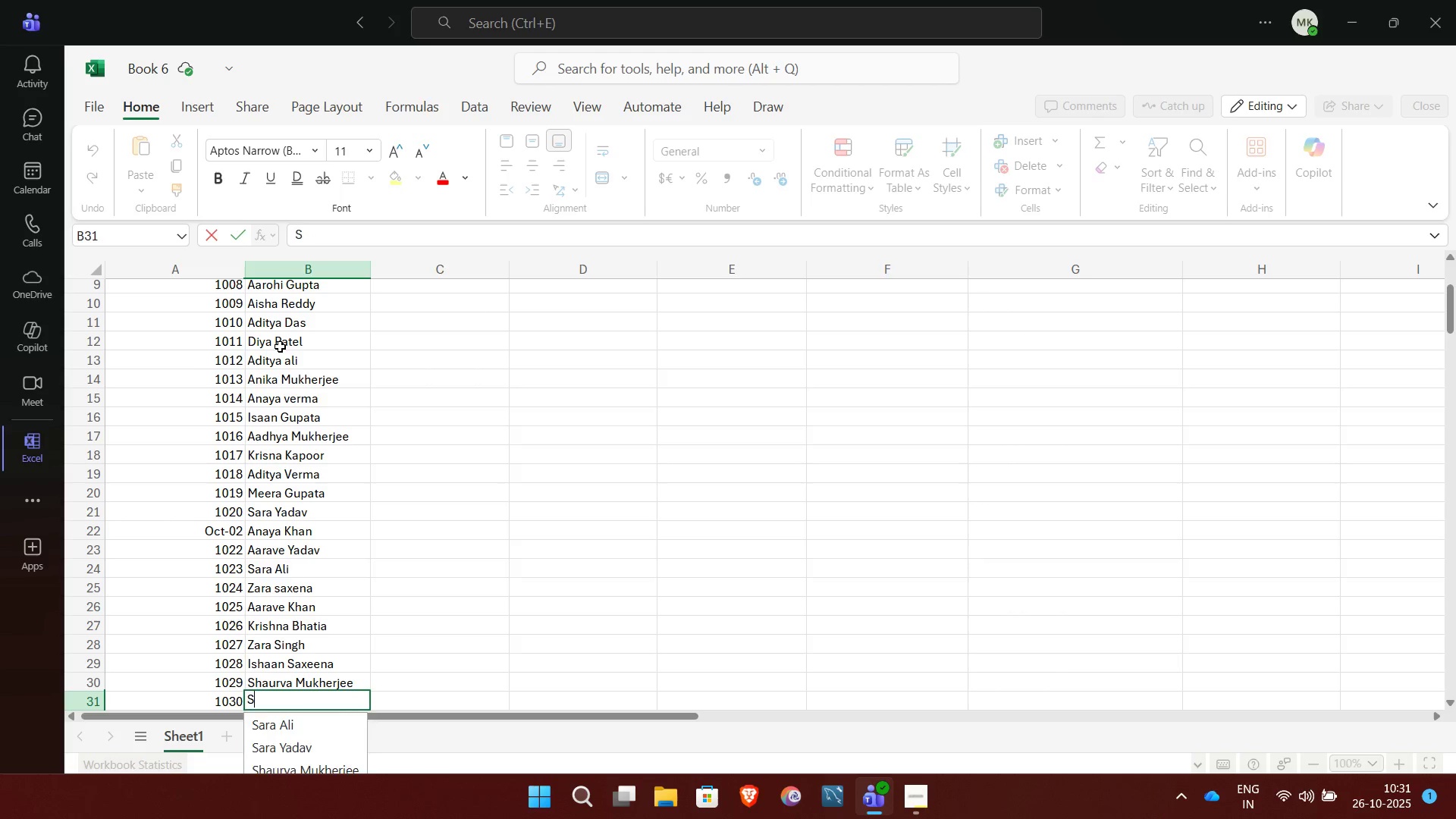 
key(Backspace)
 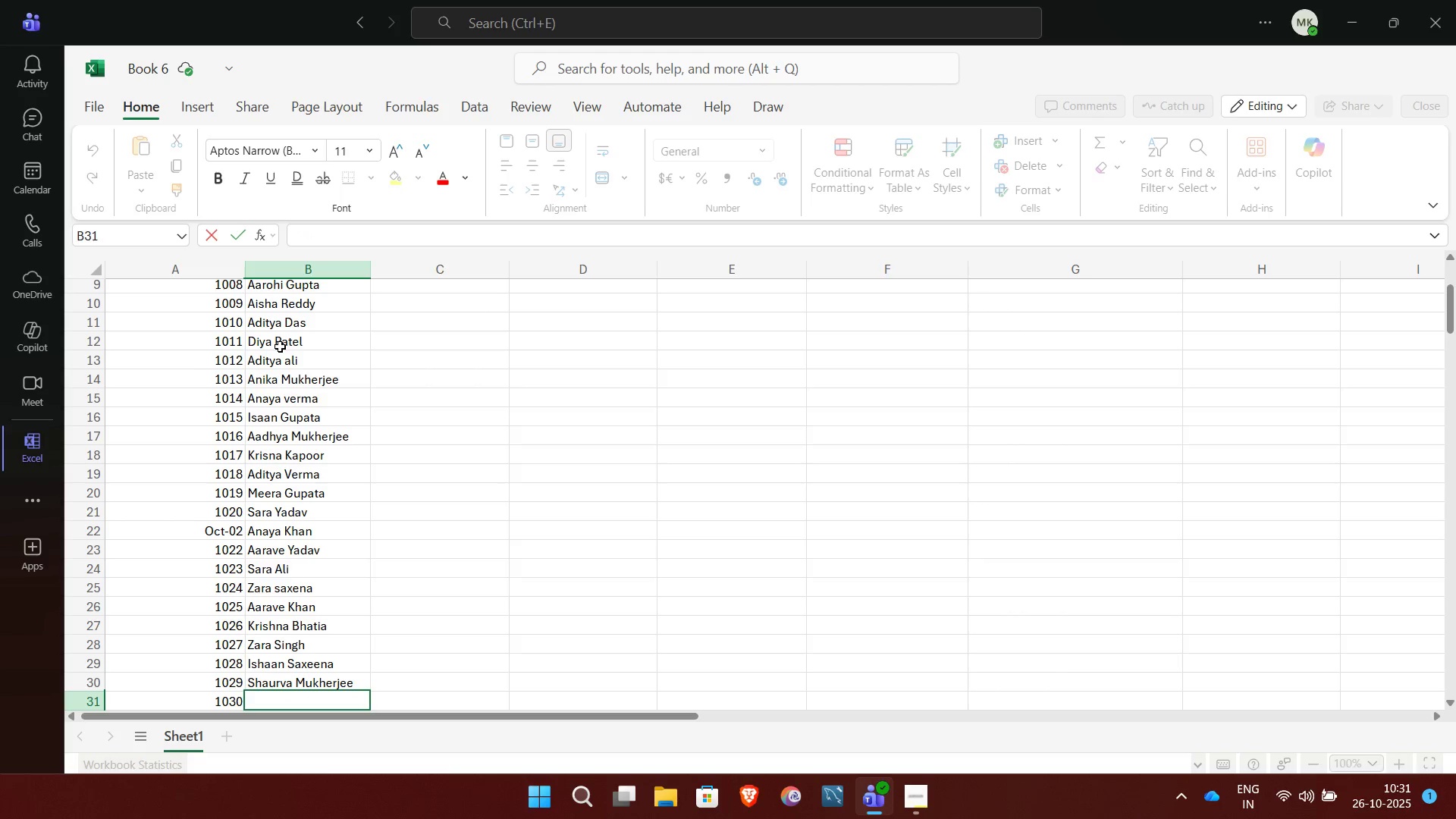 
type(AR)
 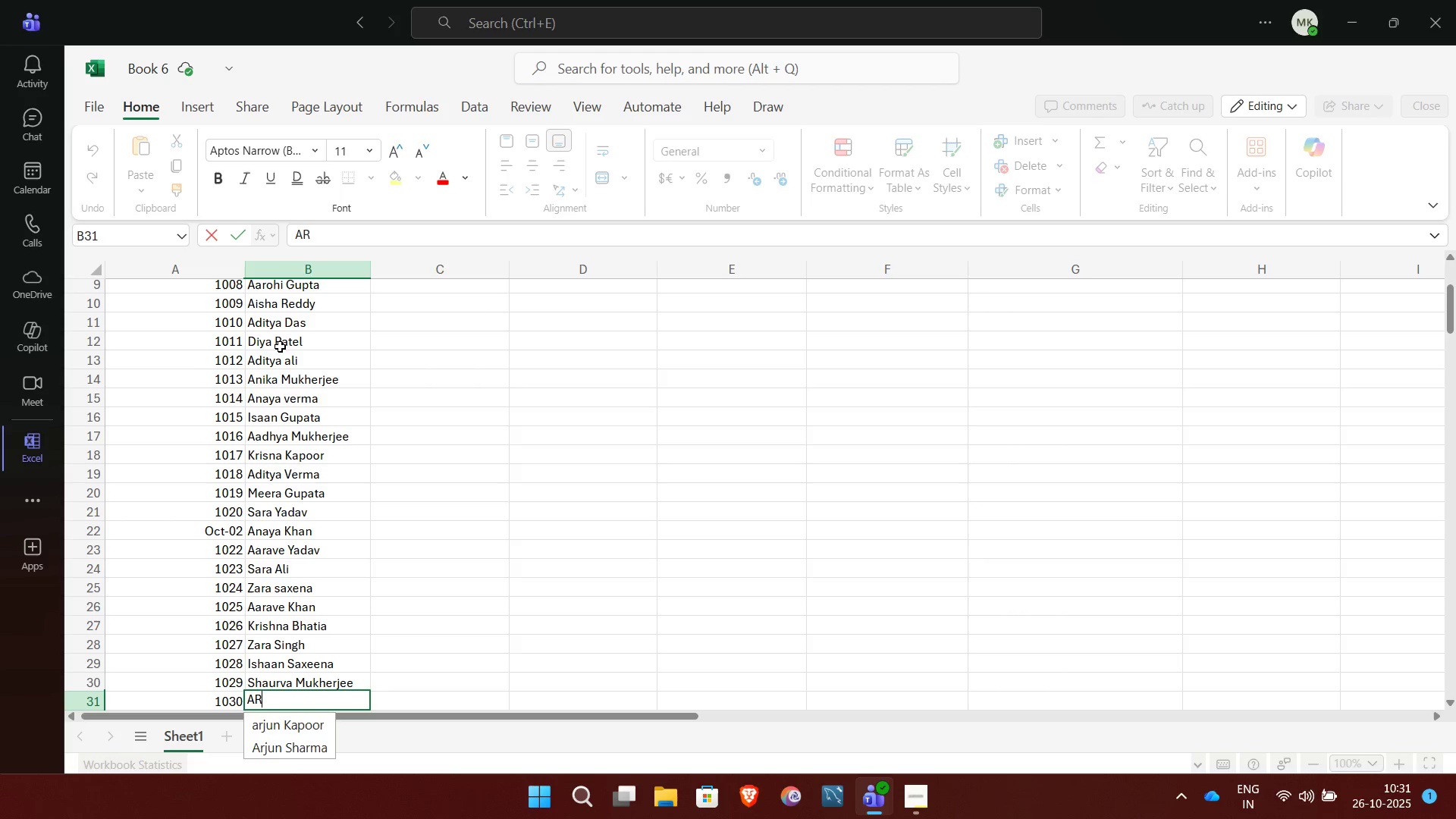 
key(Backspace)
type(rjun Das)
 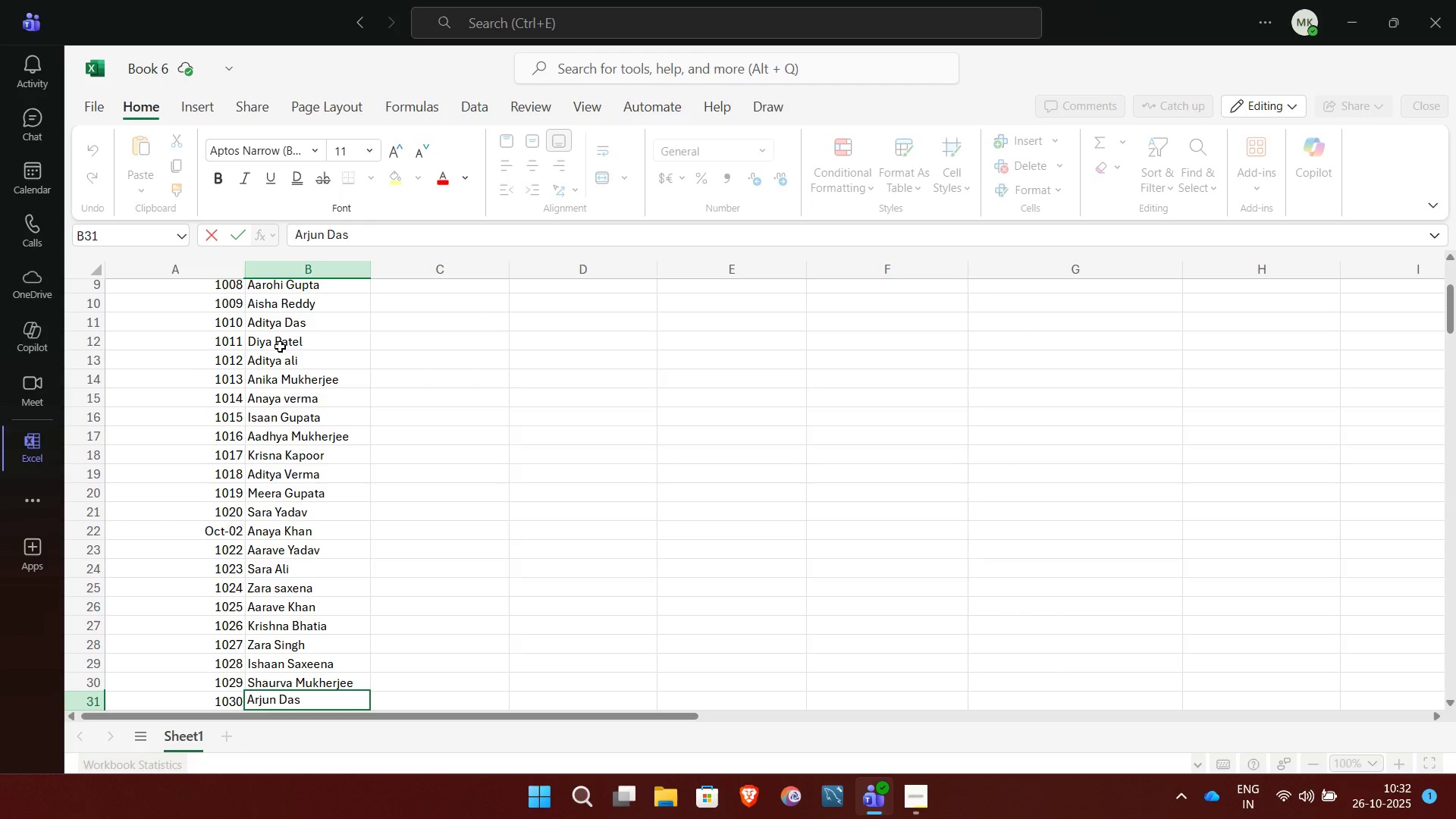 
wait(6.12)
 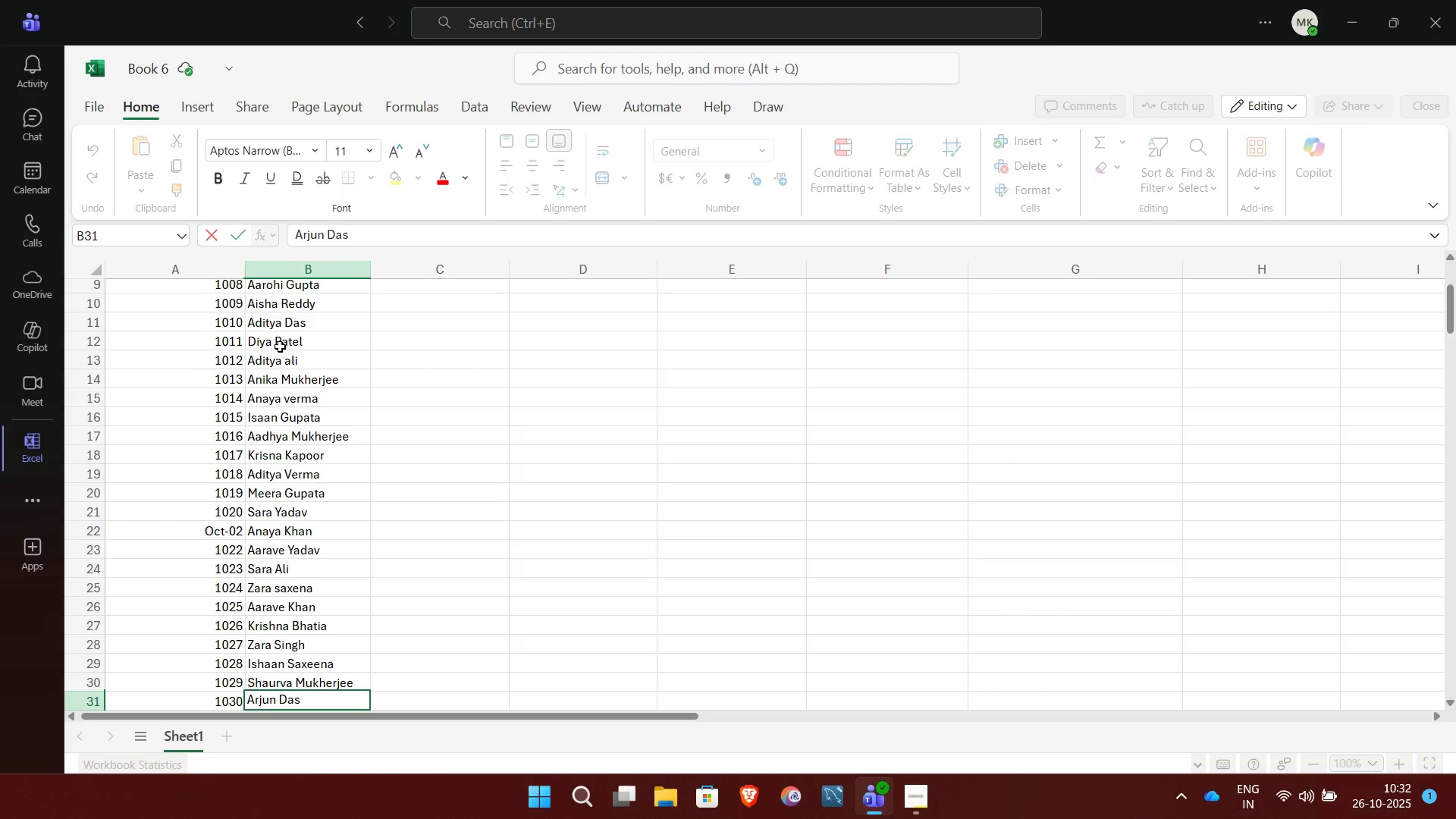 
key(NumpadEnter)
type(Aisha )
 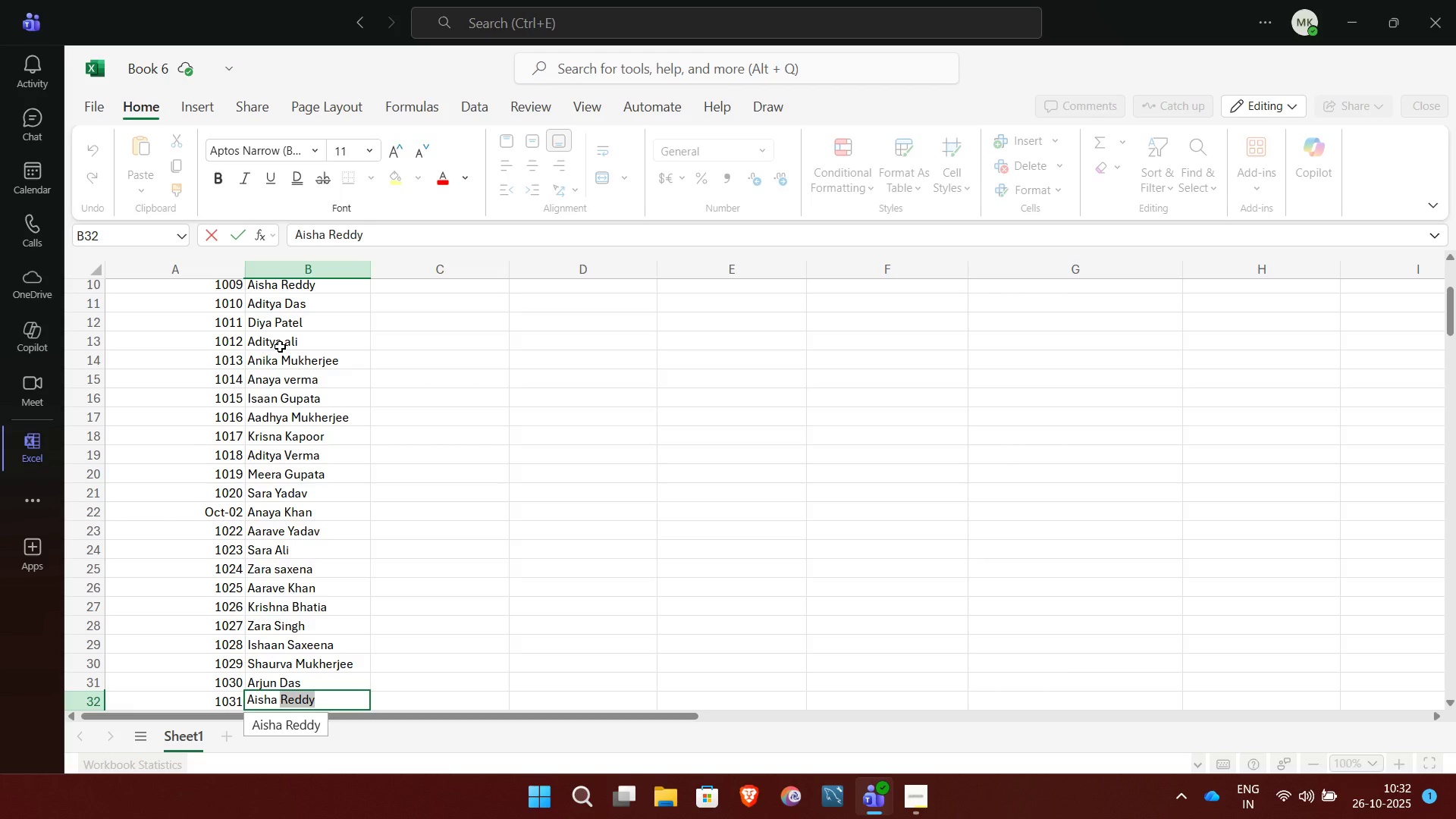 
type(Kapoor)
key(NumpadEnter)
 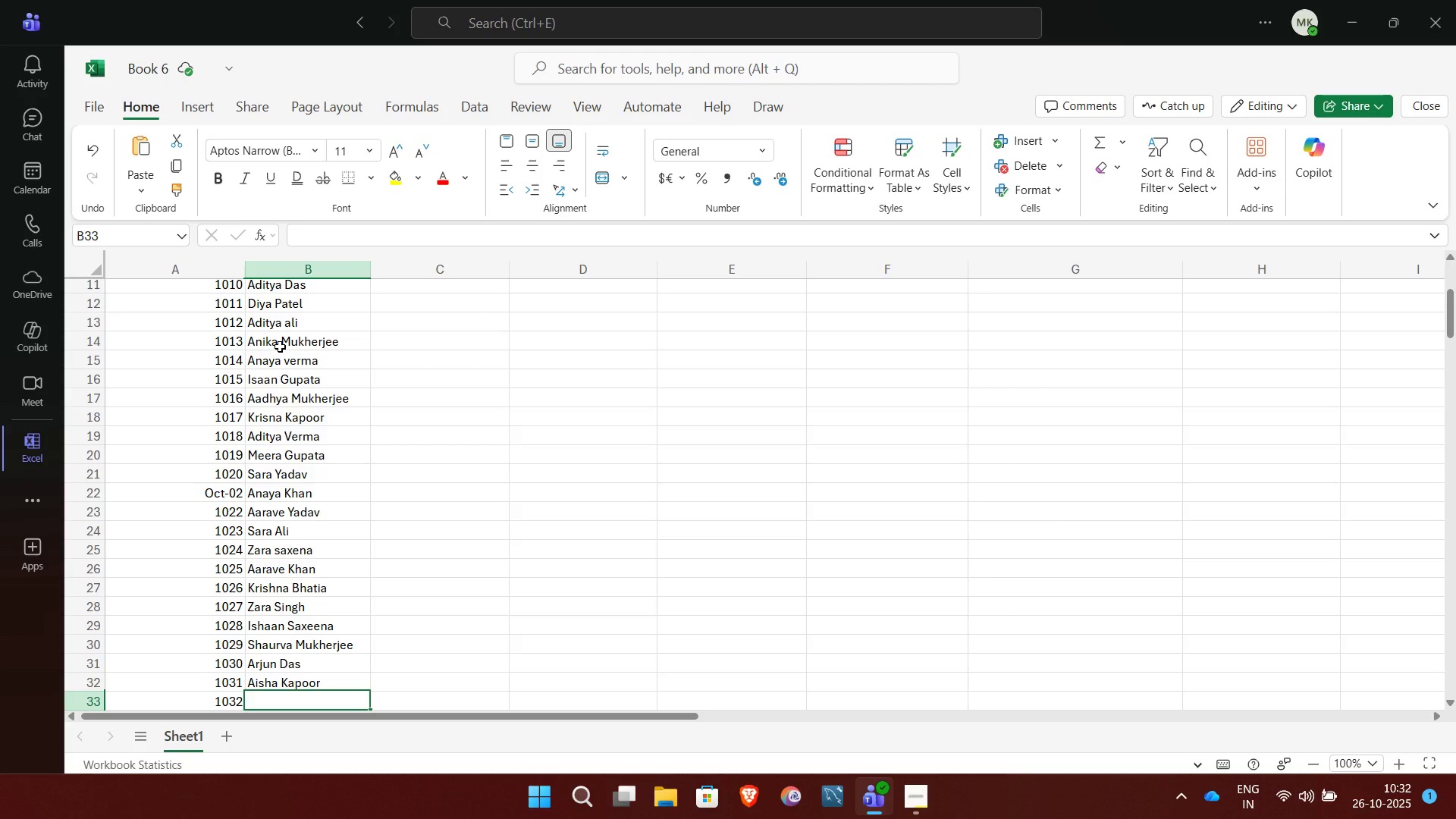 
wait(16.55)
 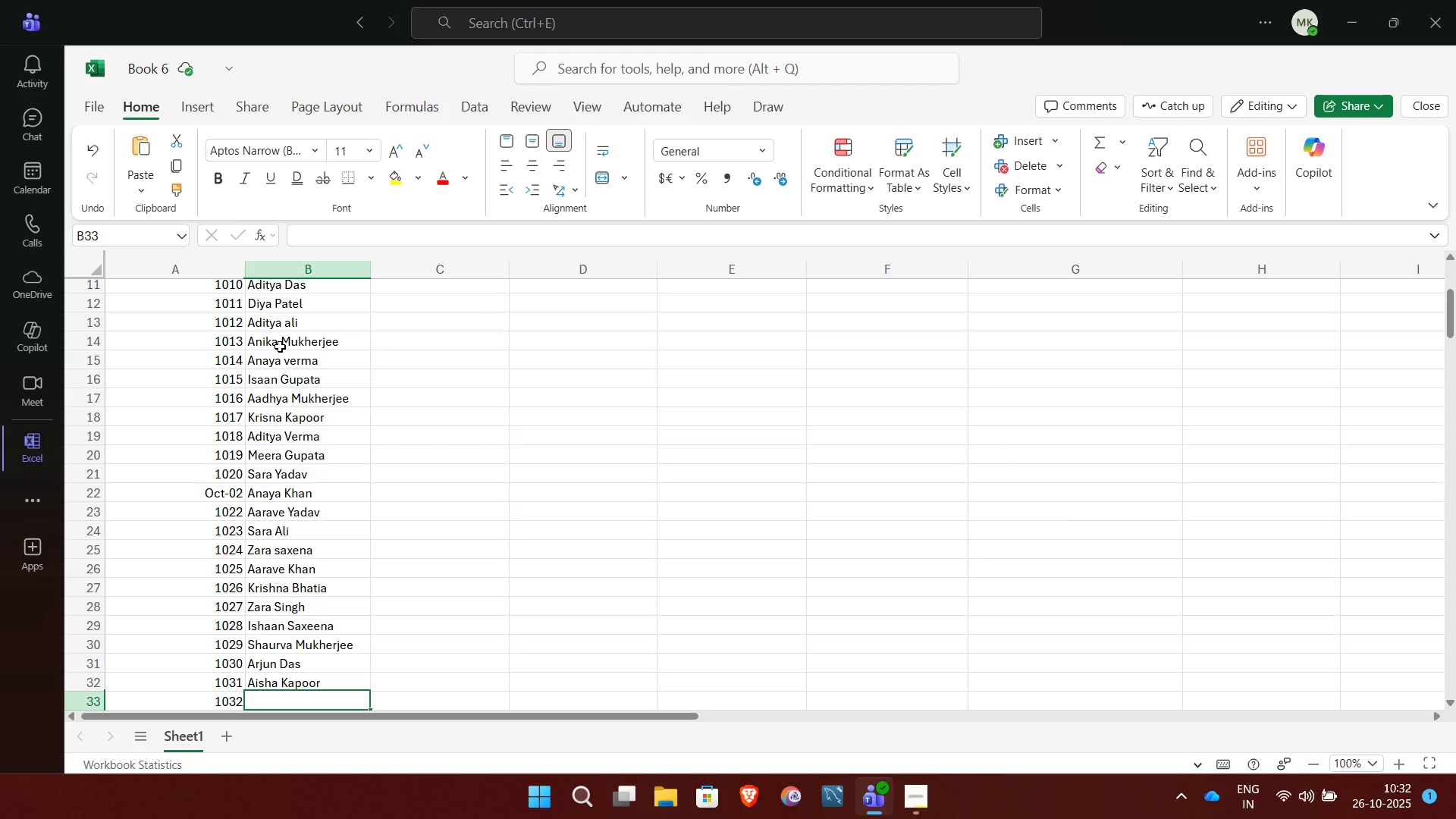 
type(Adity)
 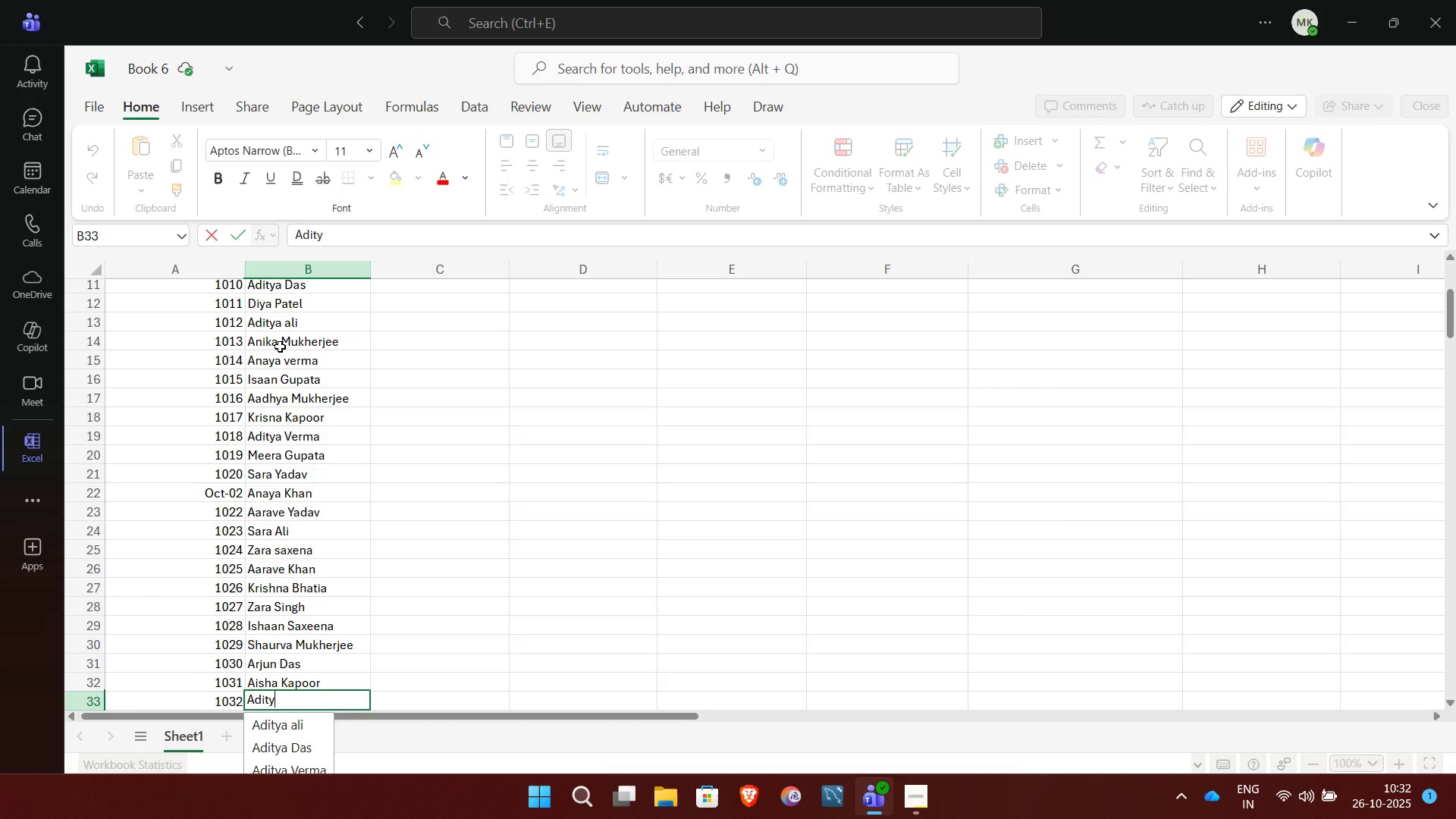 
wait(10.42)
 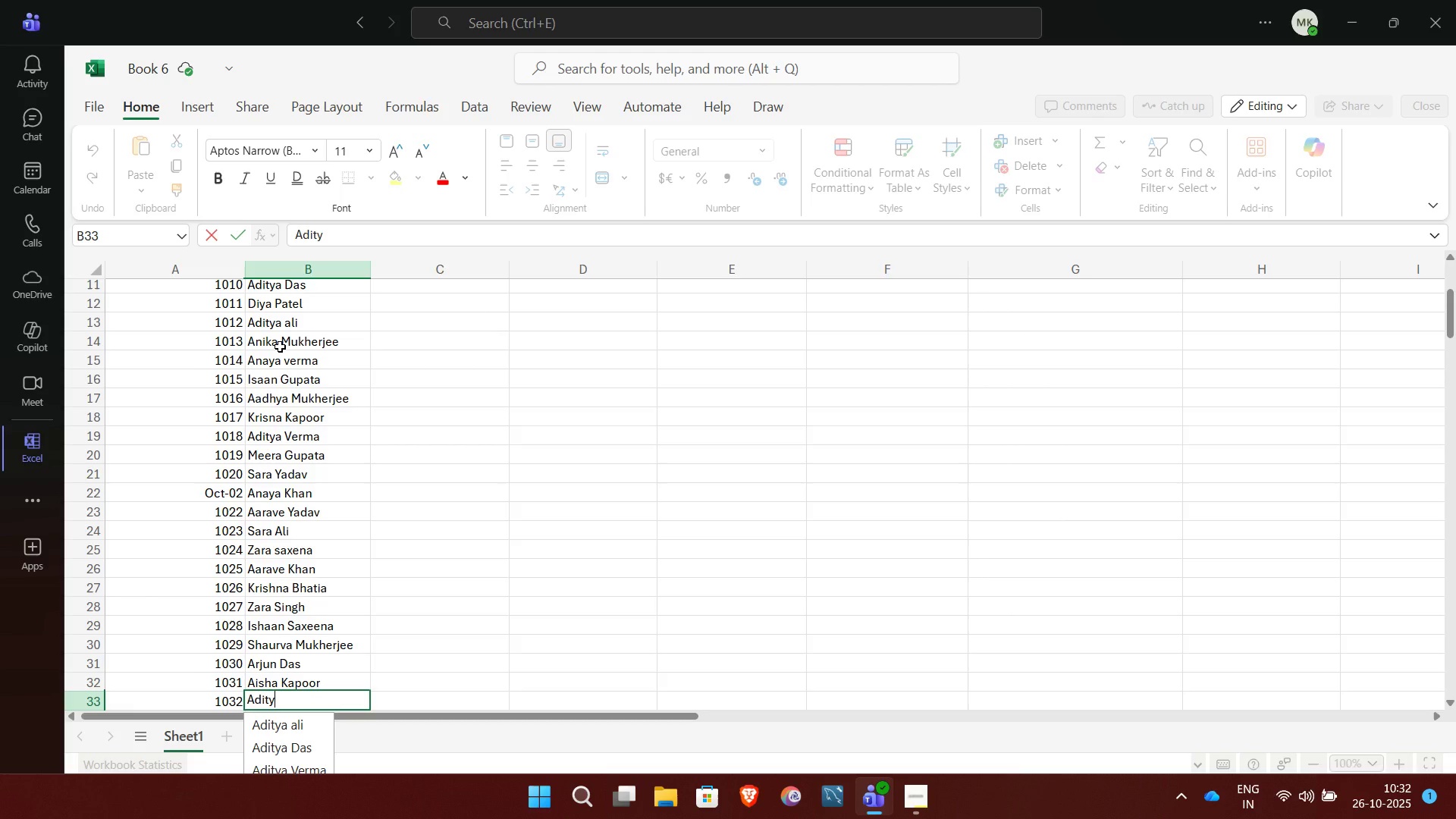 
key(A)
 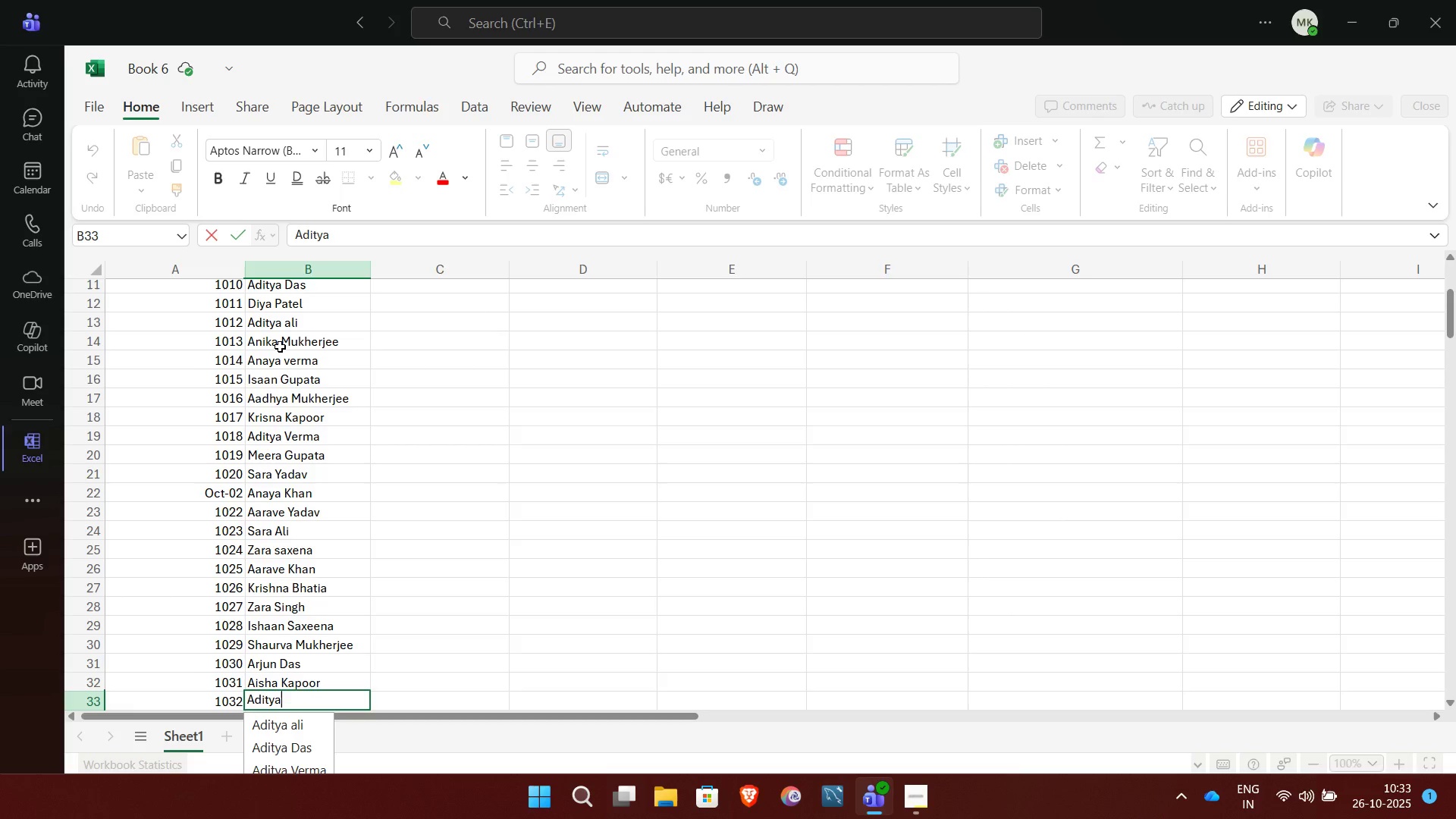 
key(Space)
 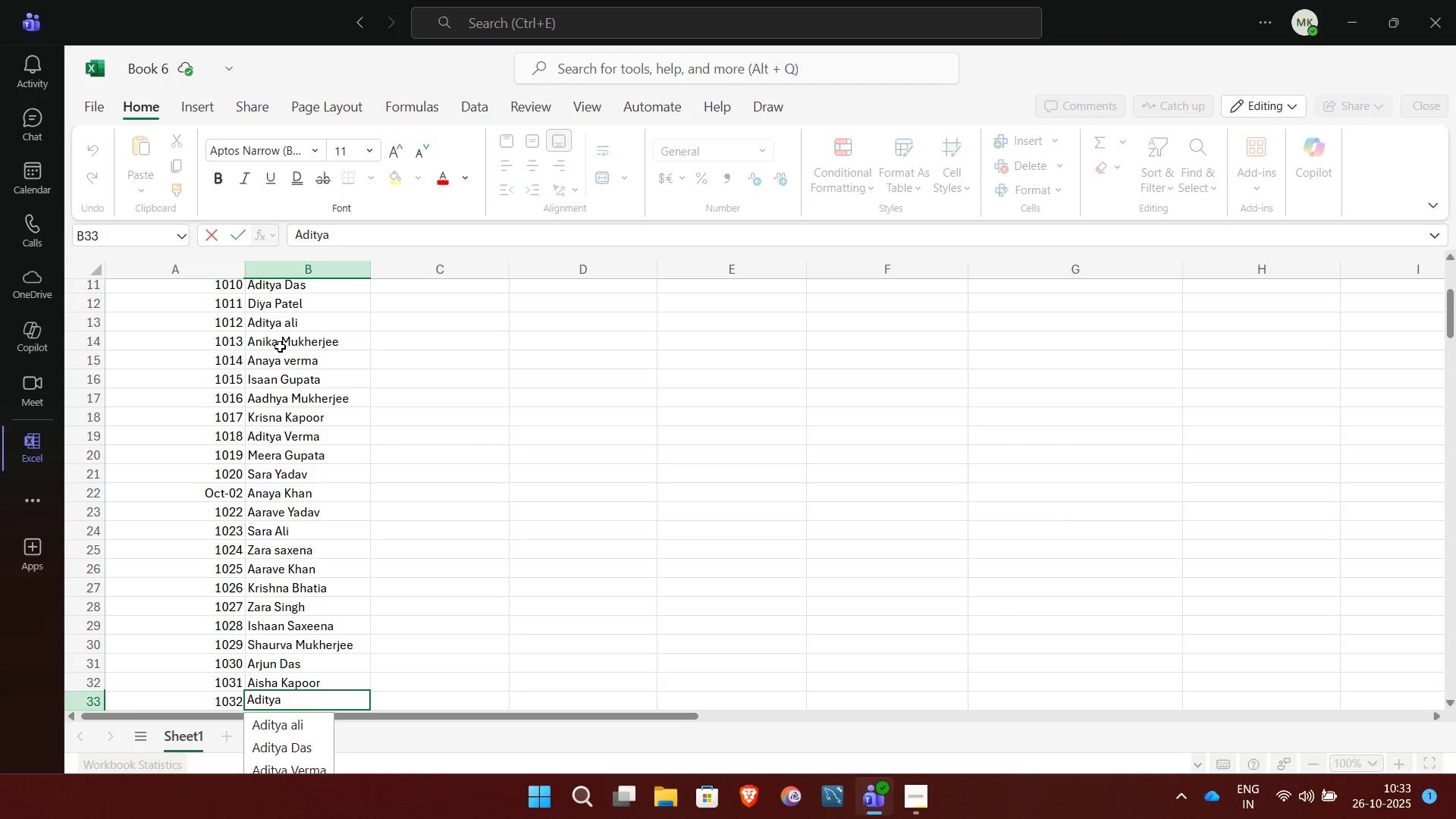 
key(V)
 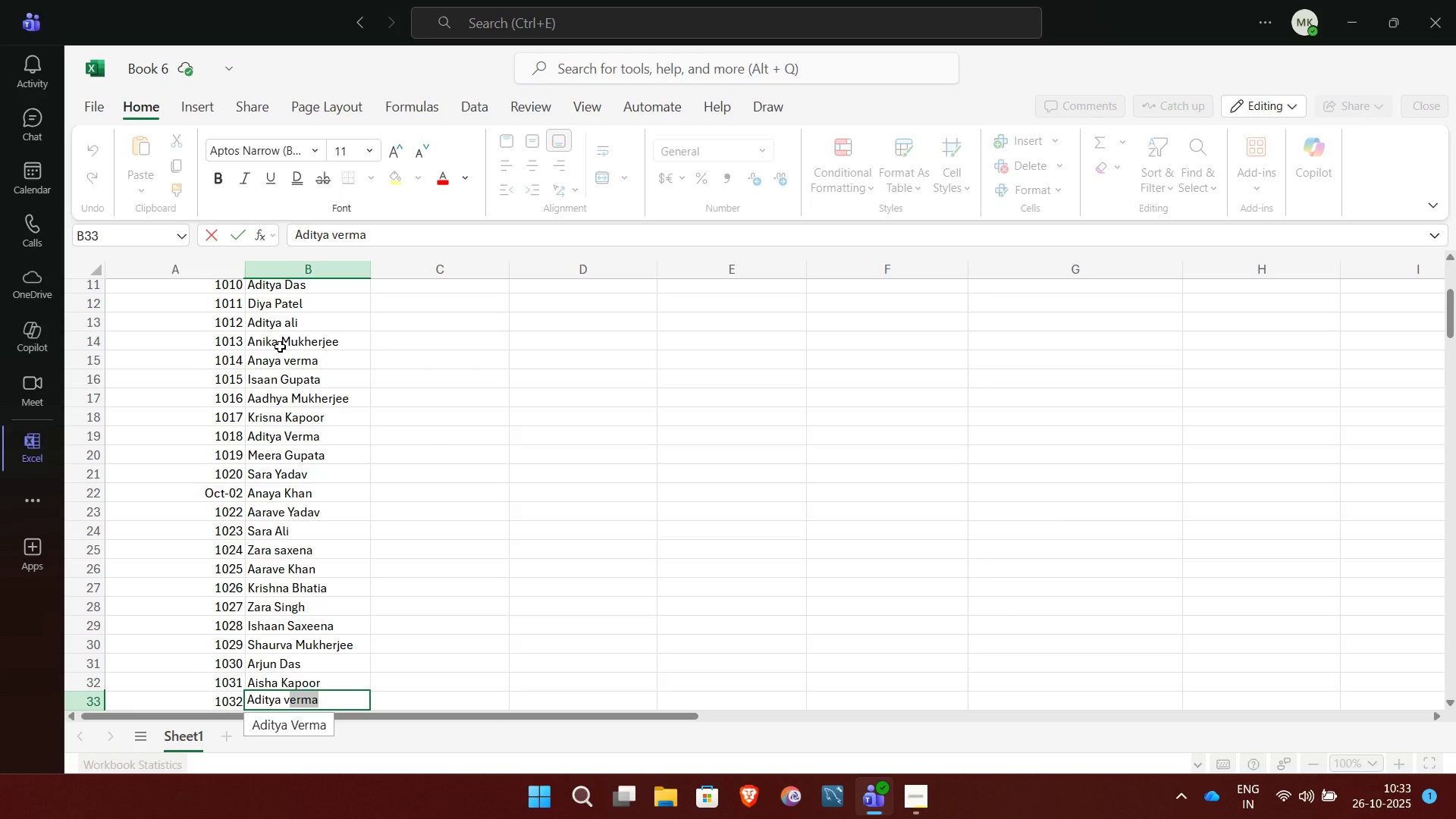 
key(NumpadEnter)
 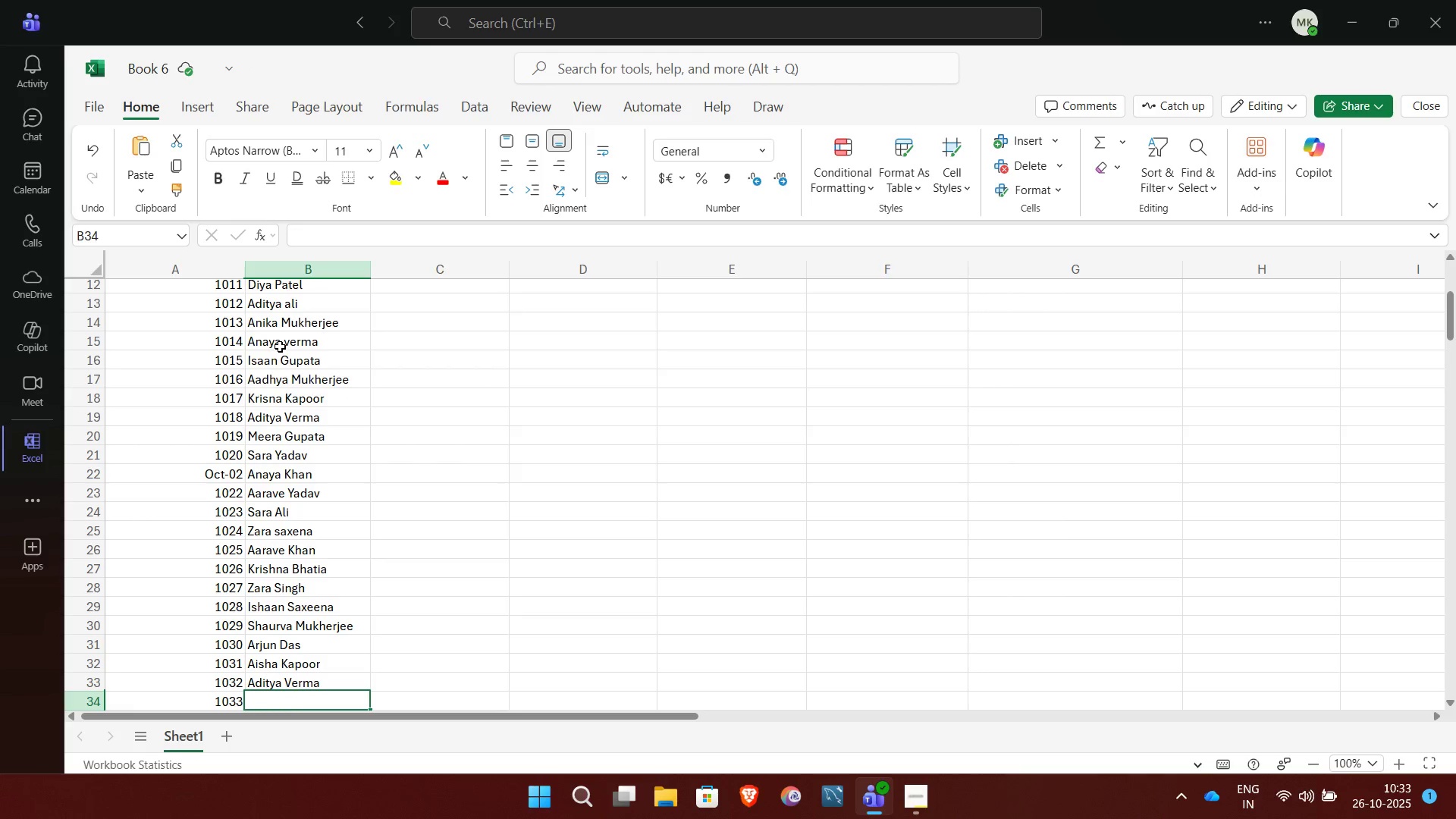 
wait(7.69)
 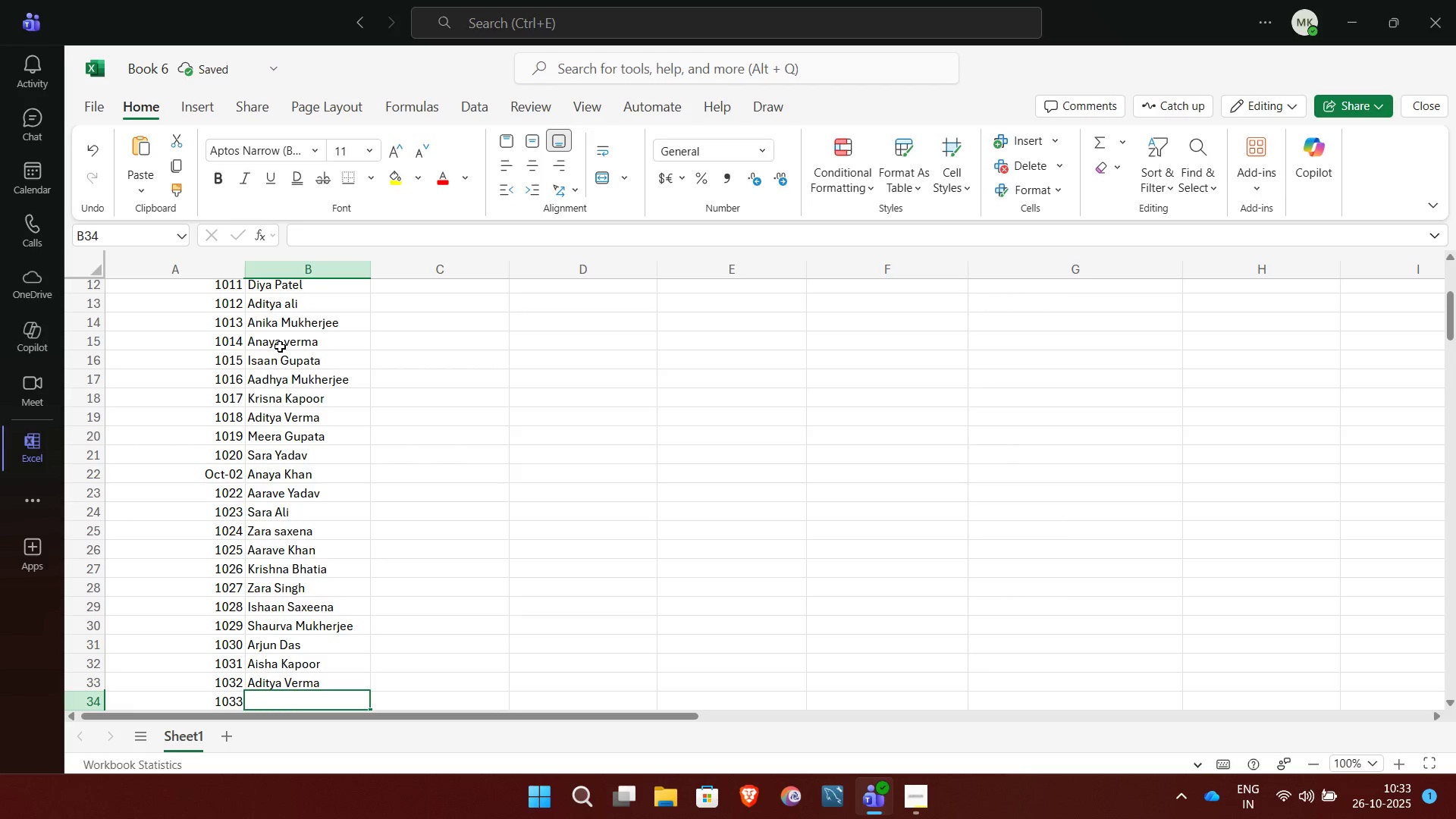 
type(Aditya sax)
key(Backspace)
key(Backspace)
key(Backspace)
type(Sax)
 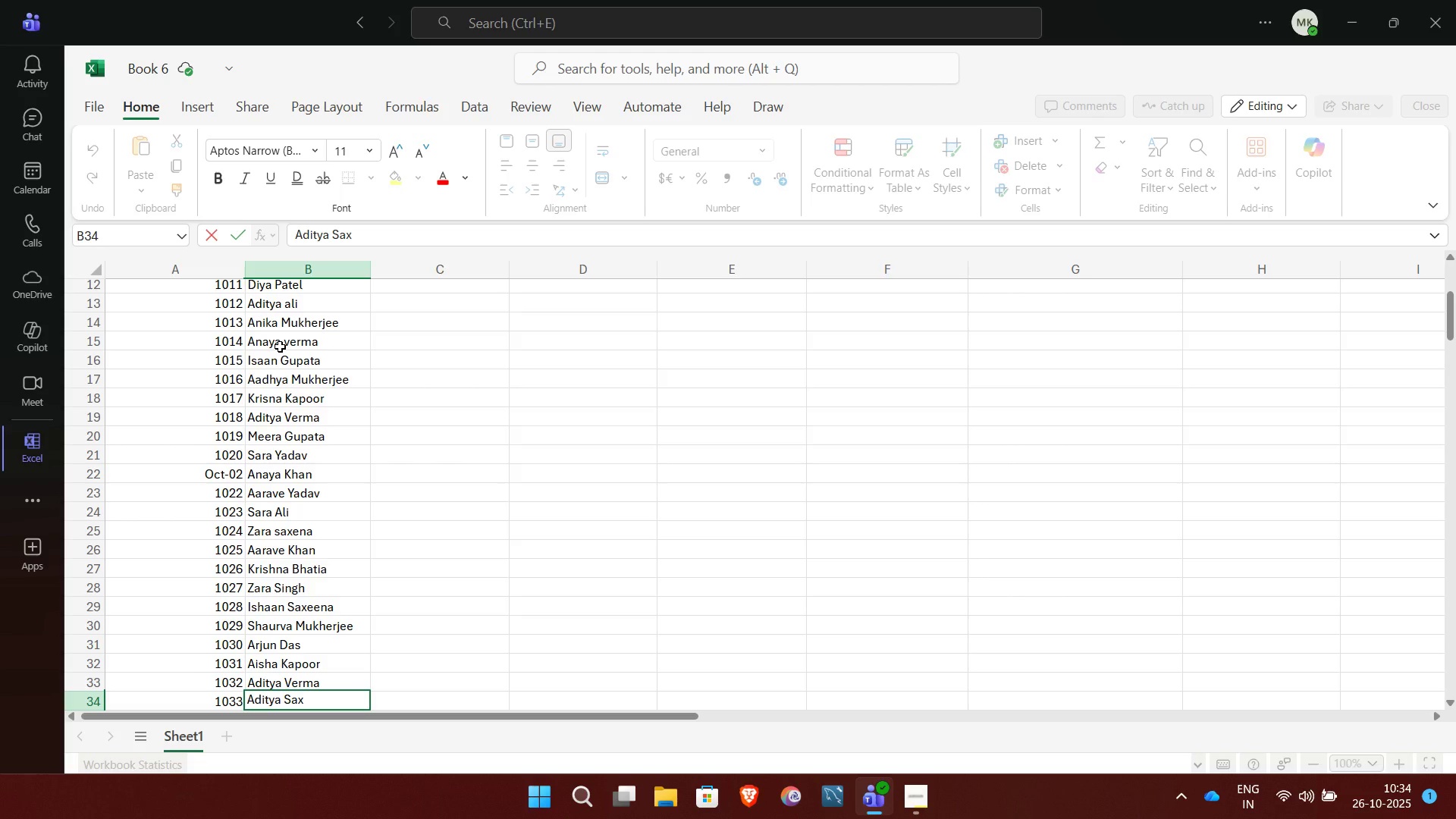 
wait(43.88)
 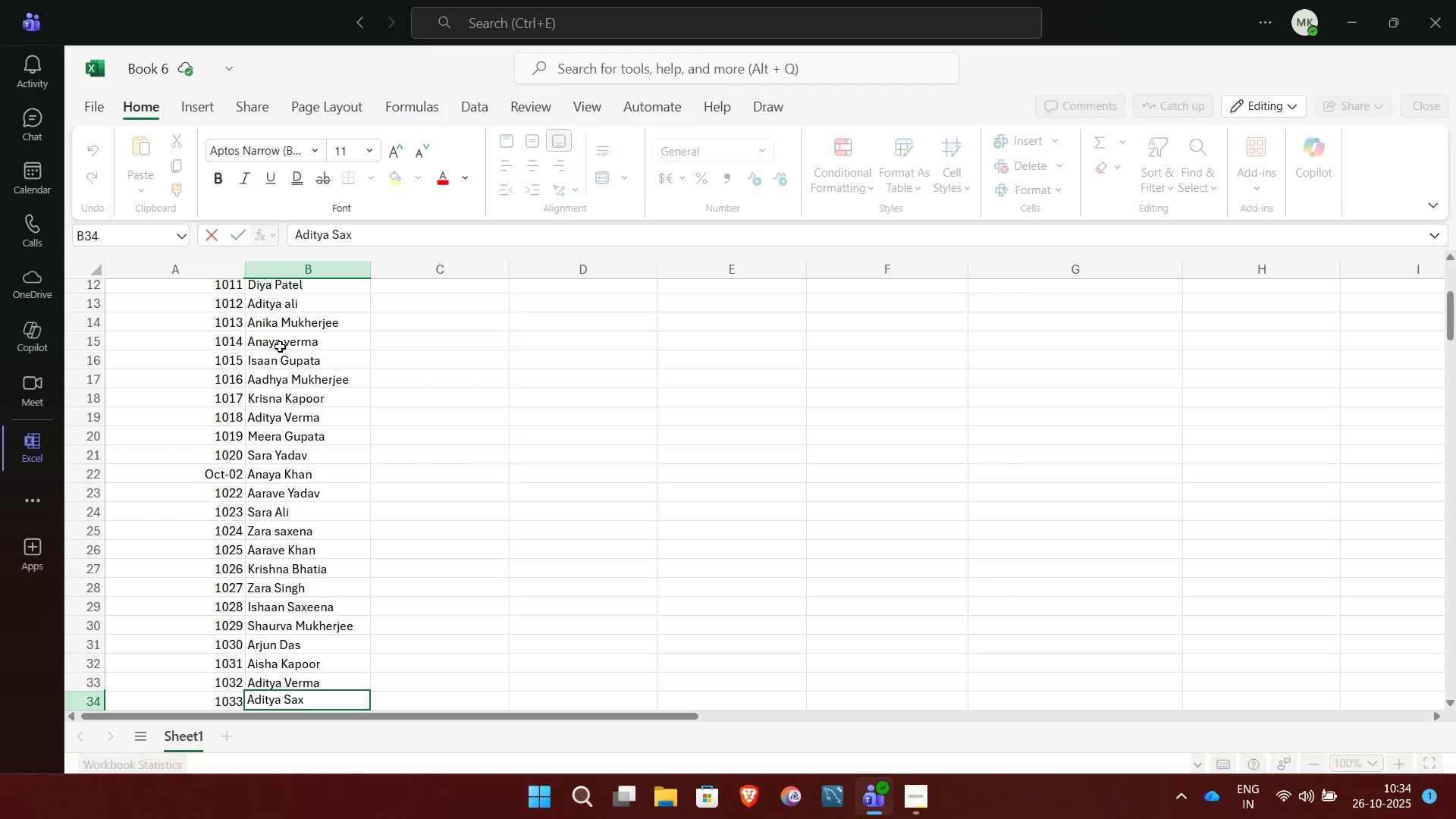 
type(een)
 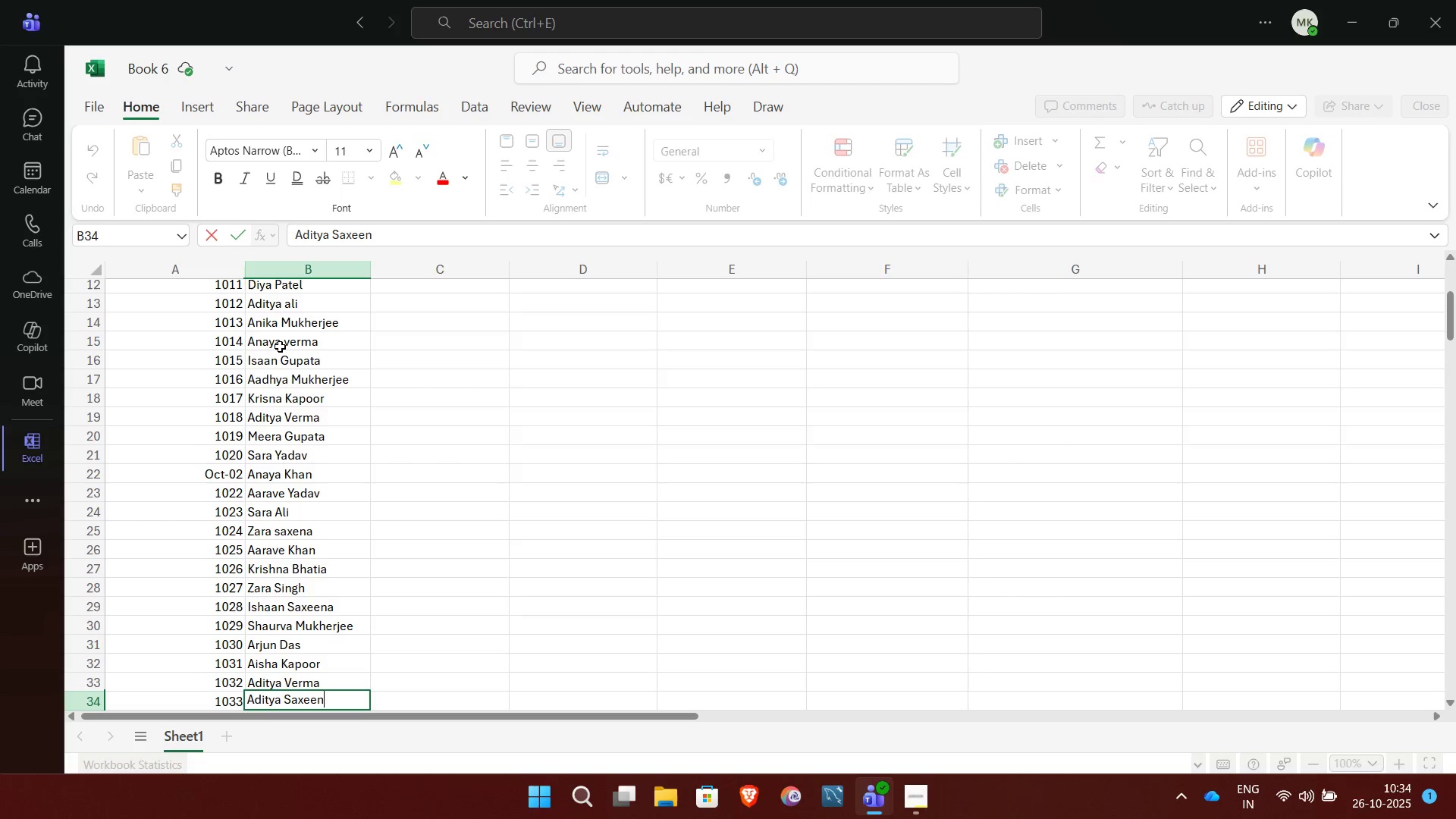 
key(Backspace)
key(Backspace)
type(na)
key(NumpadEnter)
 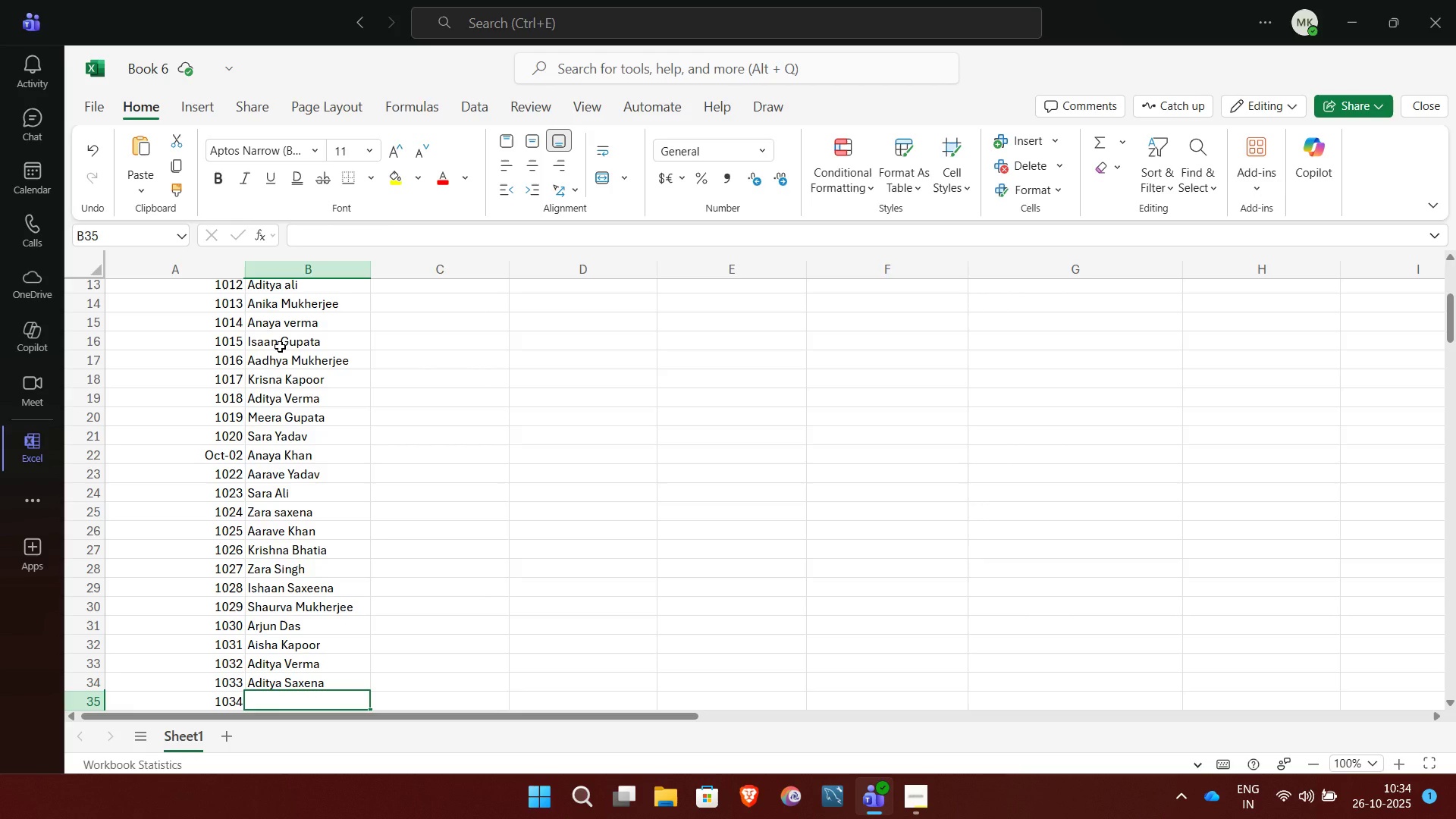 
wait(6.7)
 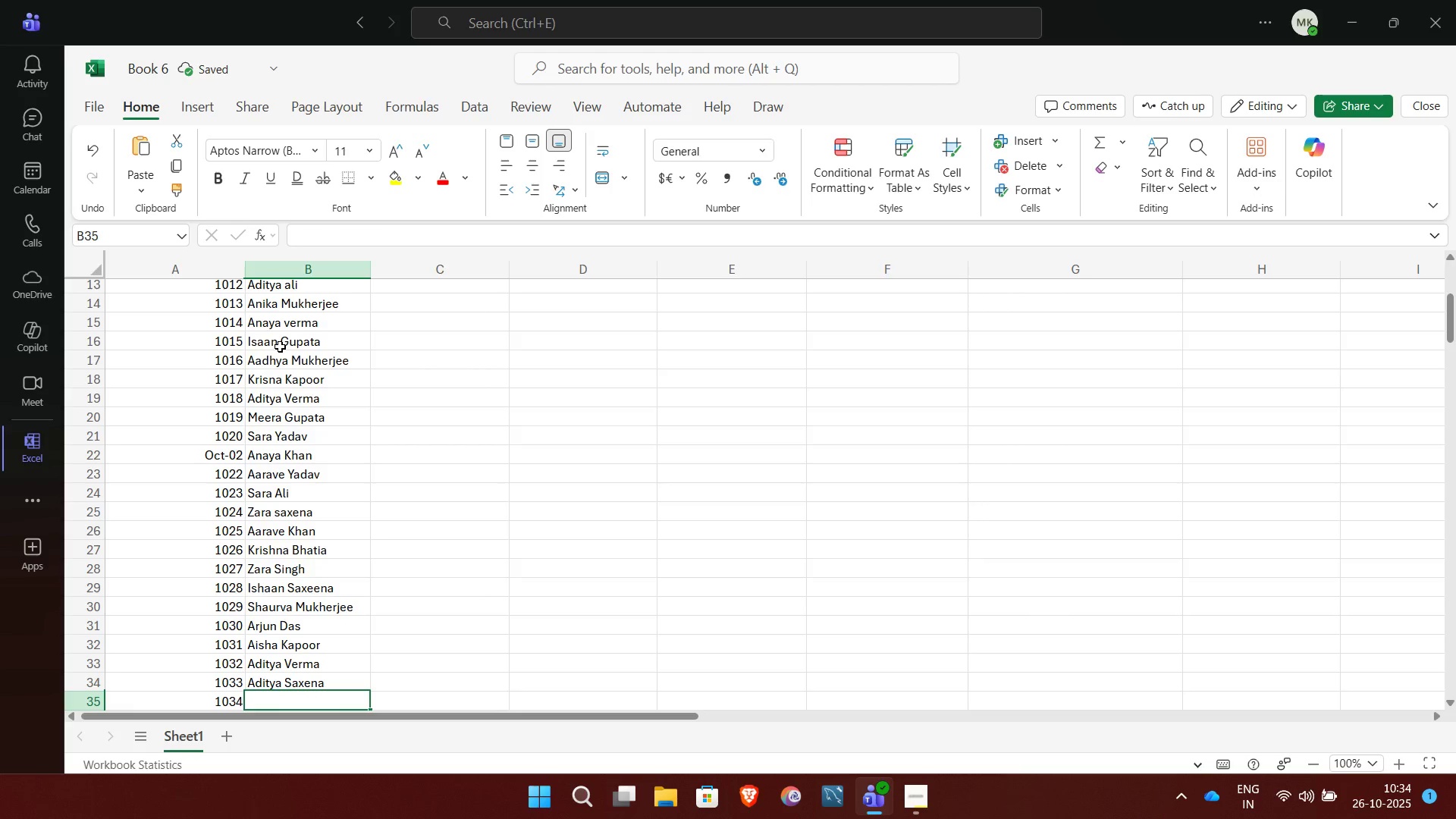 
type(Zara)
 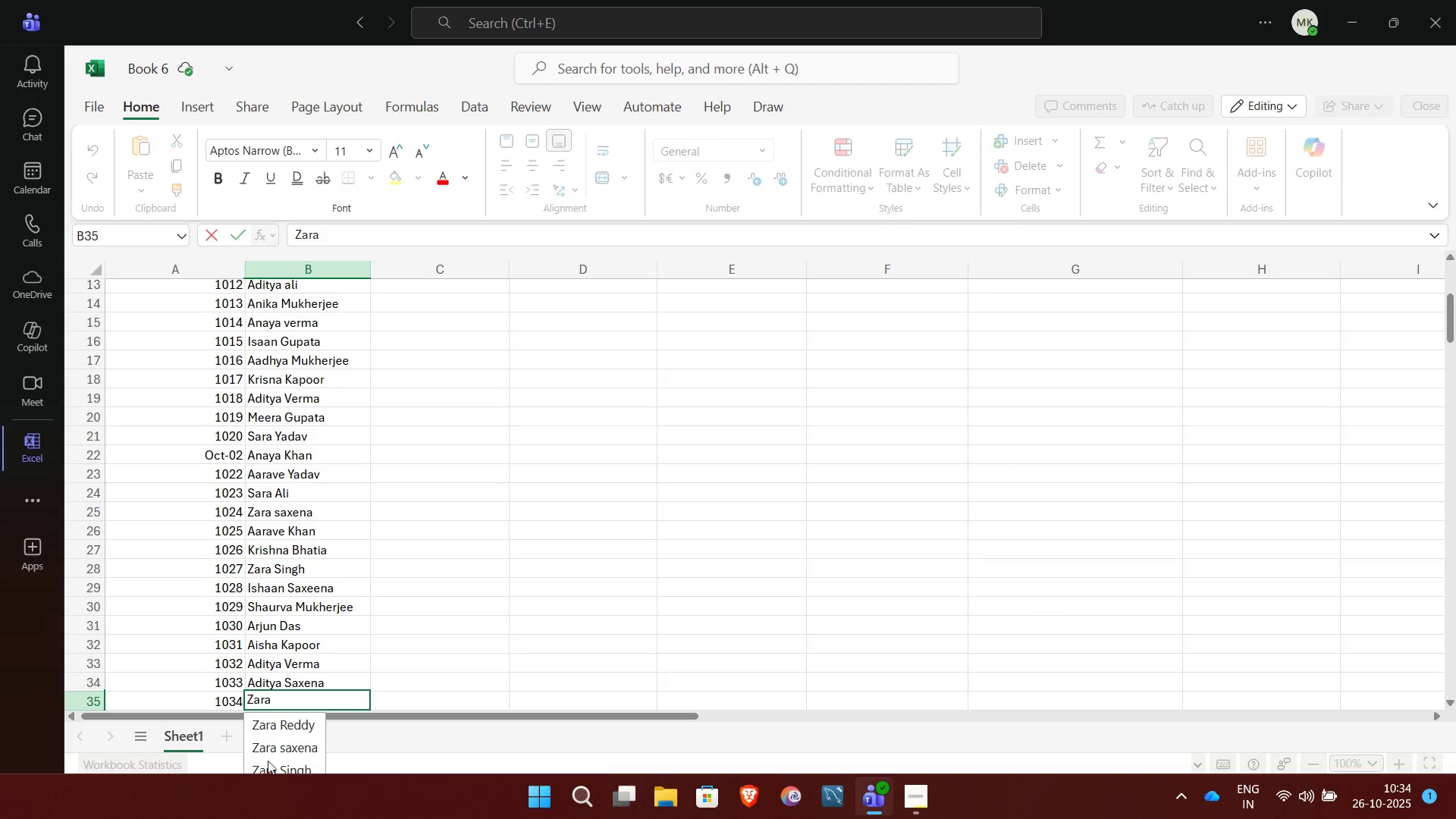 
wait(5.55)
 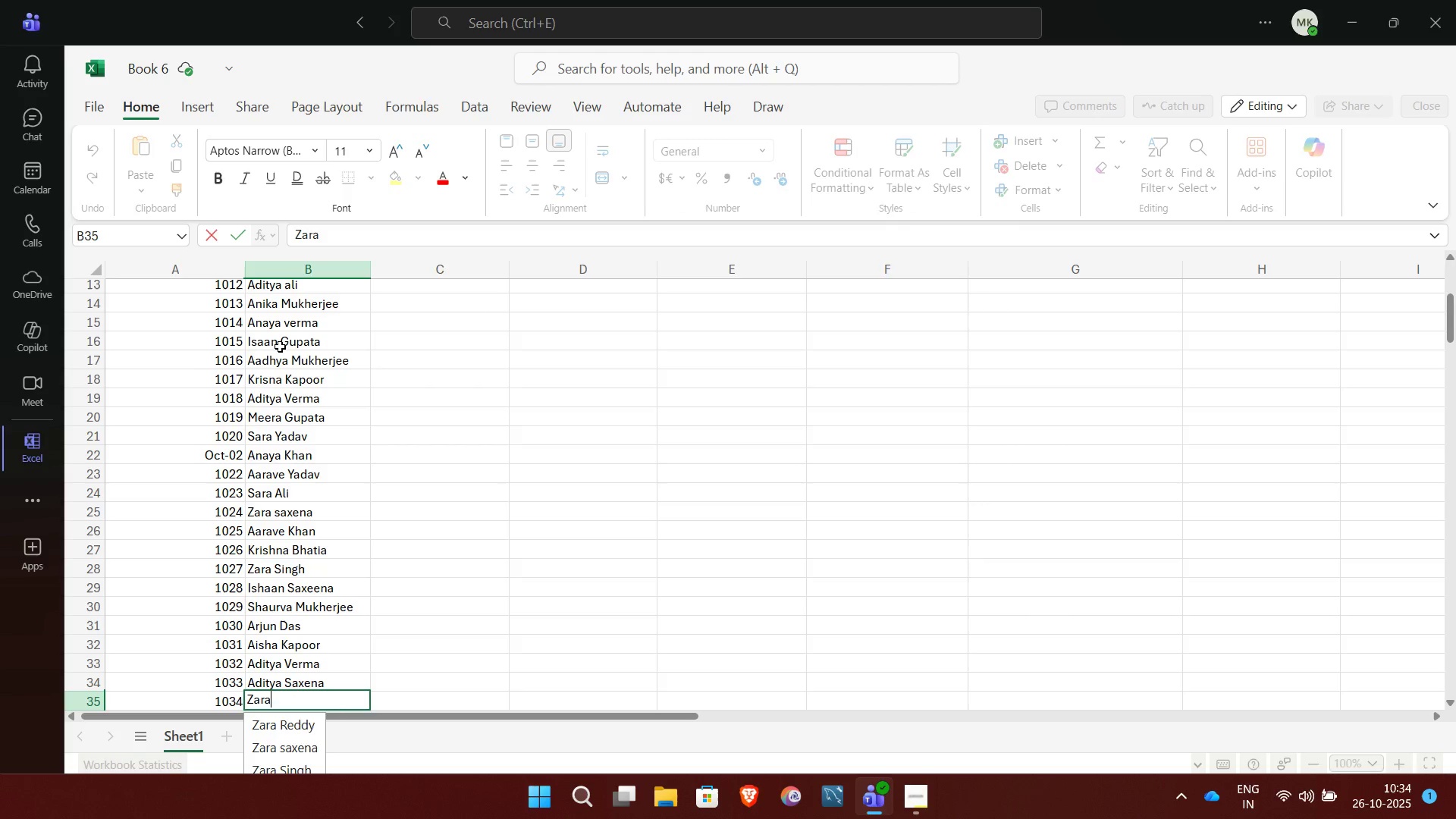 
left_click([266, 766])
 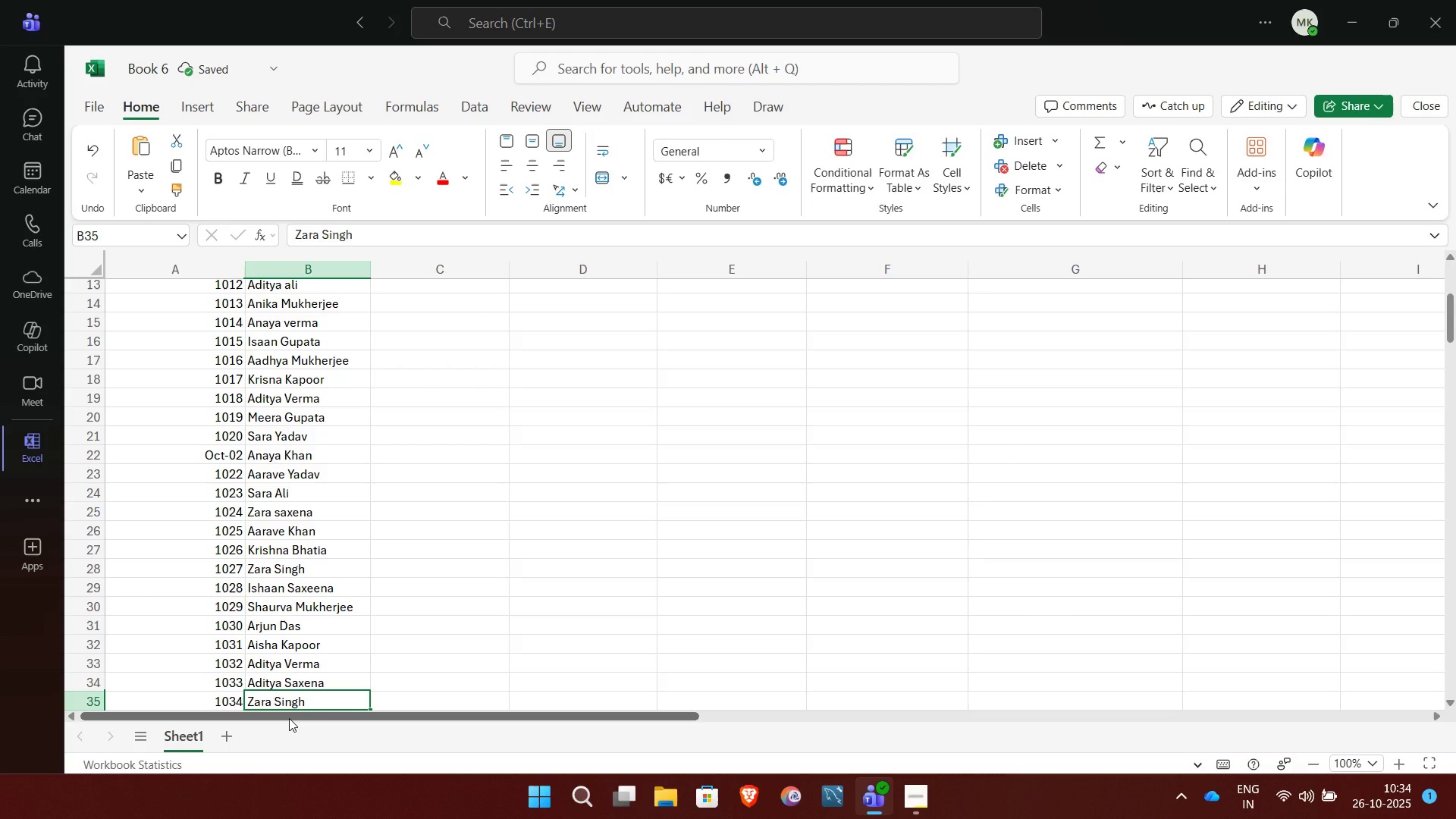 
key(NumpadEnter)
 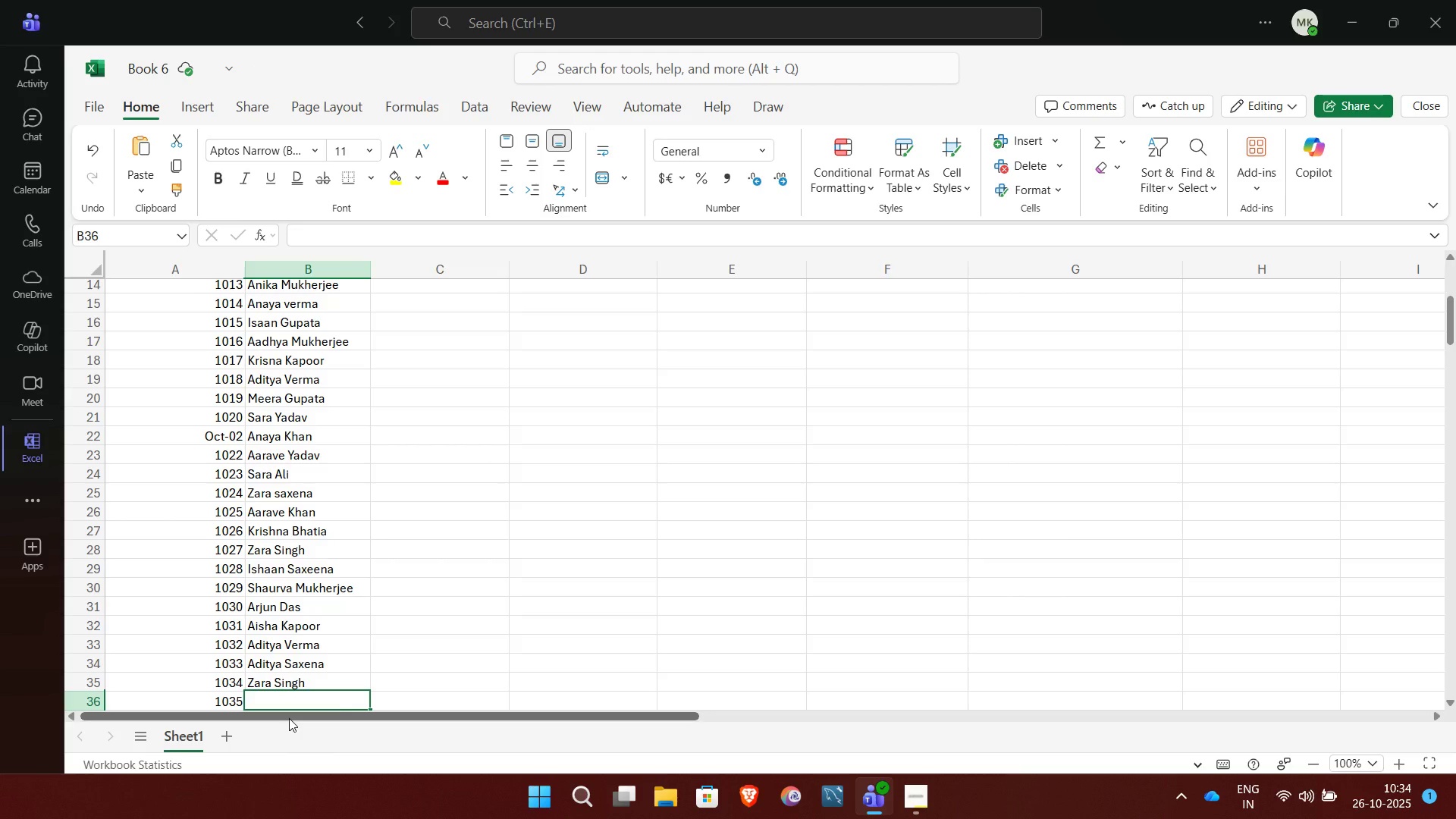 
wait(6.95)
 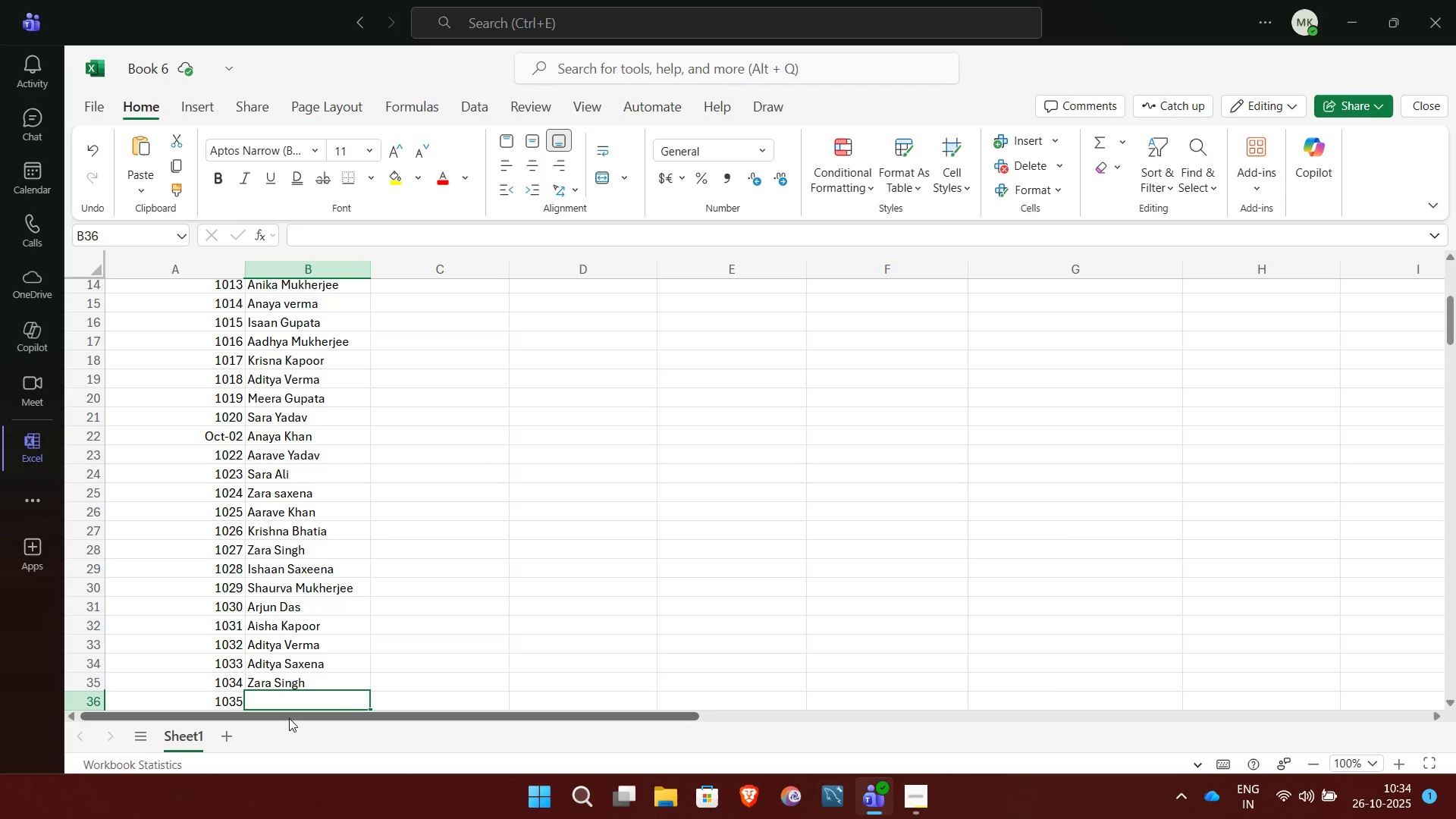 
type(Mummad)
 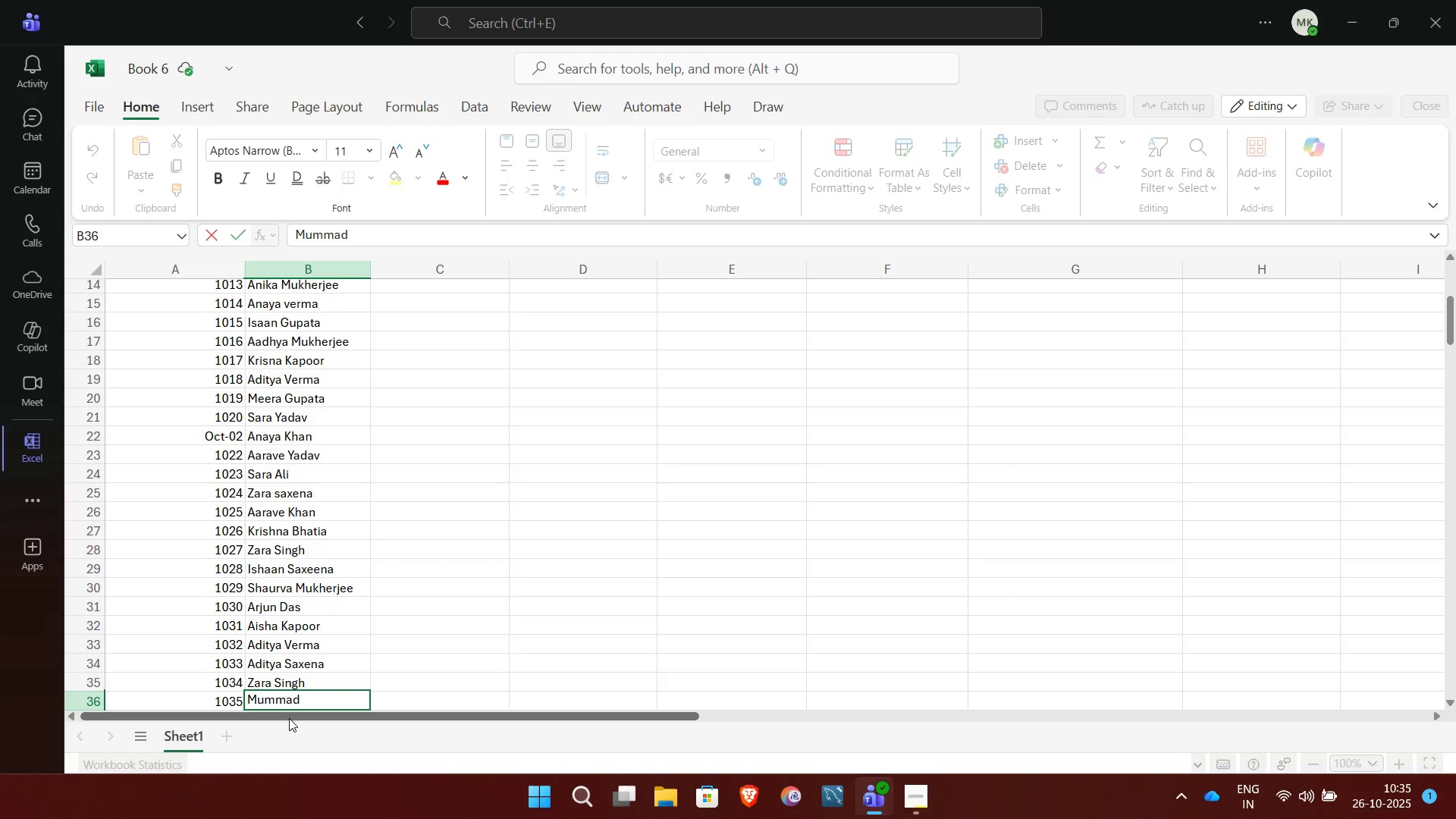 
wait(5.28)
 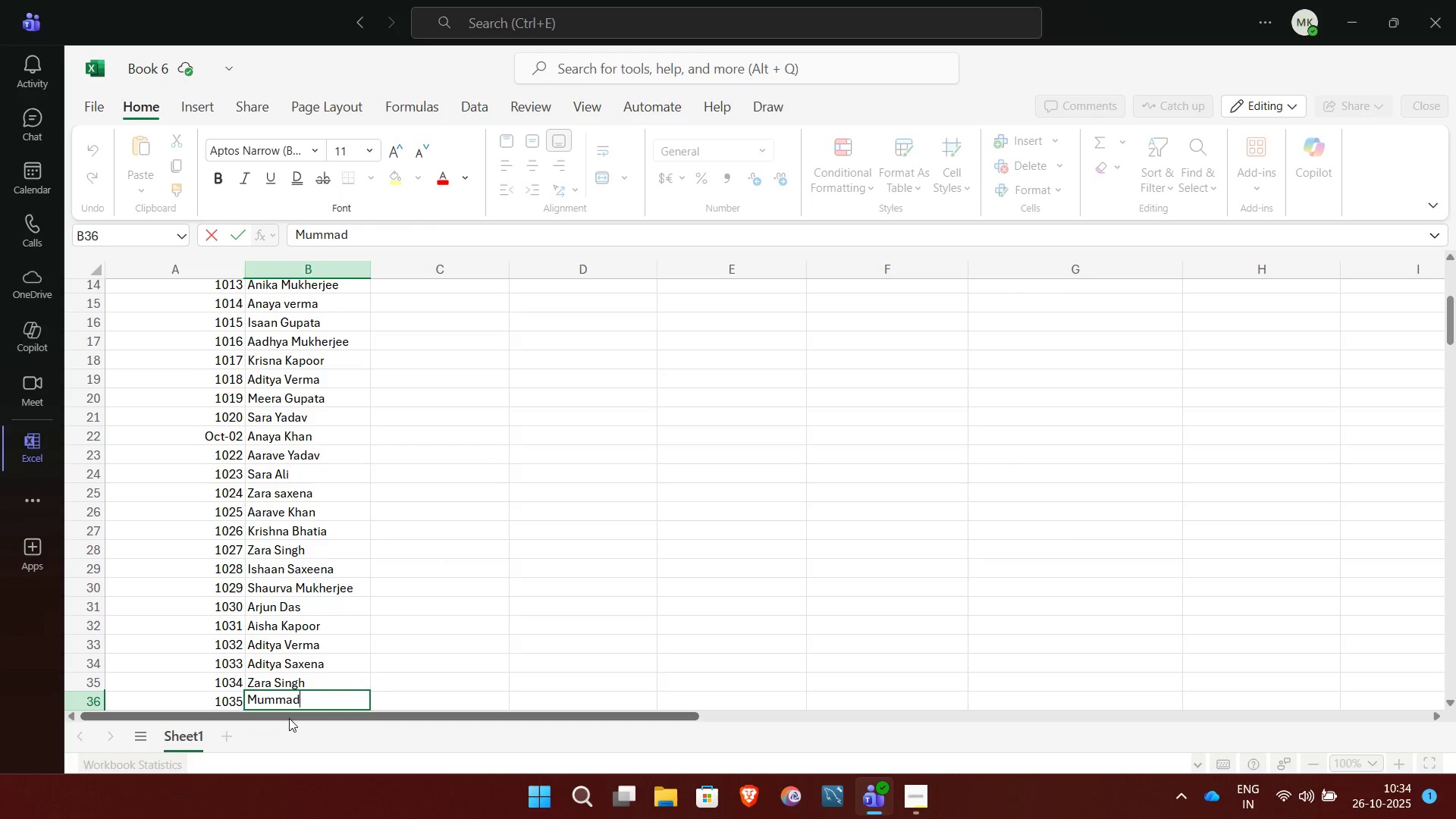 
key(Backspace)
key(Backspace)
key(Backspace)
key(Backspace)
key(Backspace)
type(uha)
 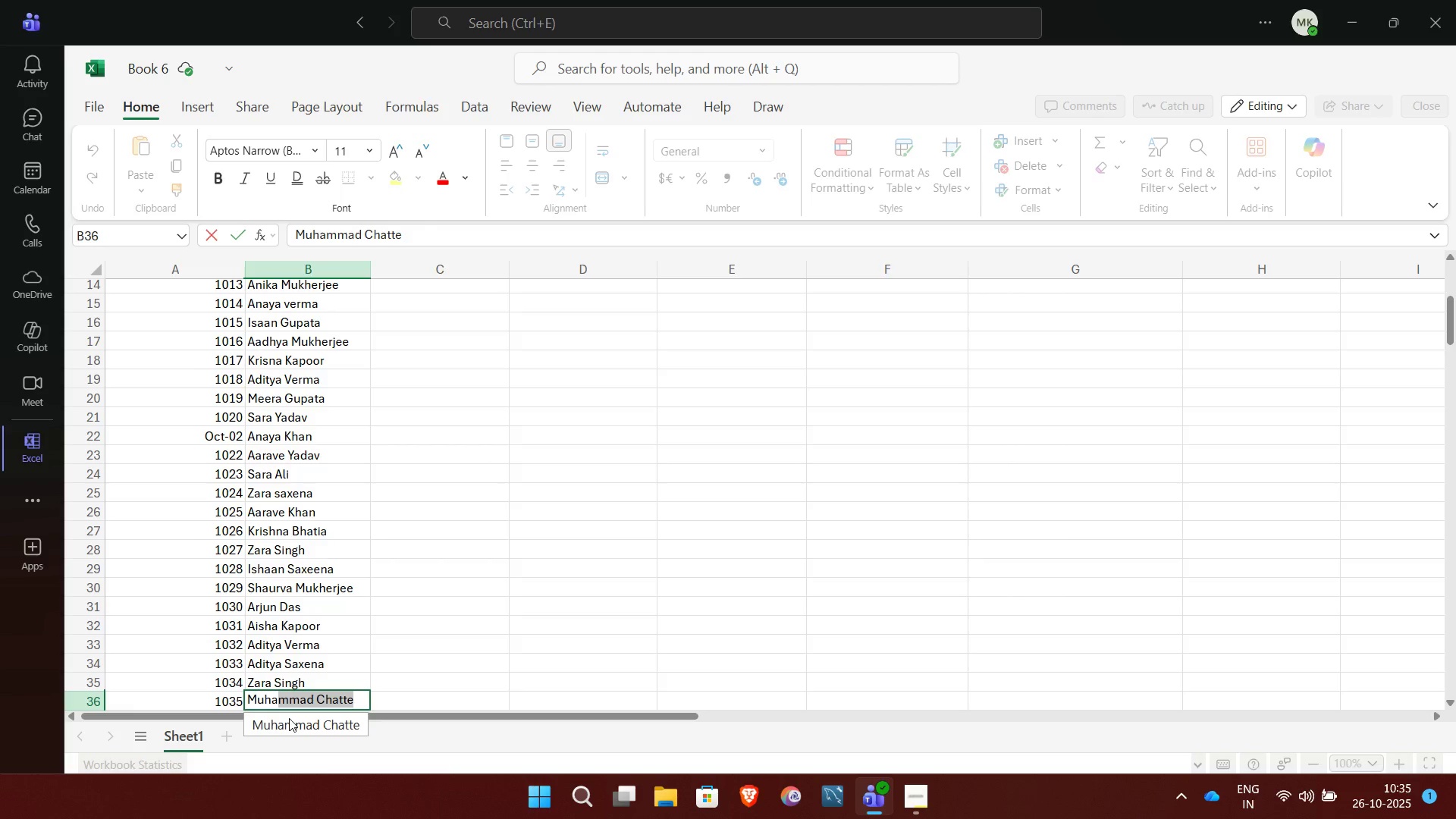 
type(mmad Khan)
key(NumpadEnter)
 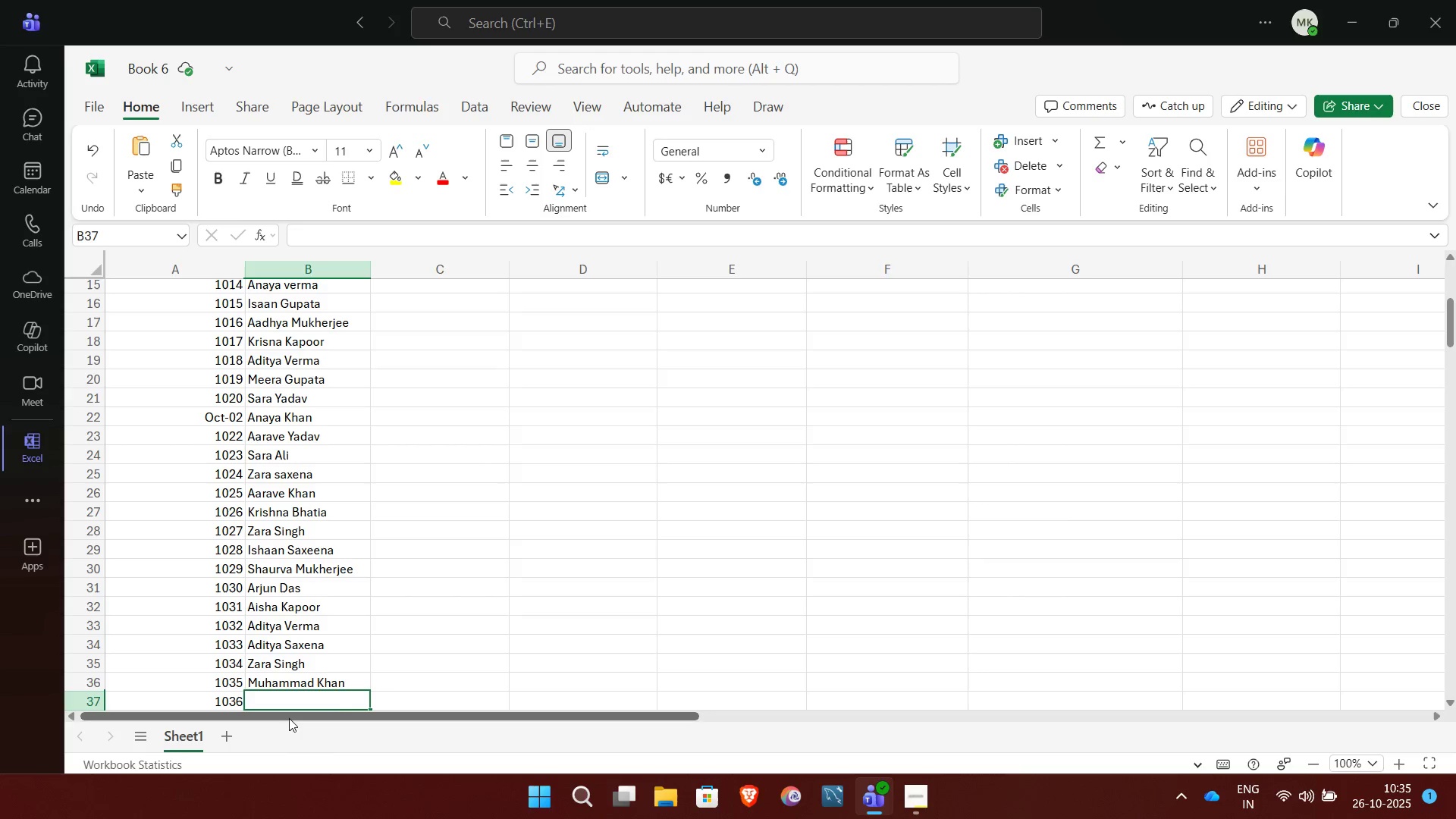 
wait(28.61)
 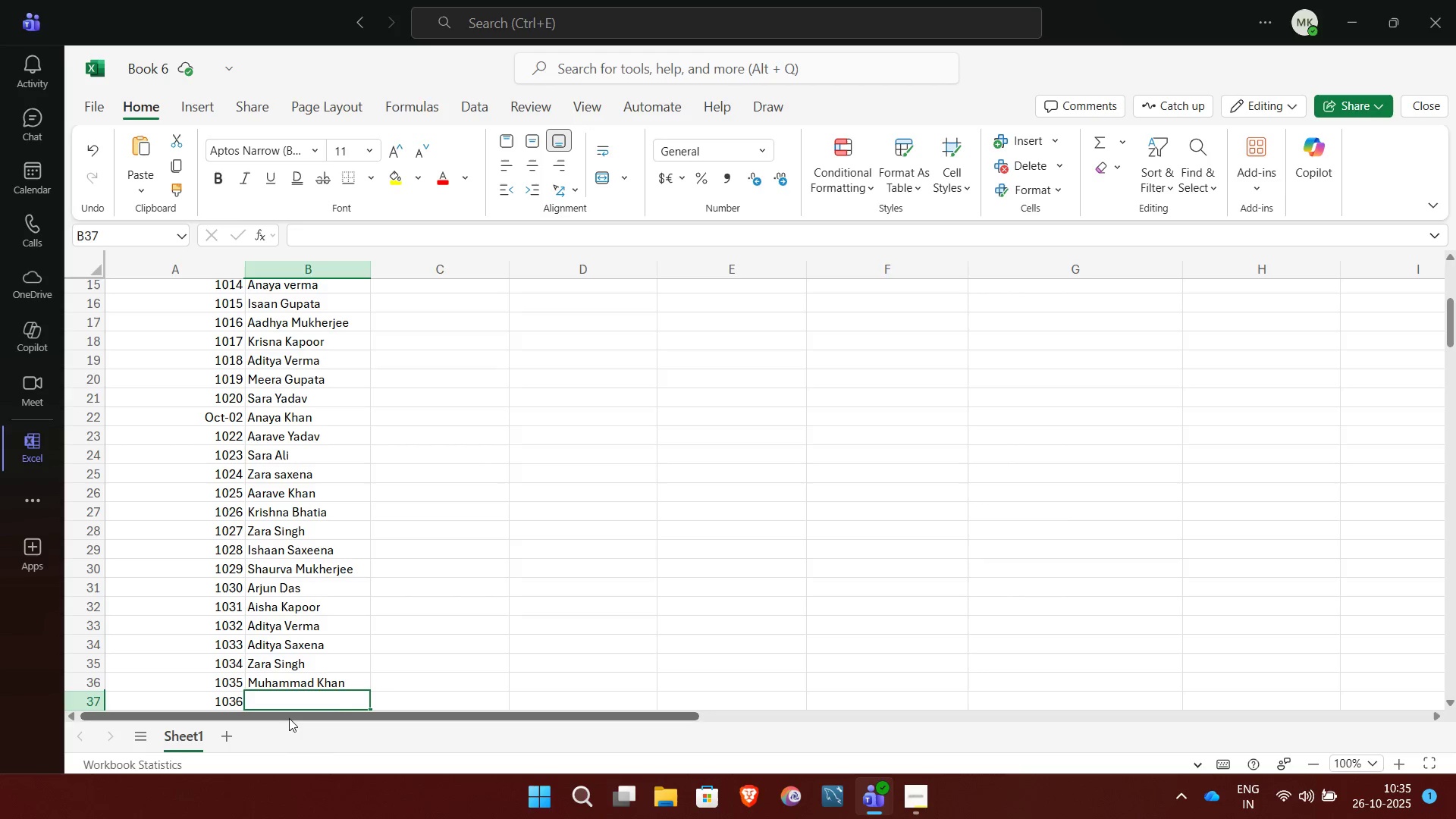 
type(arave khan)
 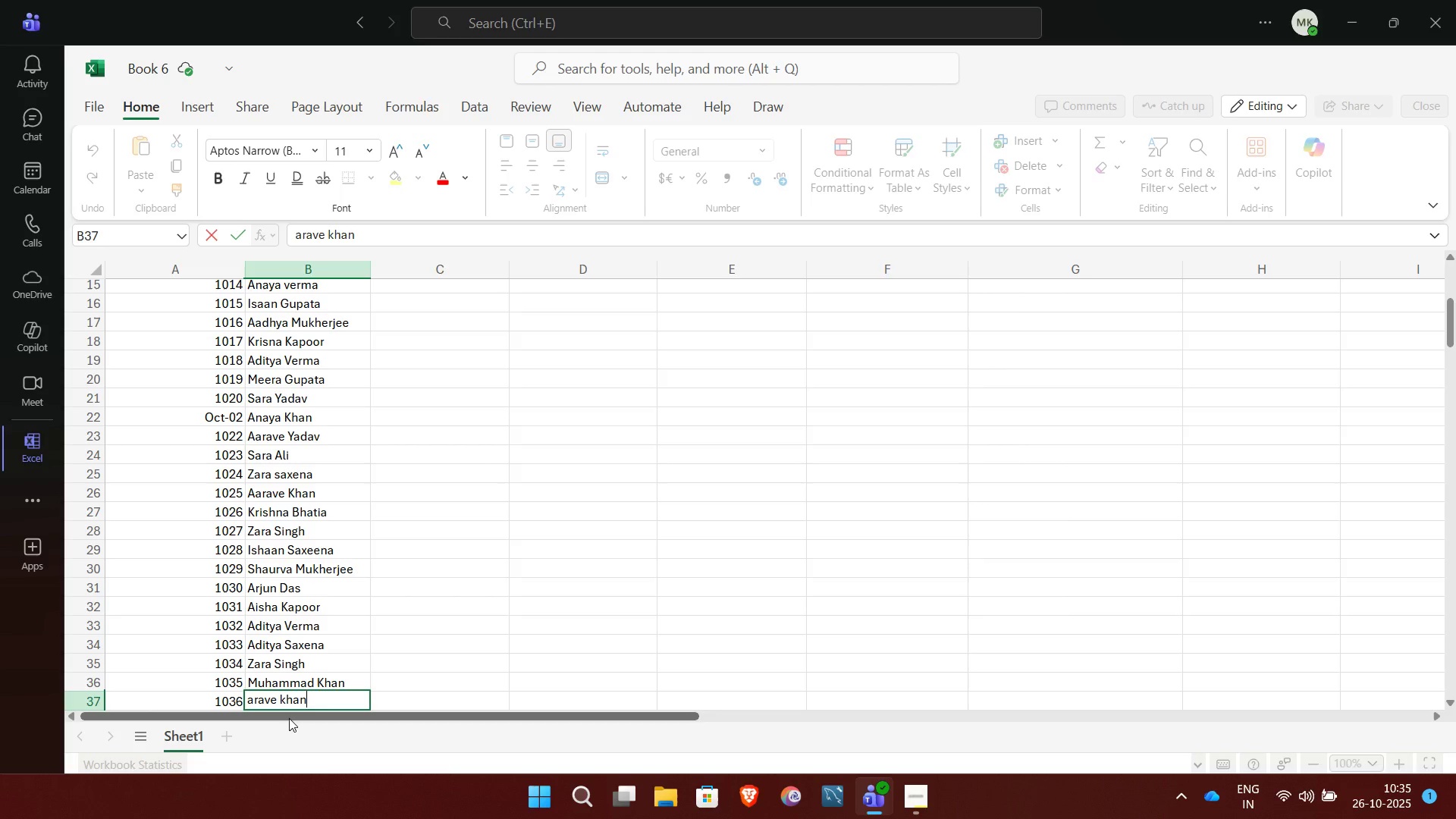 
key(NumpadEnter)
 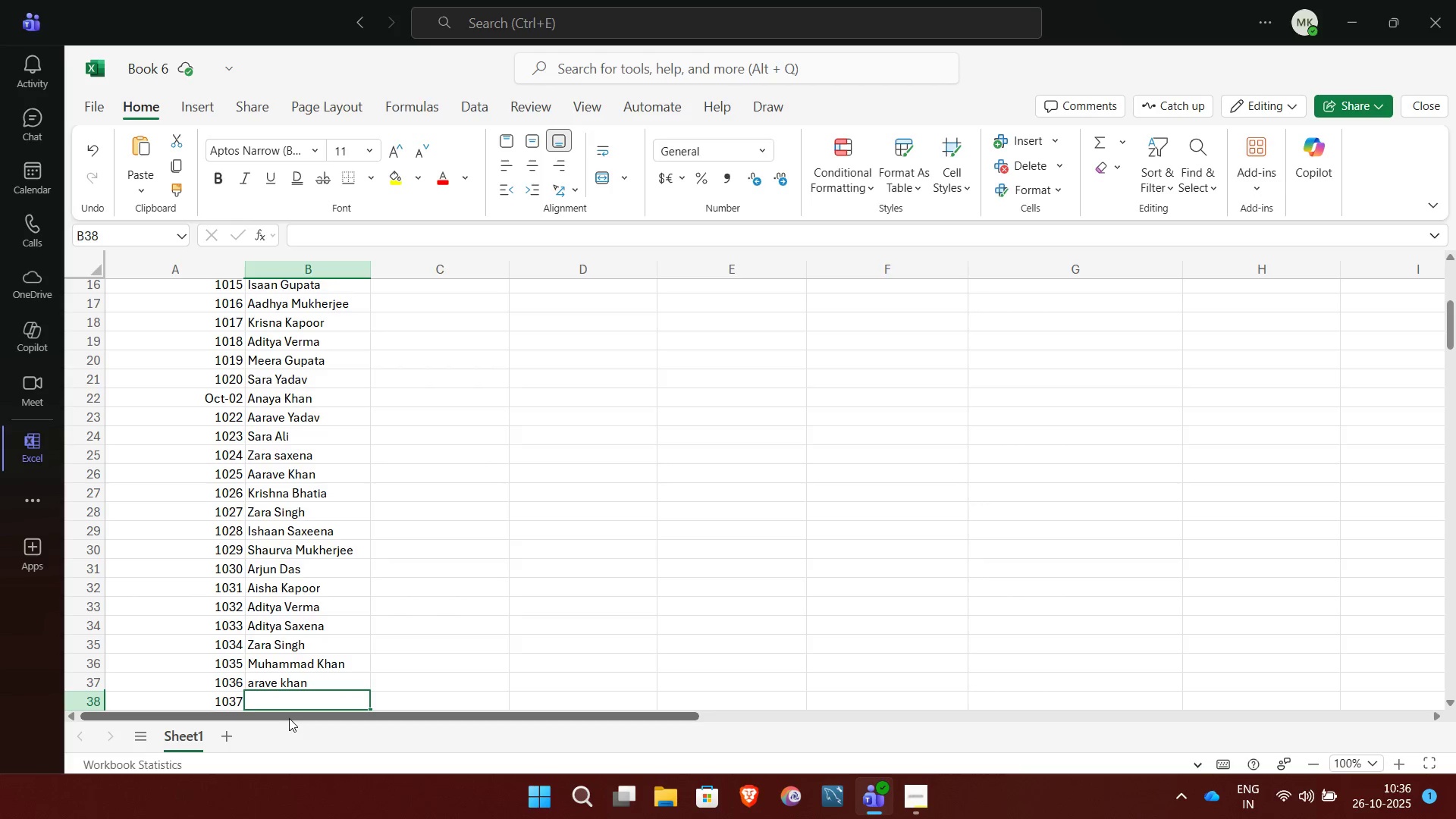 
wait(10.96)
 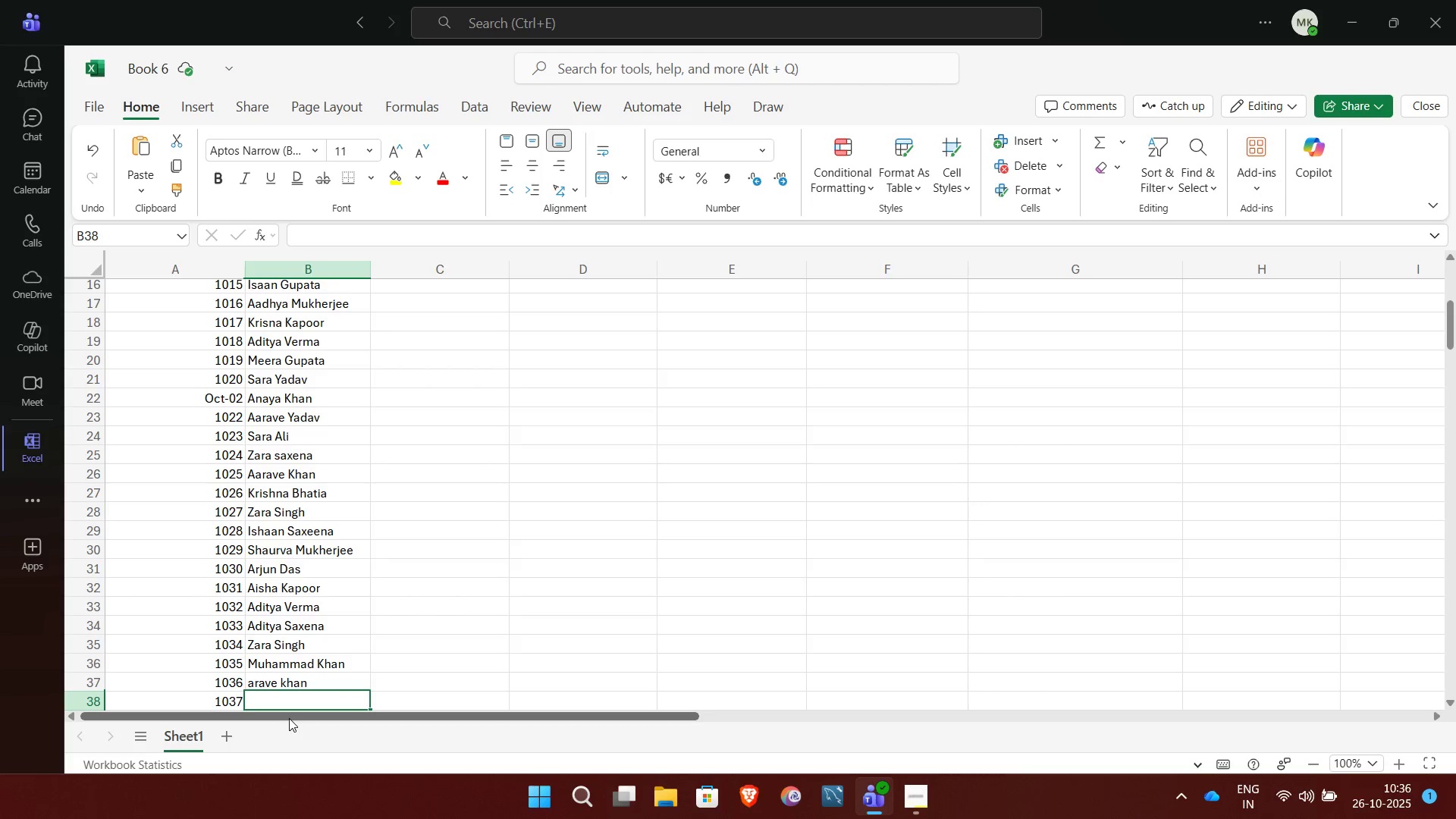 
type(a)
key(Backspace)
type(MA)
key(Backspace)
type(a)
 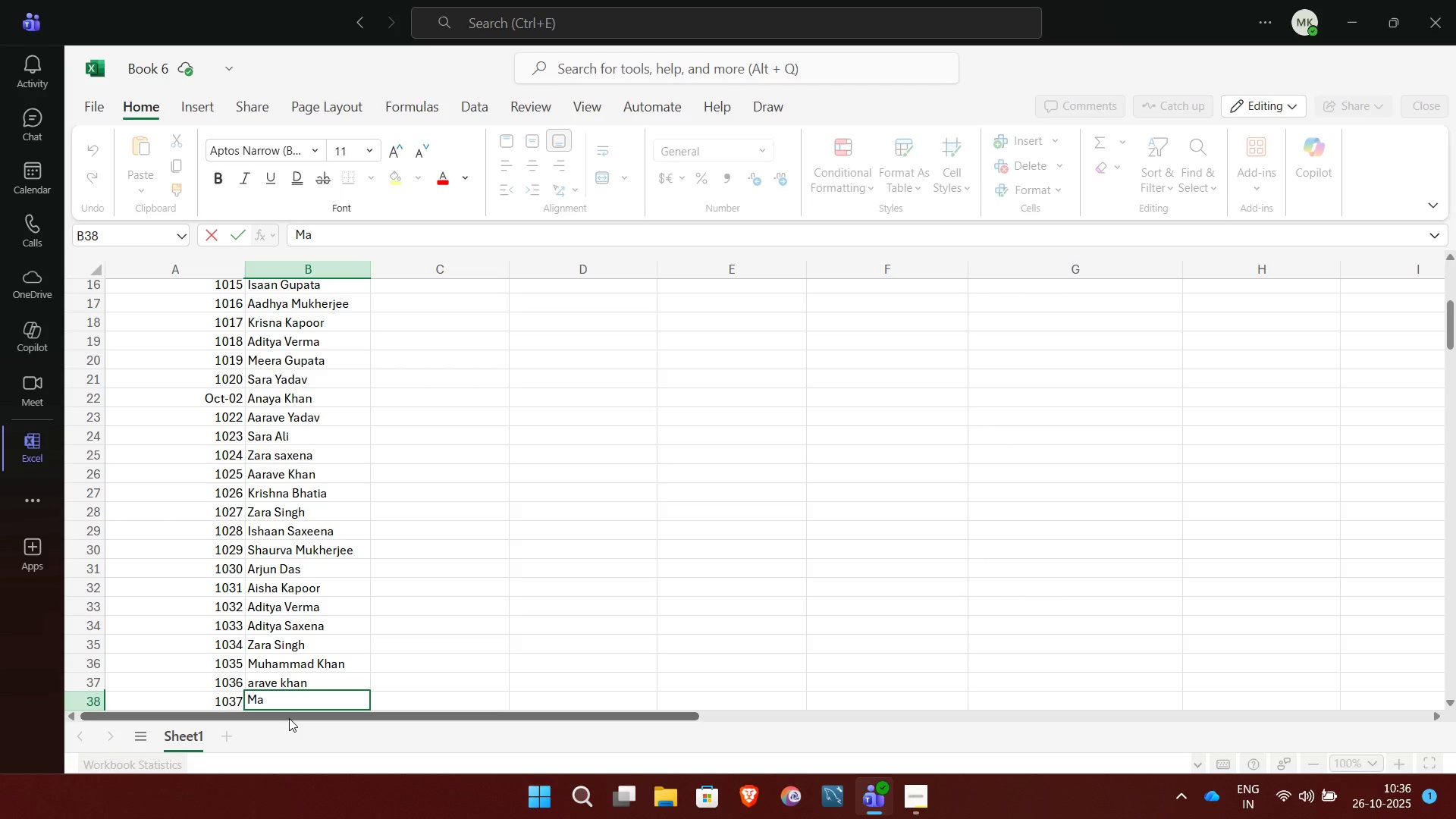 
wait(6.7)
 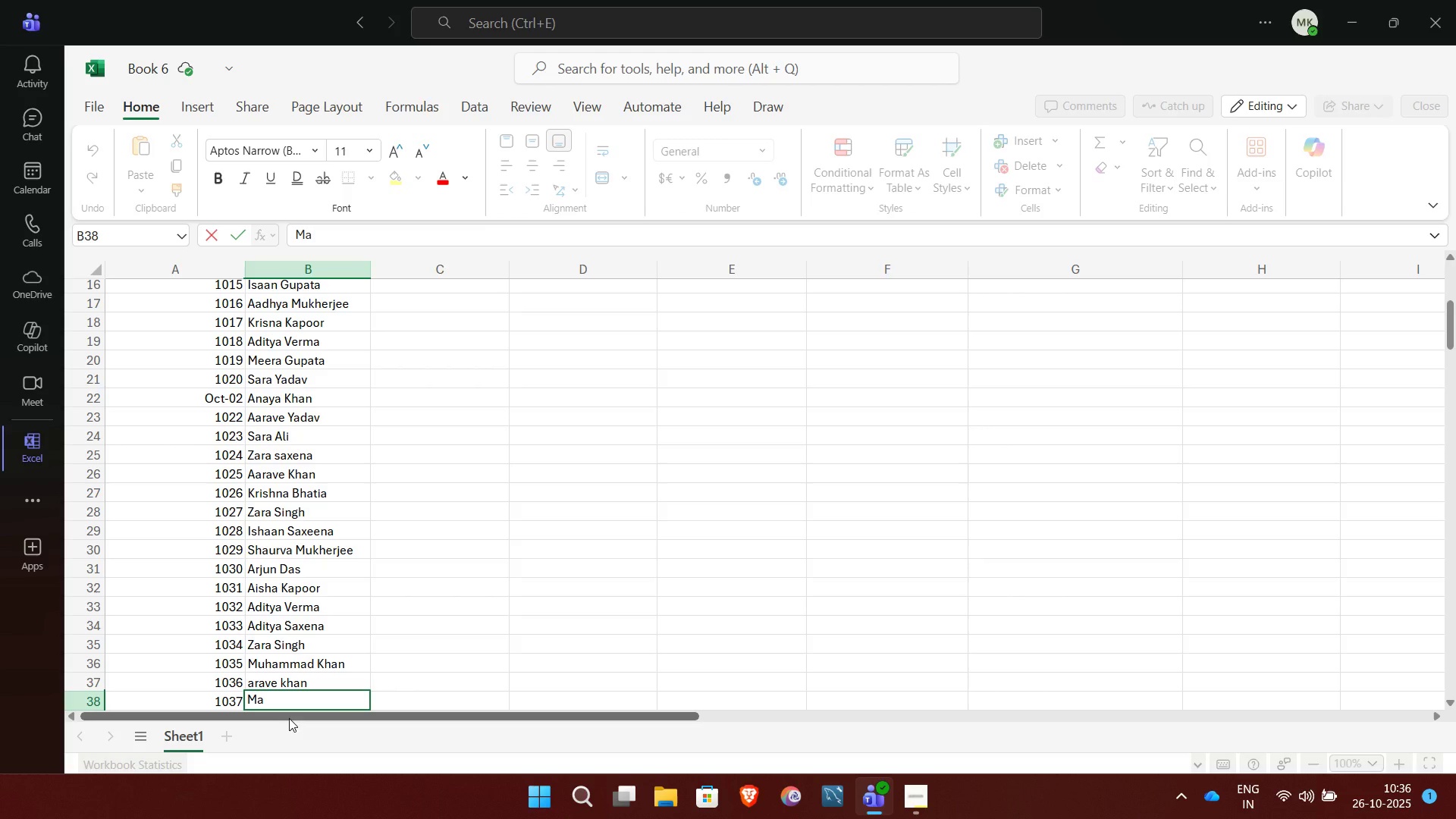 
key(Backspace)
 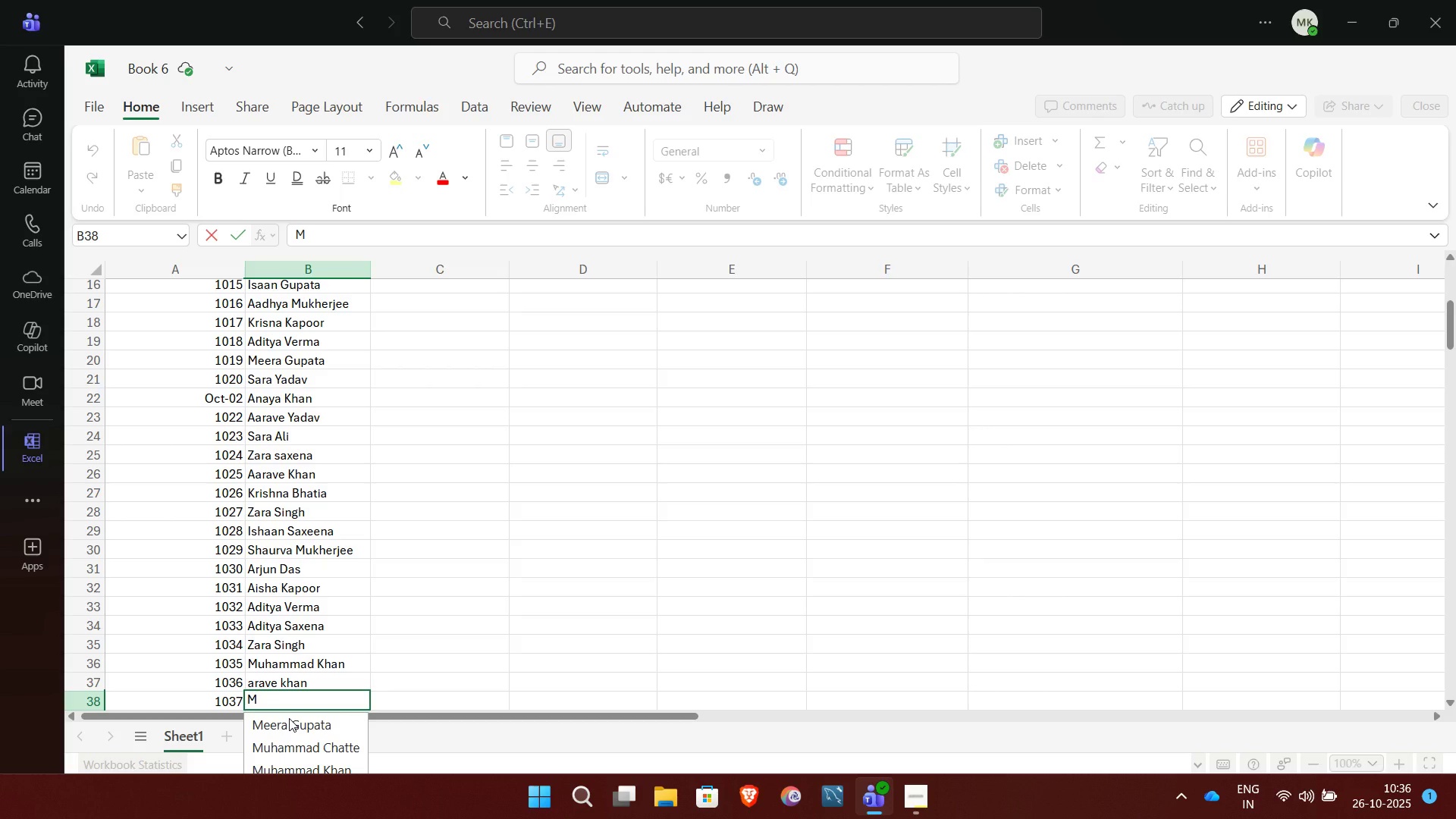 
type(yra )
 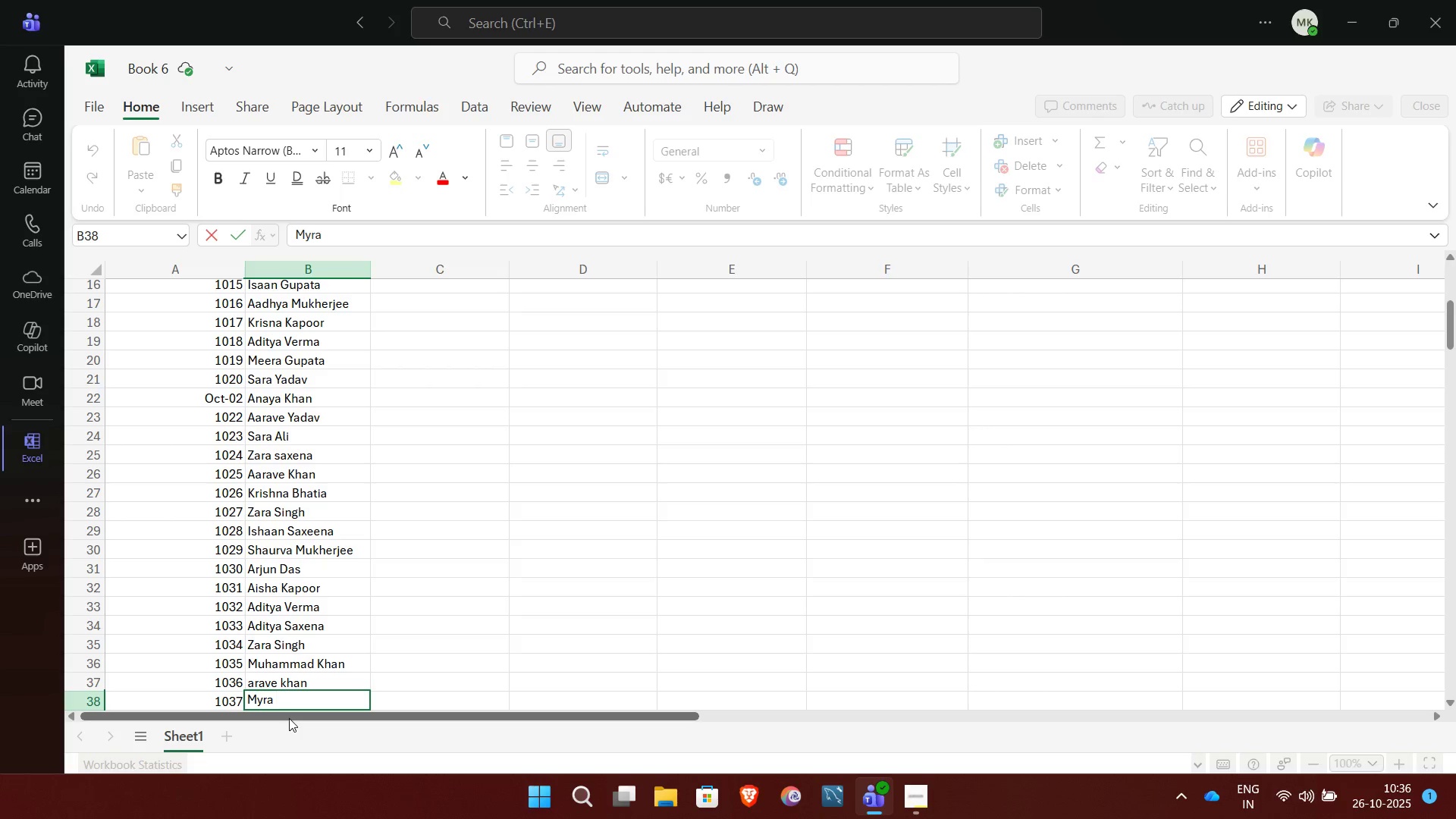 
type(Agar)
 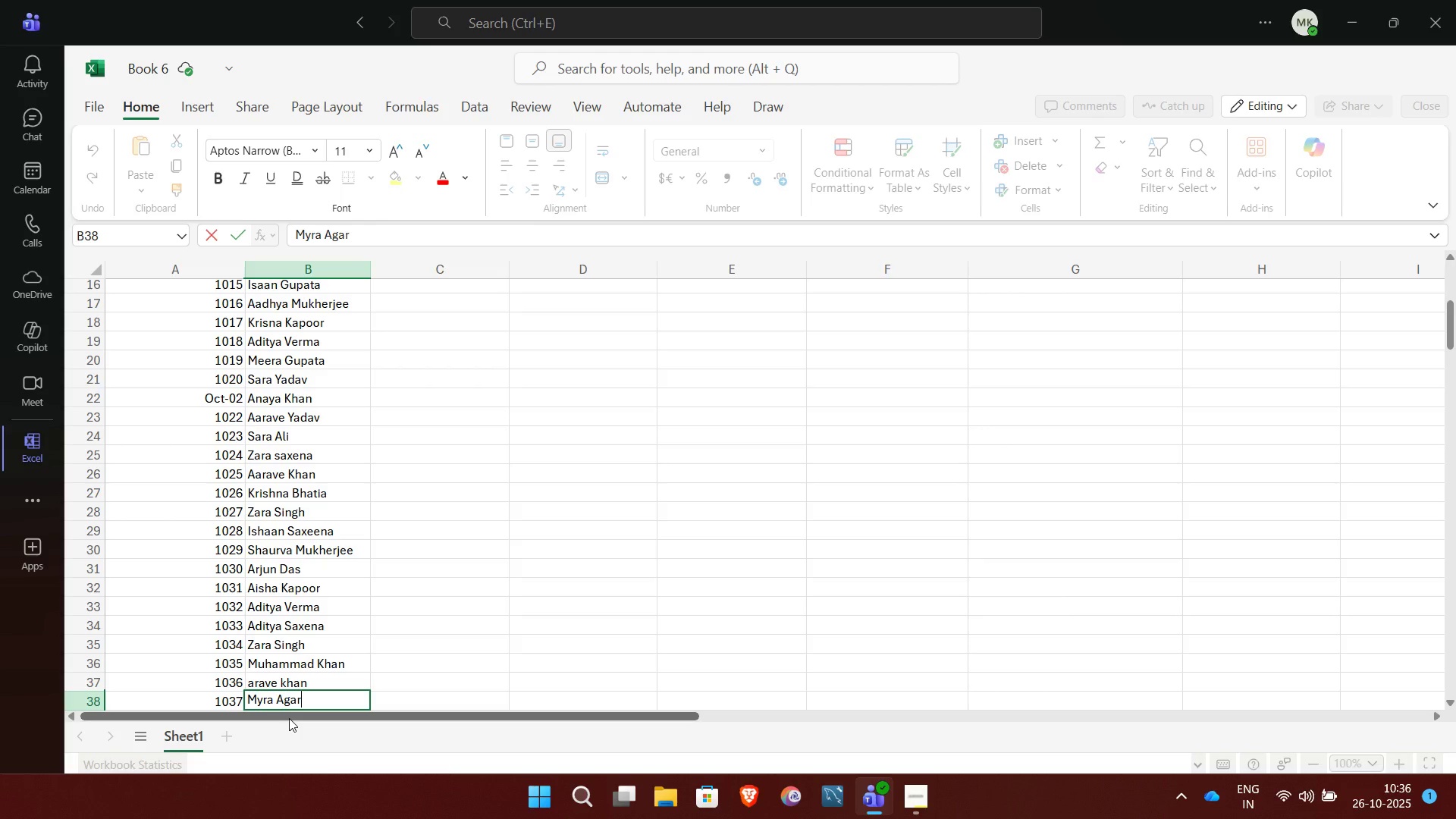 
type(wal)
key(NumpadEnter)
 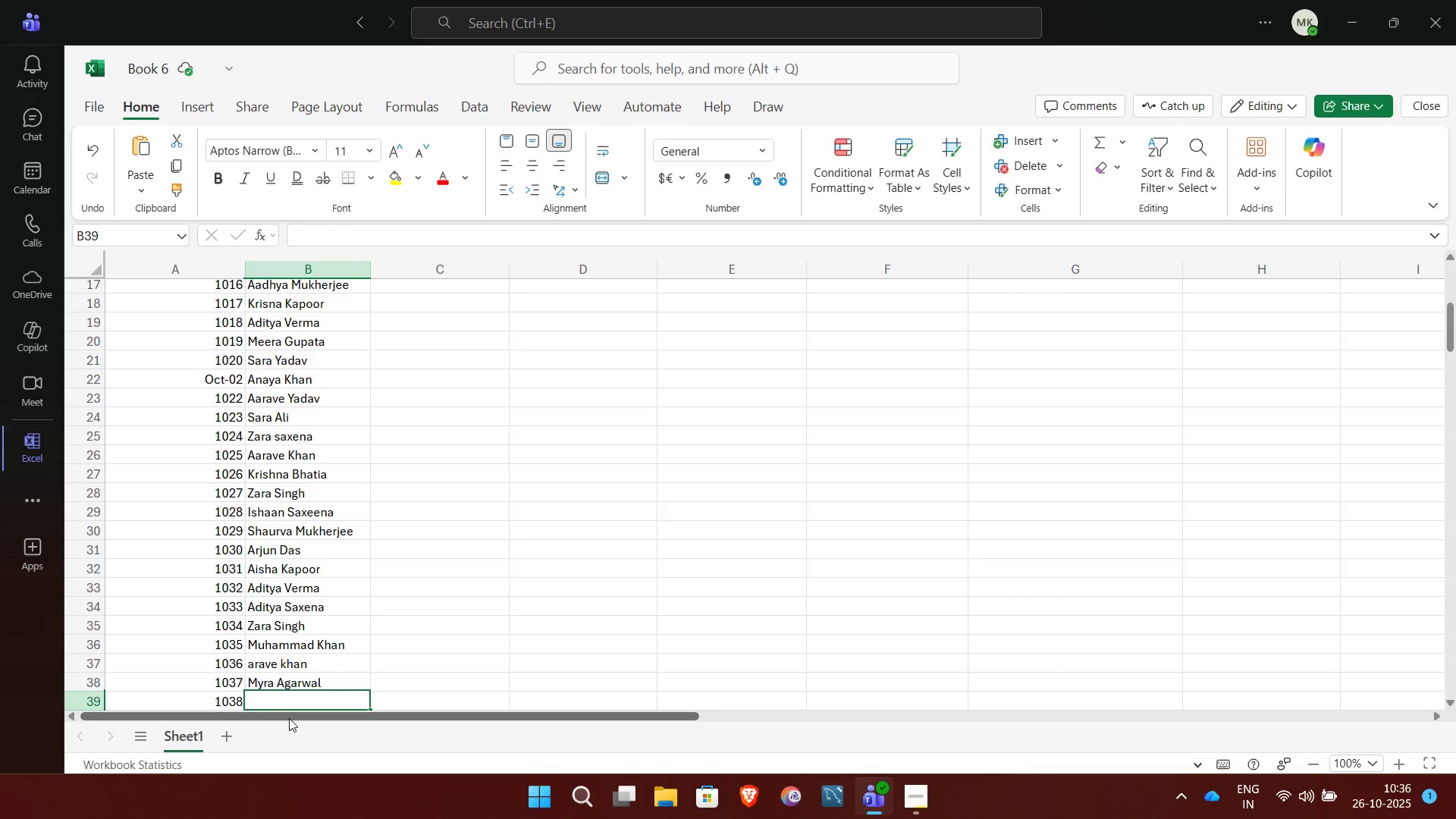 
wait(9.03)
 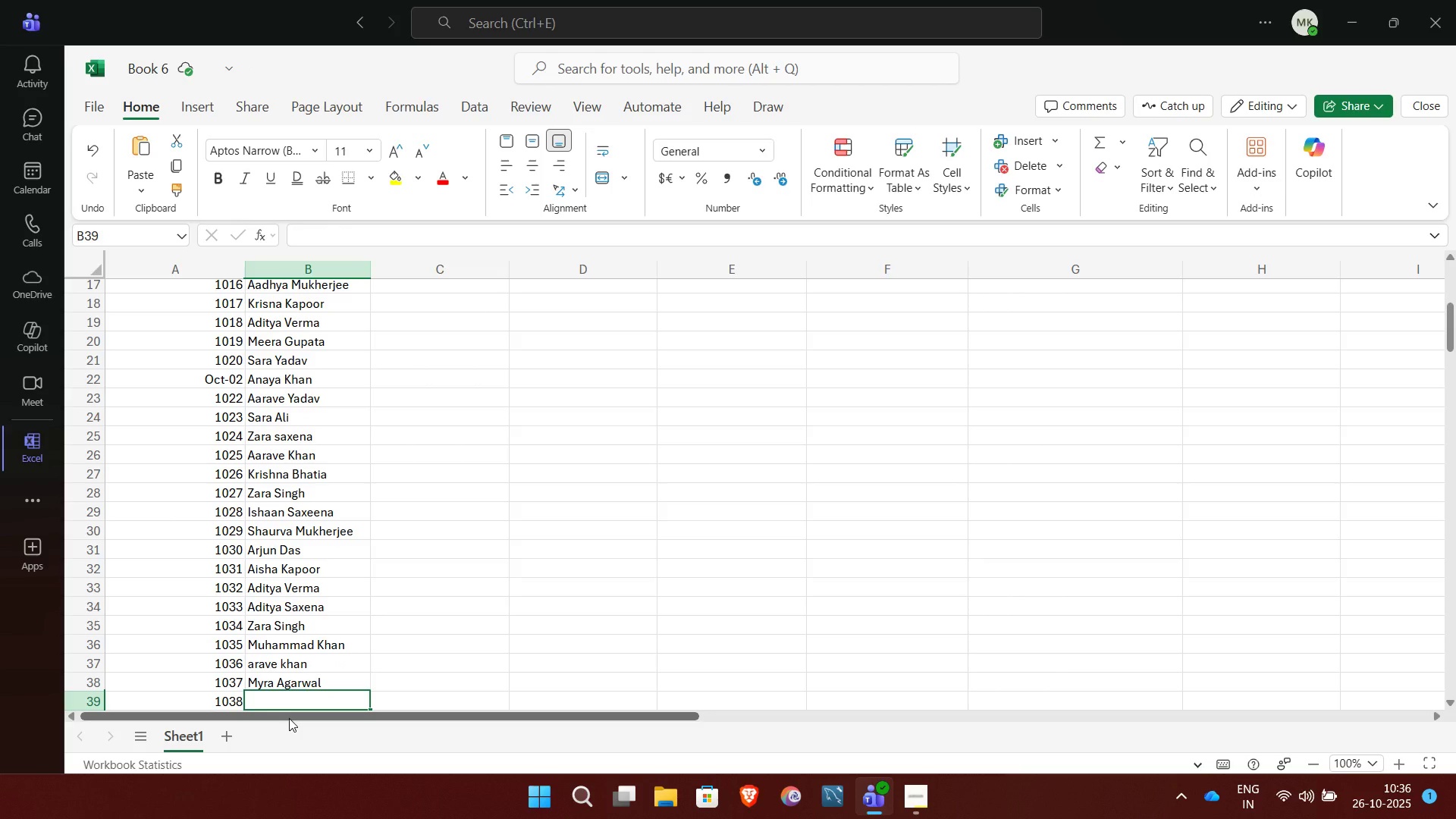 
key(CapsLock)
 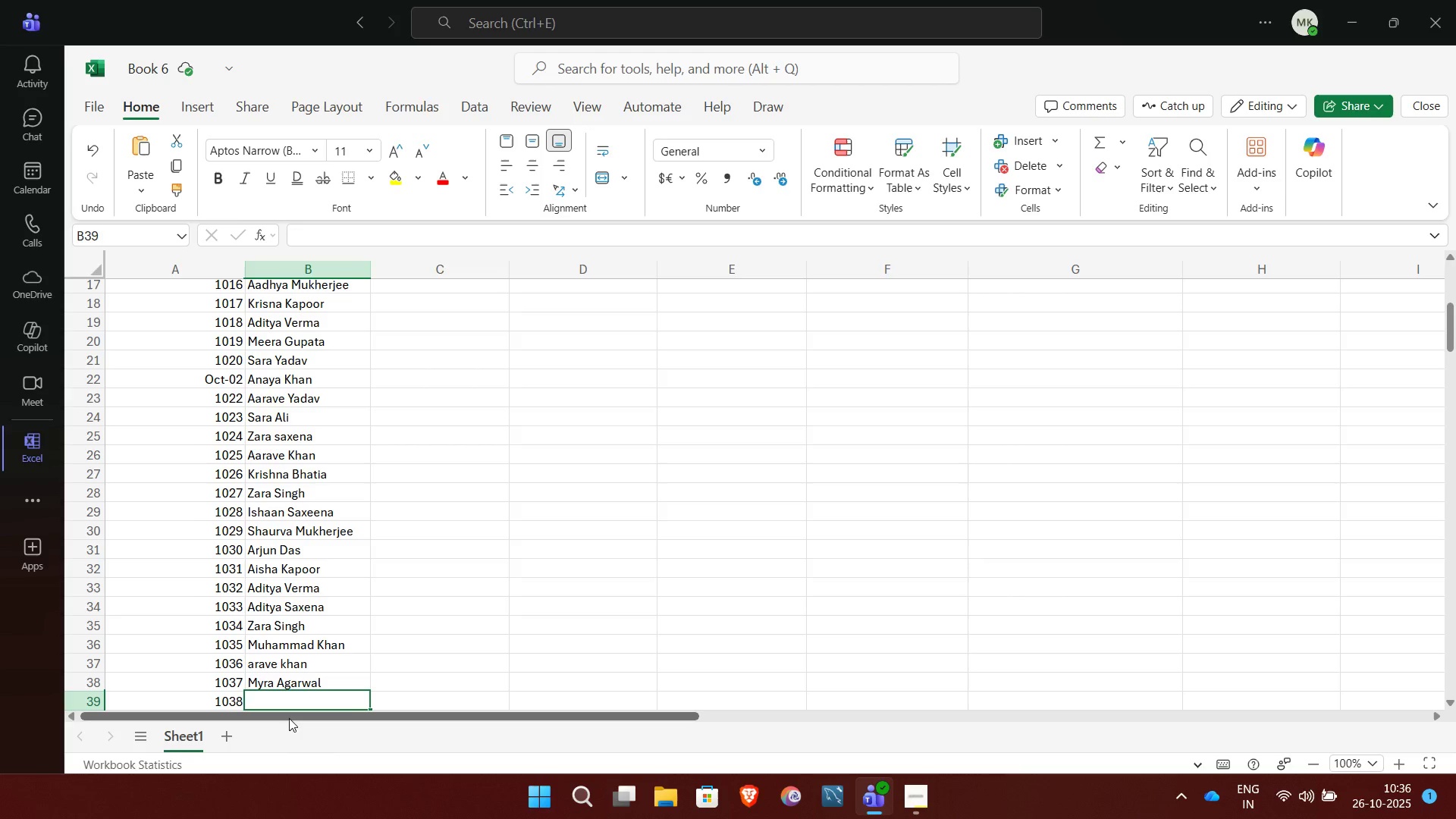 
wait(7.1)
 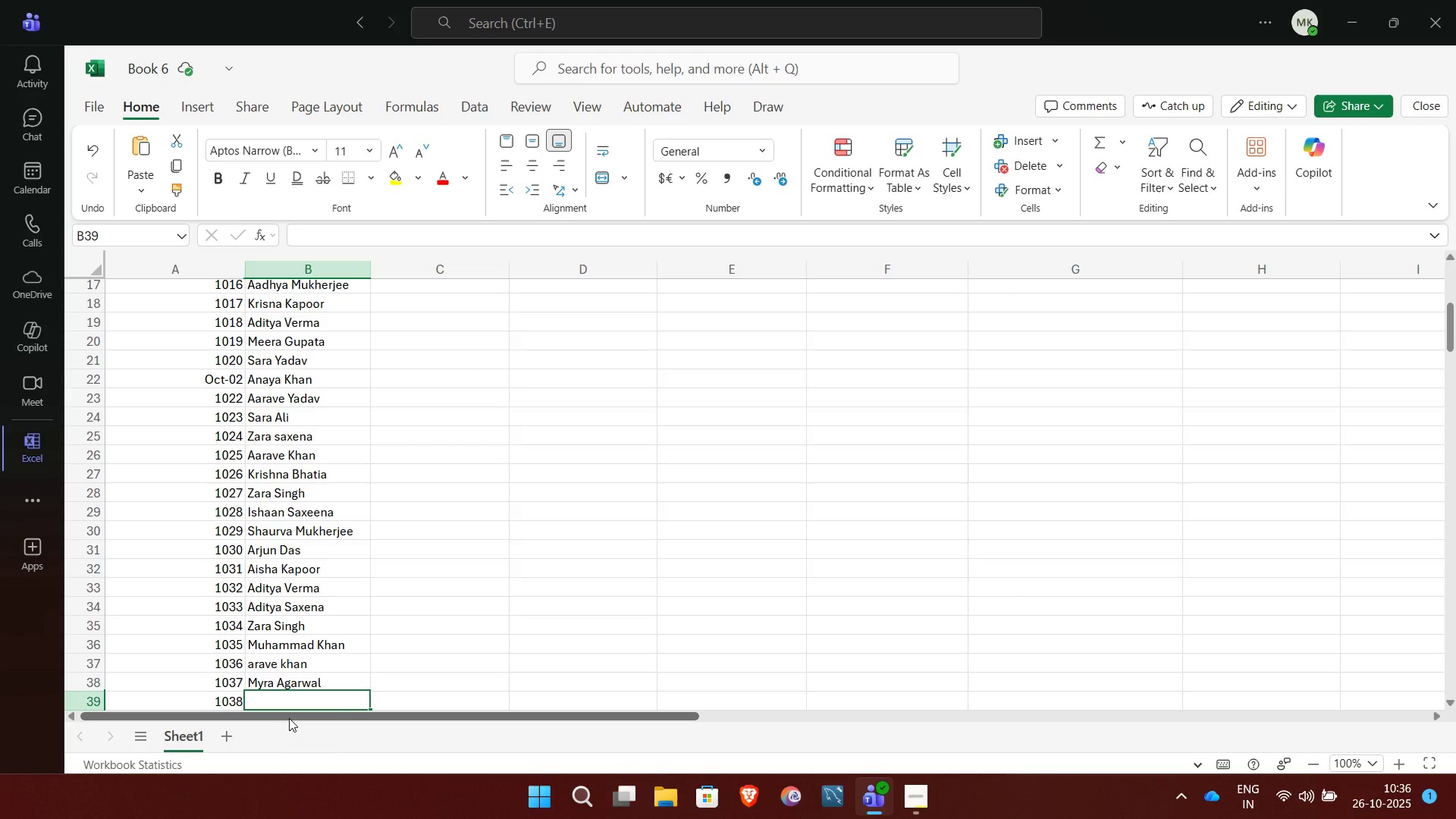 
key(V)
 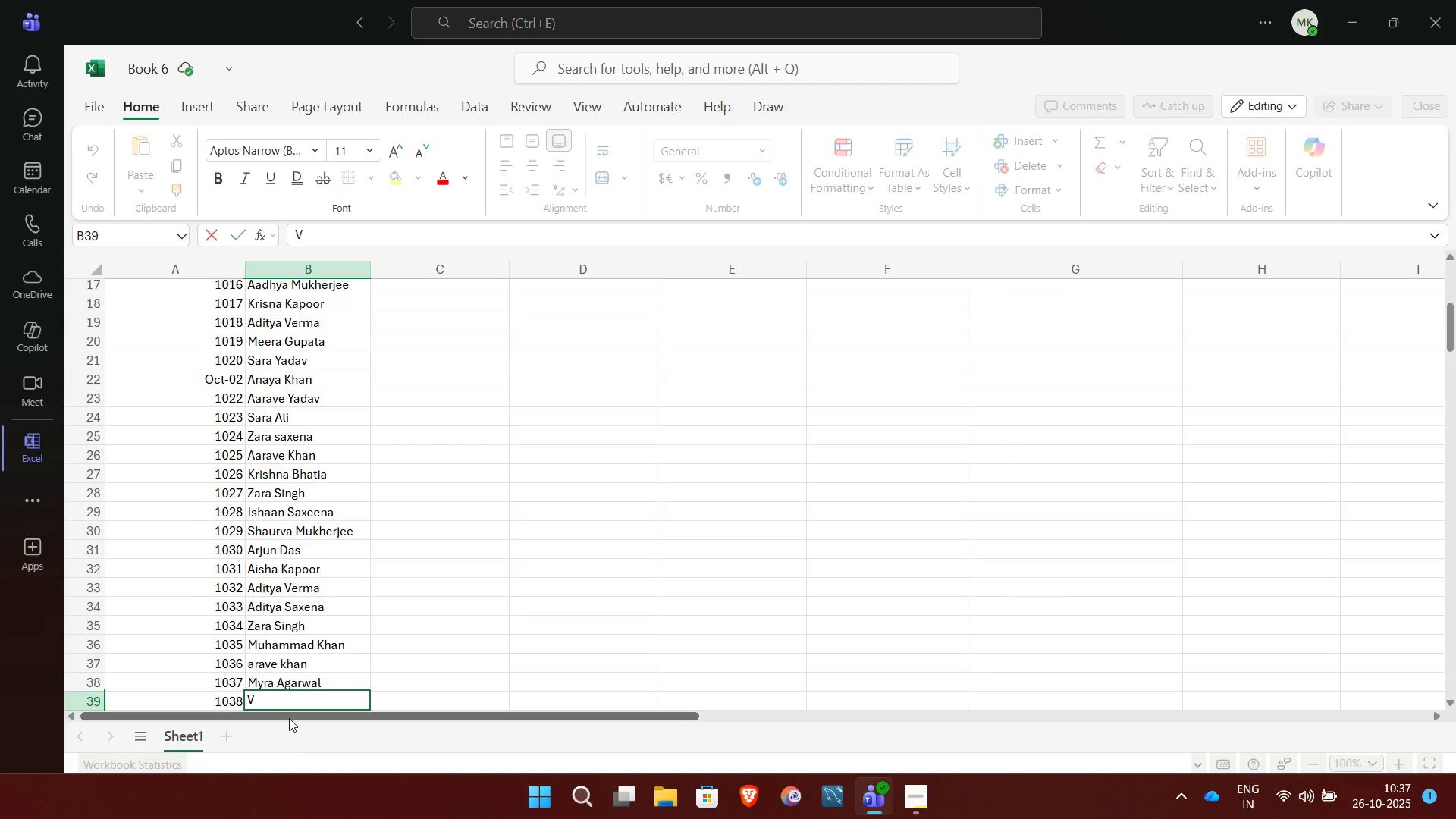 
key(CapsLock)
 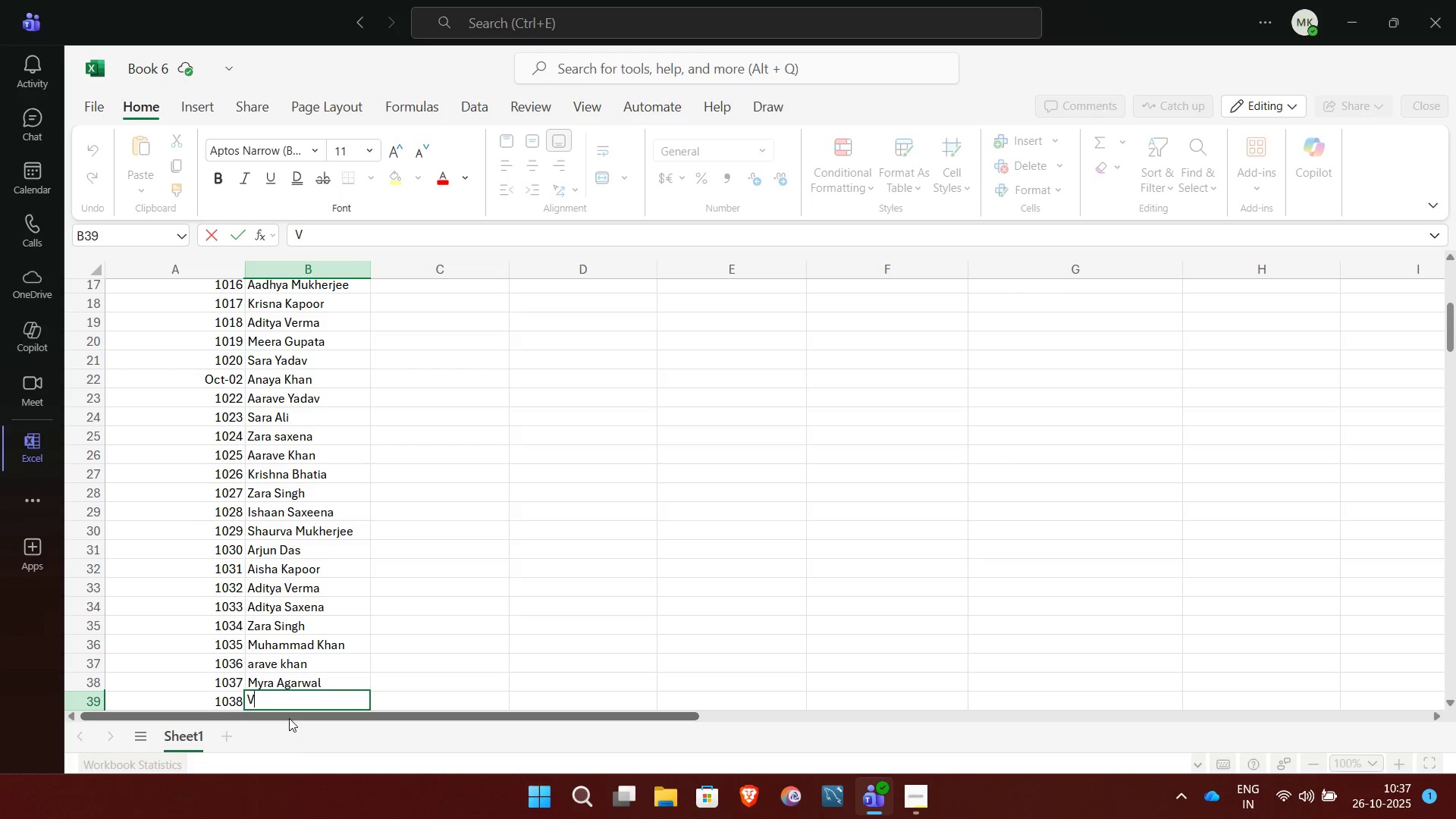 
key(I)
 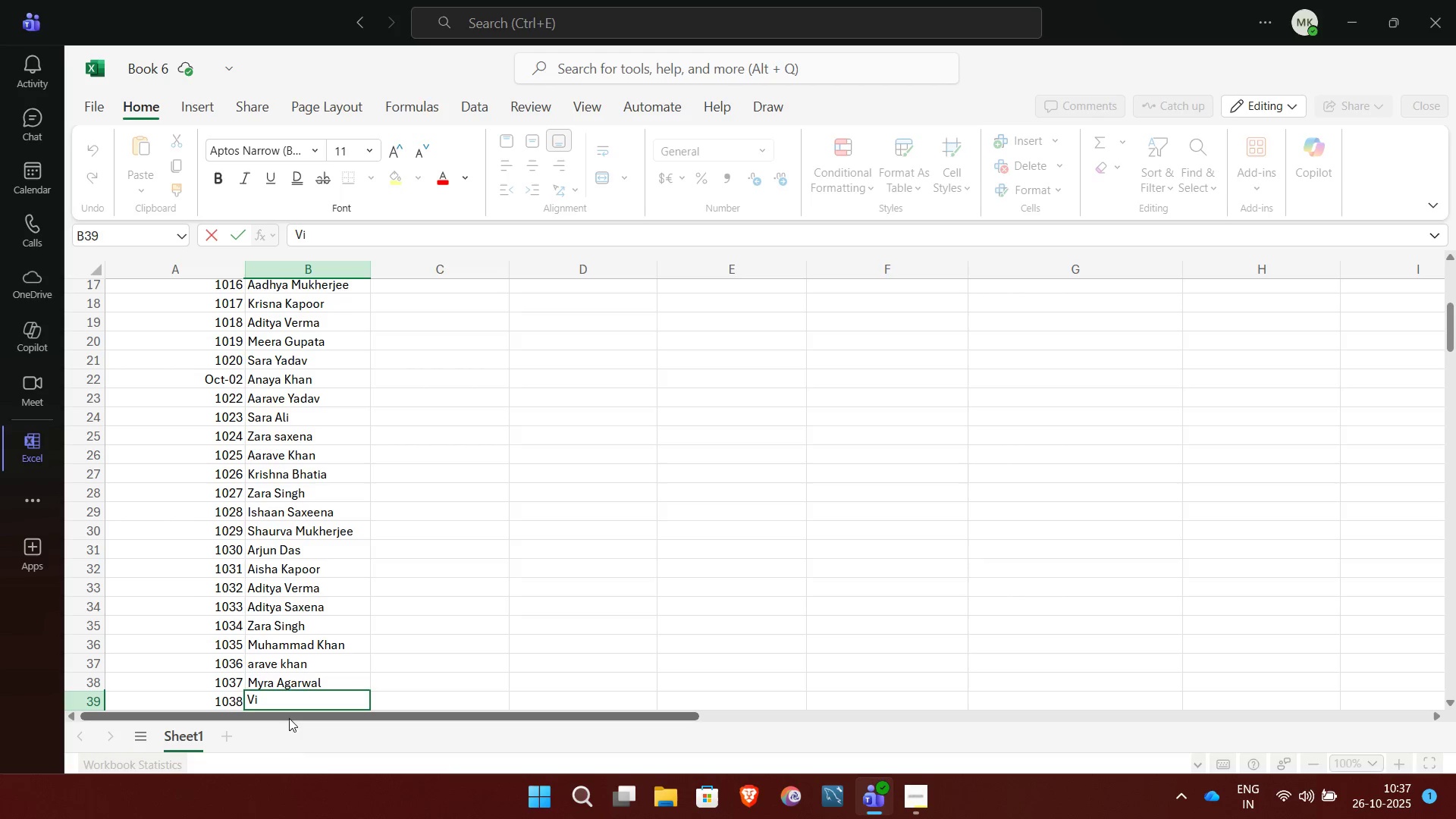 
type(haan)
 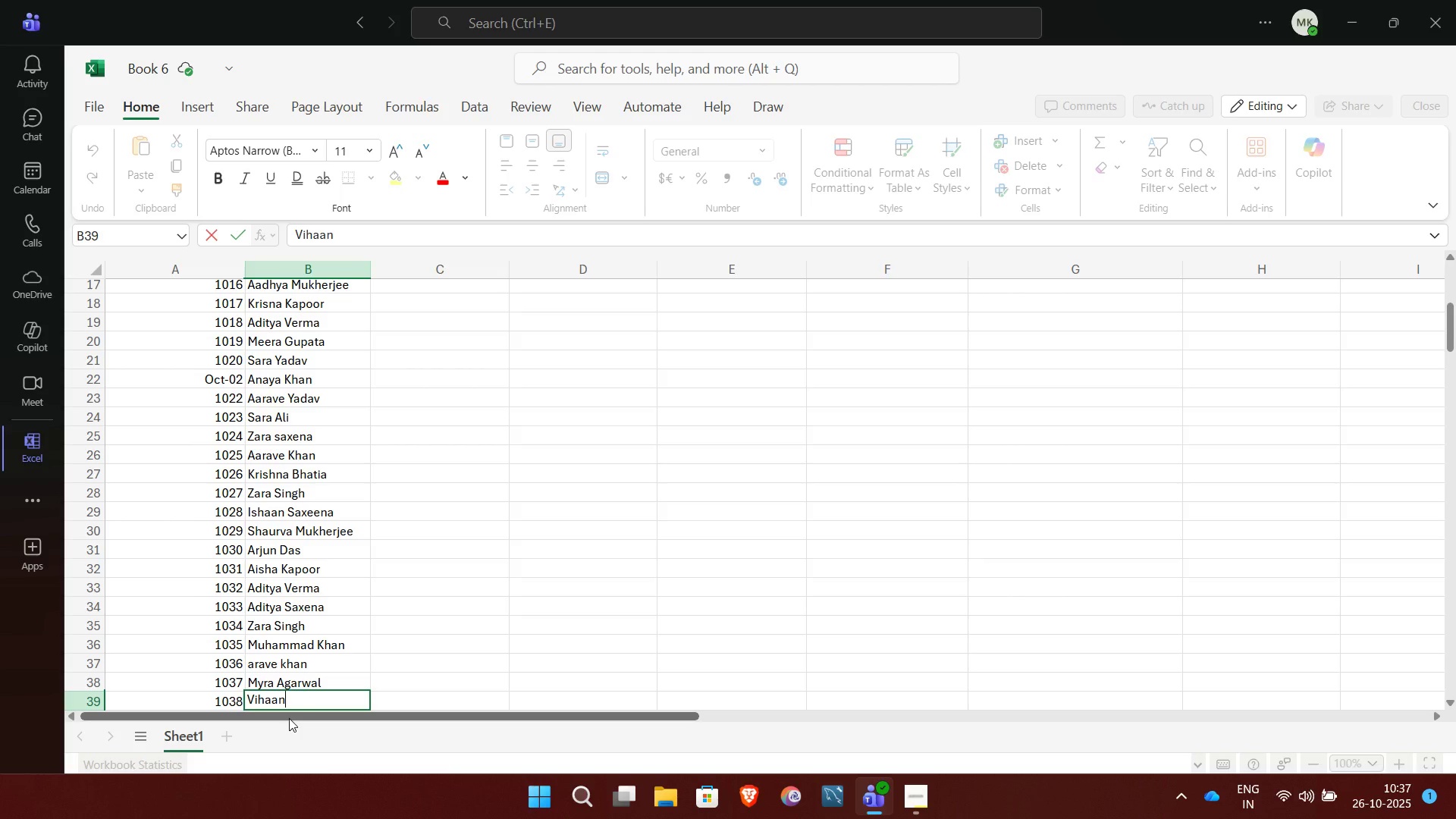 
wait(9.49)
 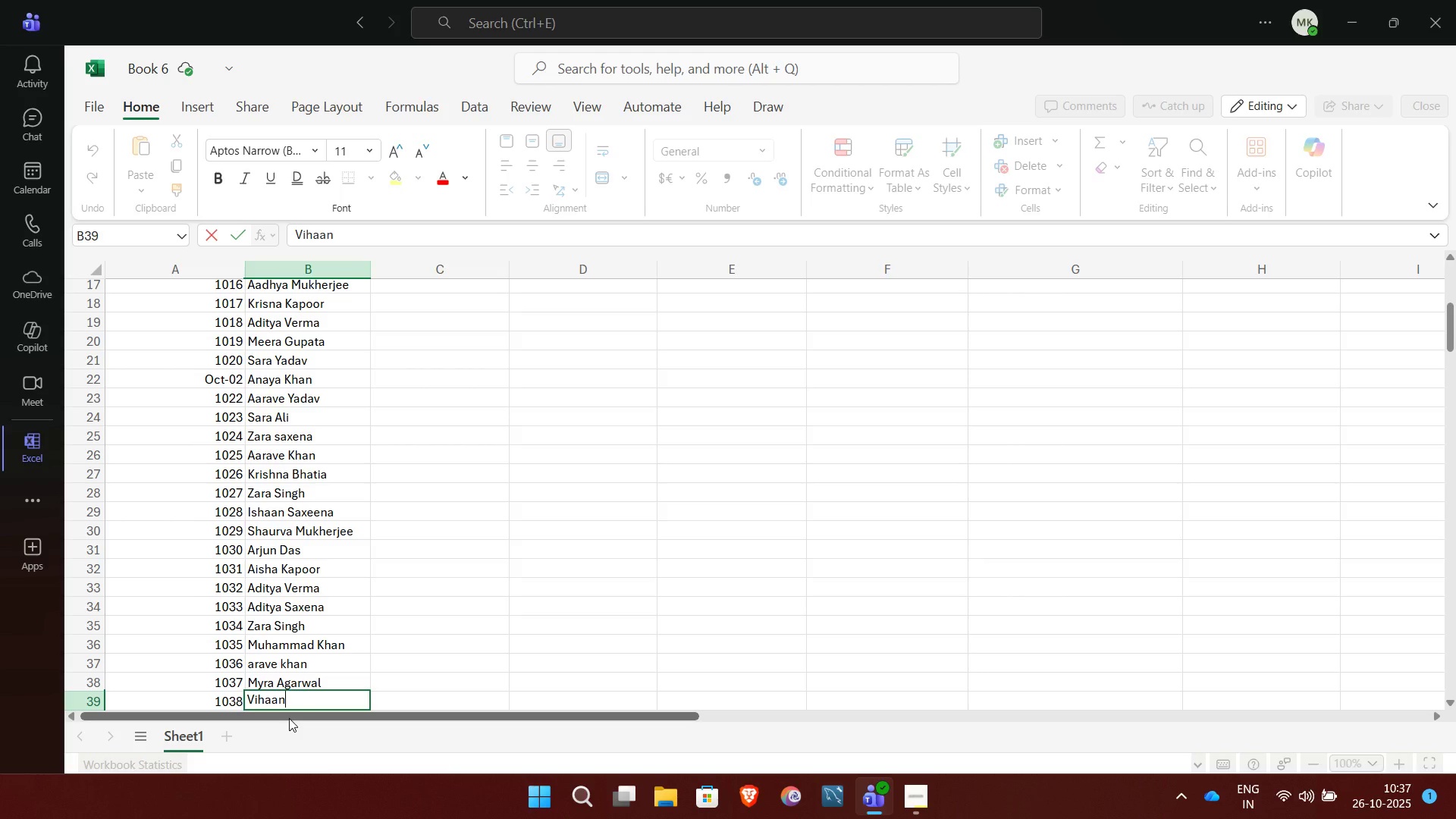 
type( mu)
key(Backspace)
key(Backspace)
type(Mukree)
 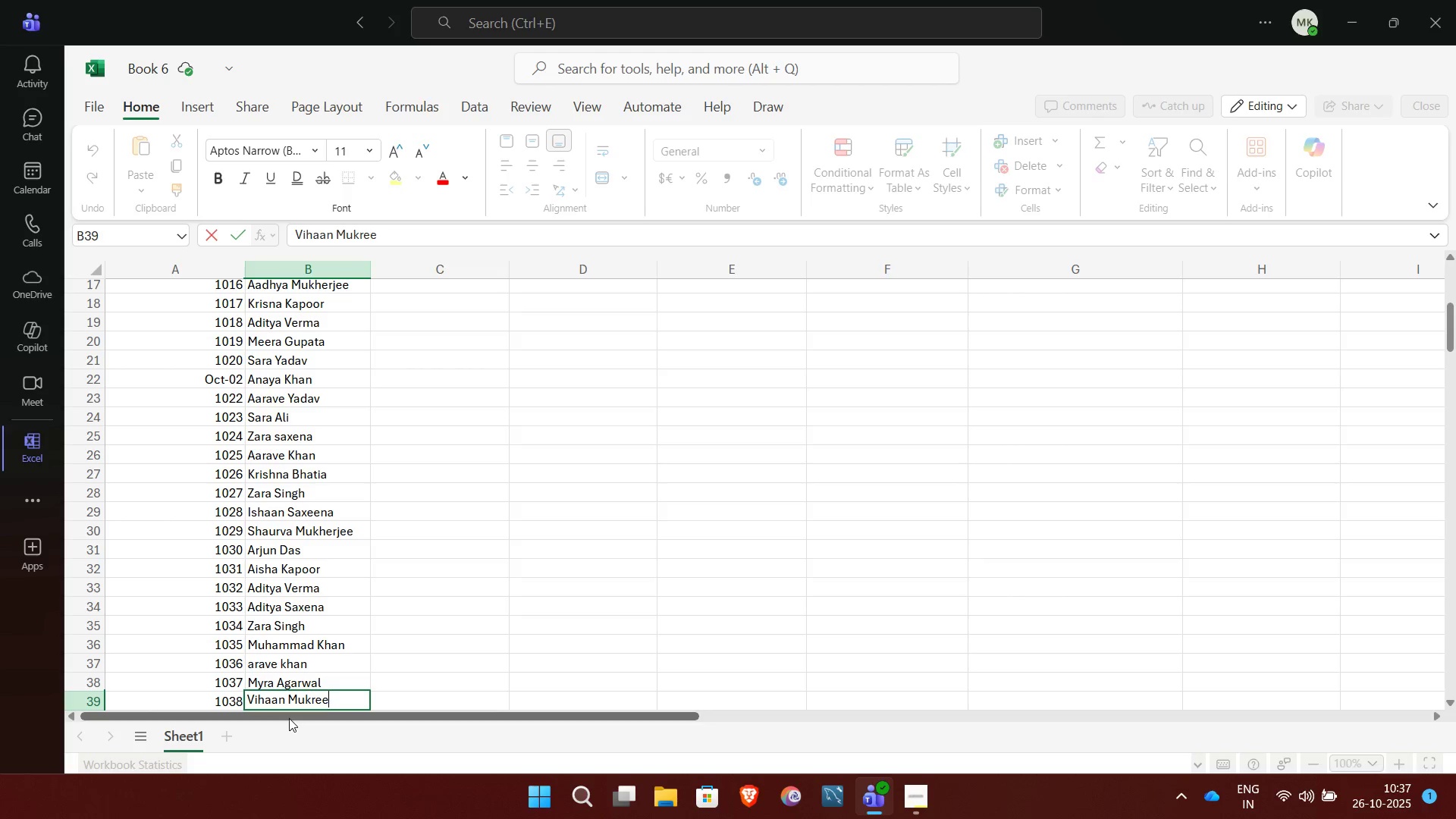 
wait(5.47)
 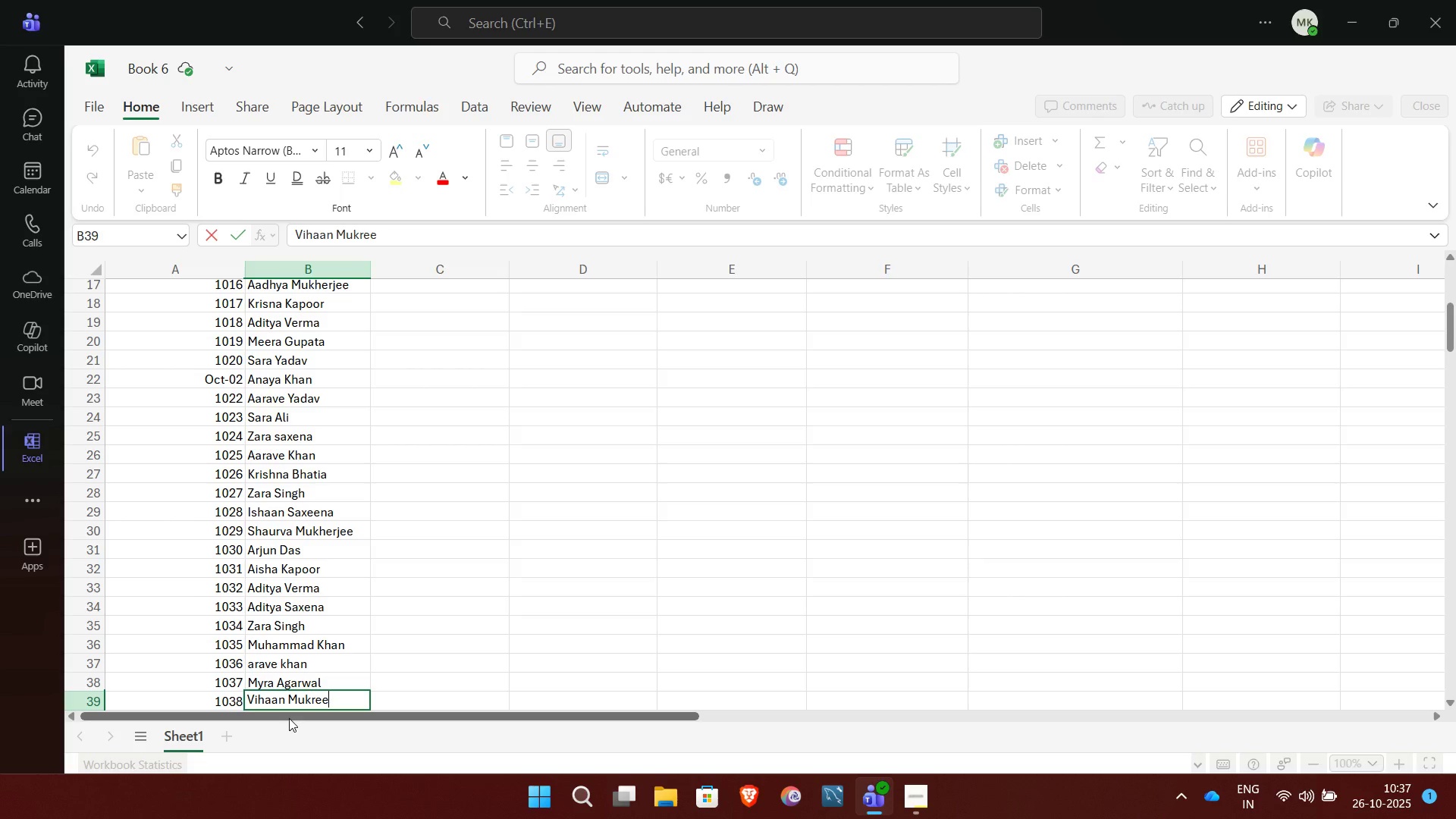 
key(J)
 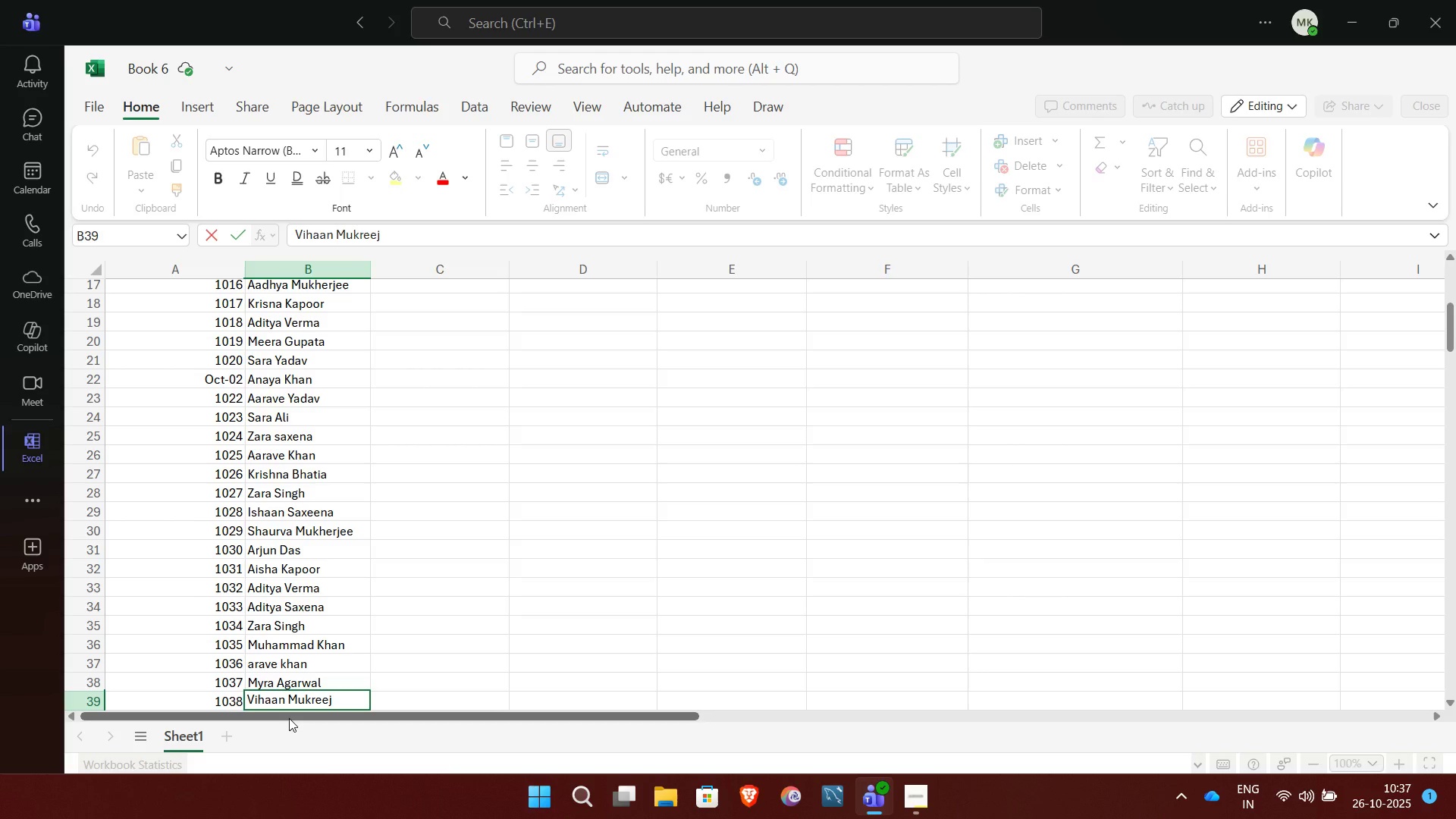 
wait(6.51)
 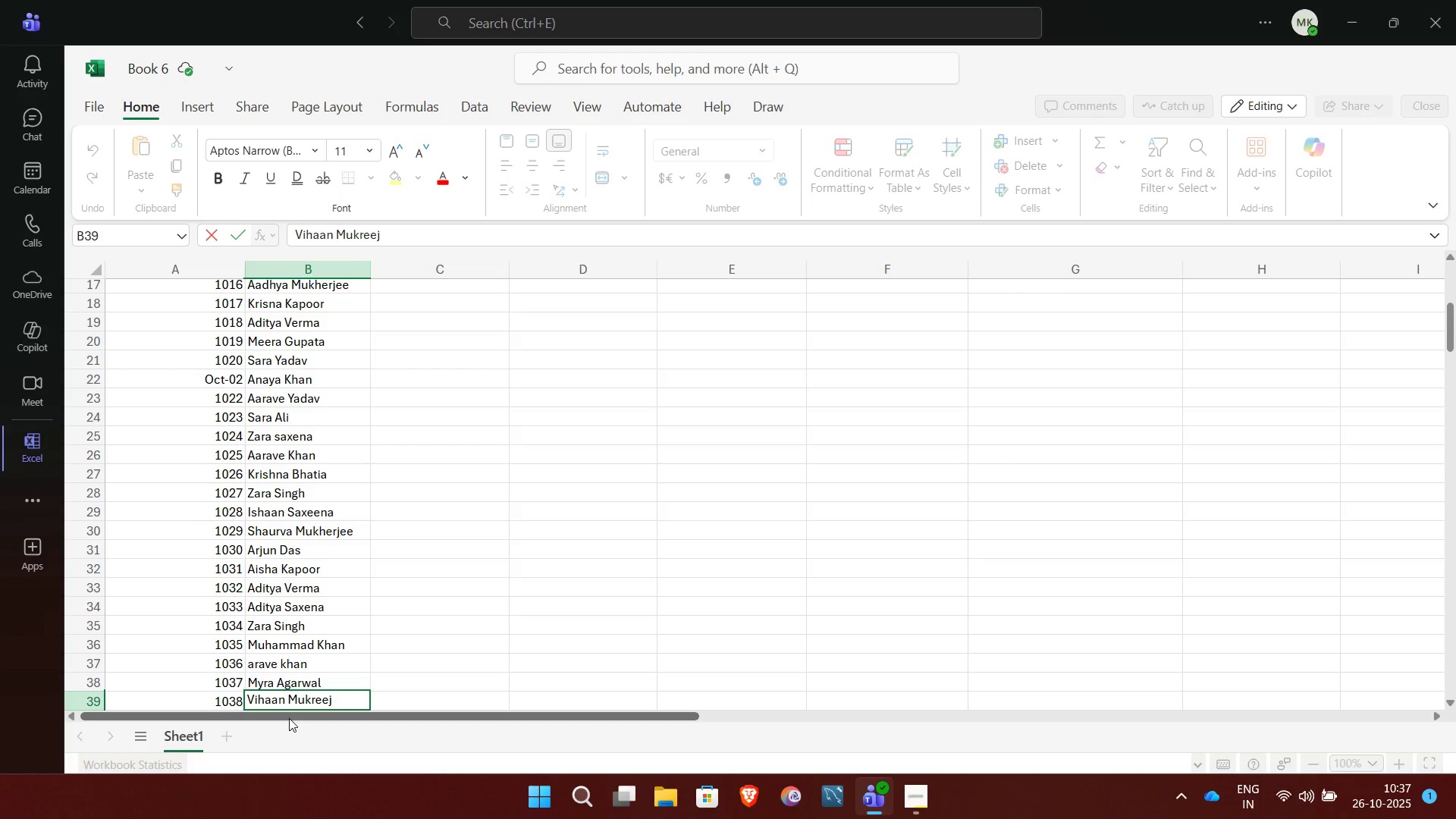 
key(Backspace)
key(Backspace)
key(Backspace)
key(Backspace)
type(er)
 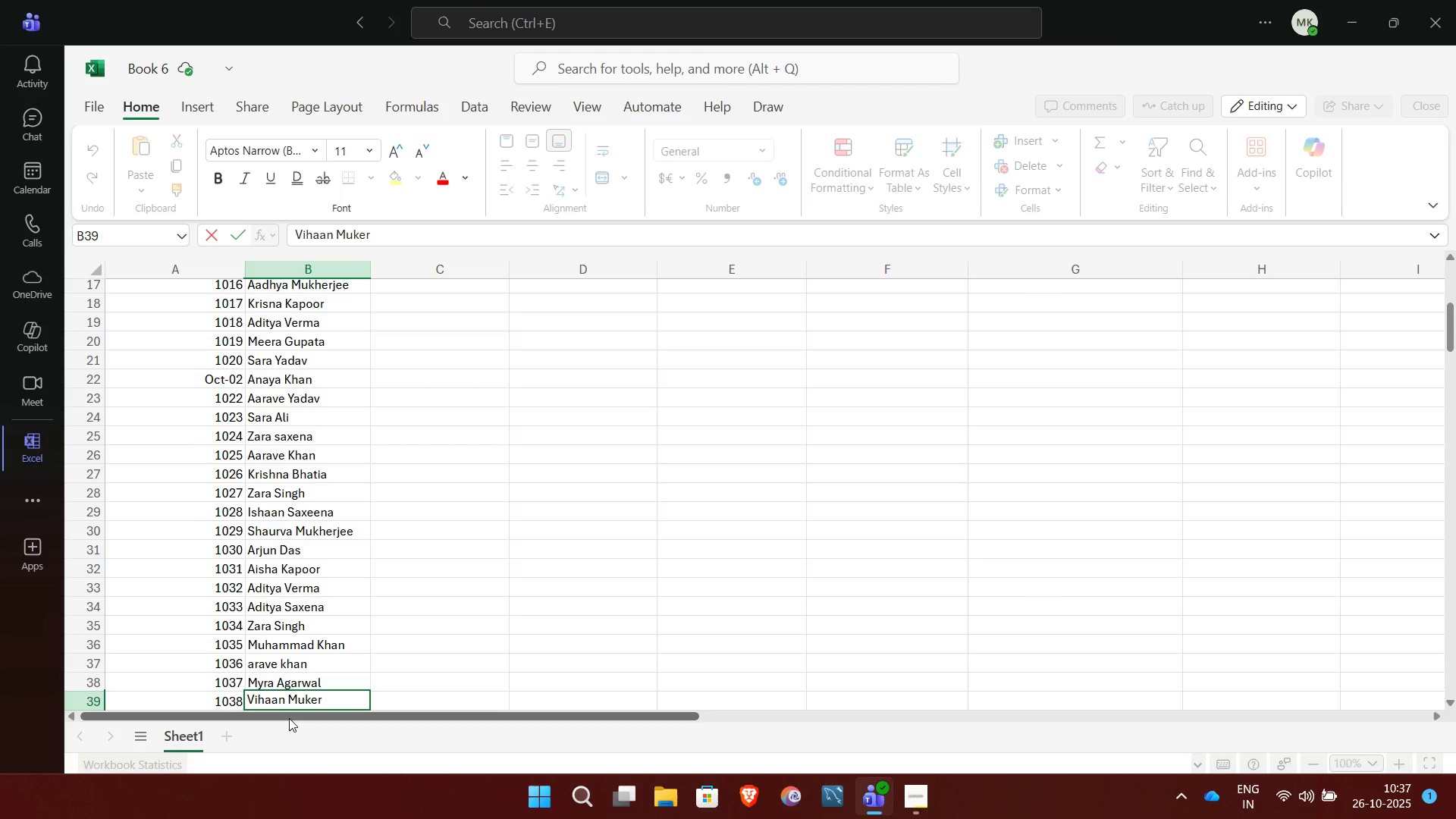 
wait(7.79)
 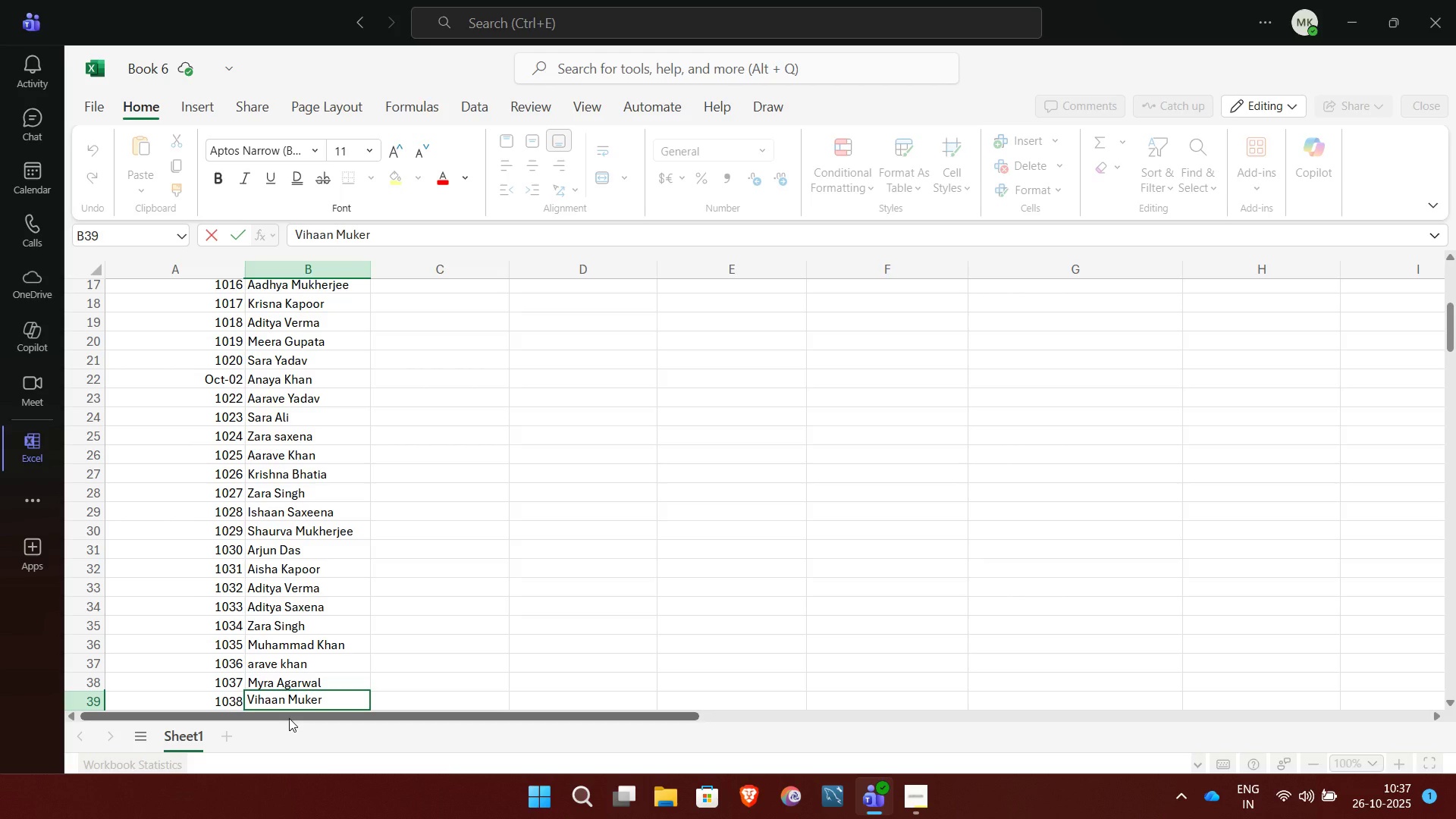 
key(Backspace)
key(Backspace)
type(herjee)
key(NumpadEnter)
 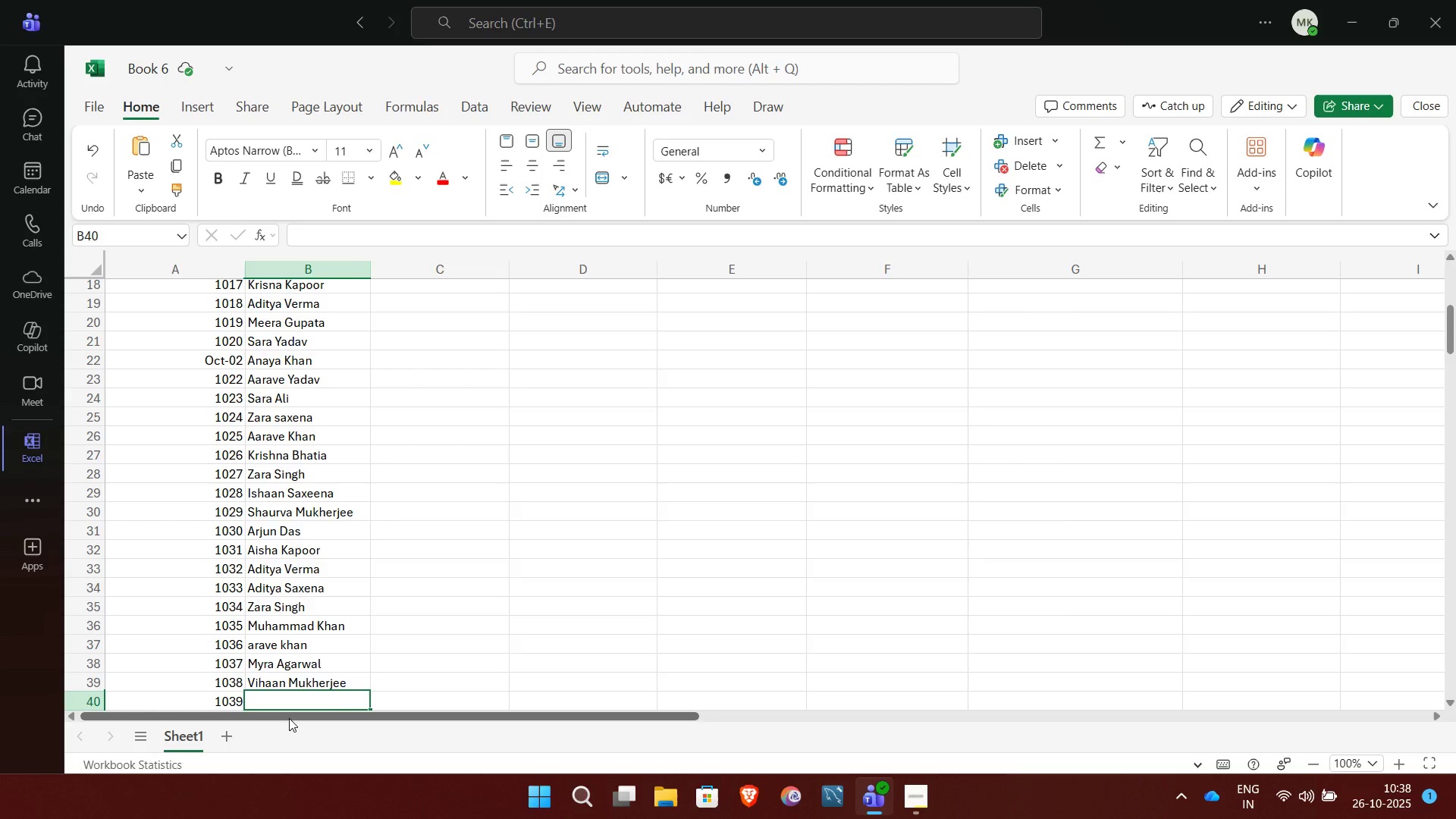 
wait(5.89)
 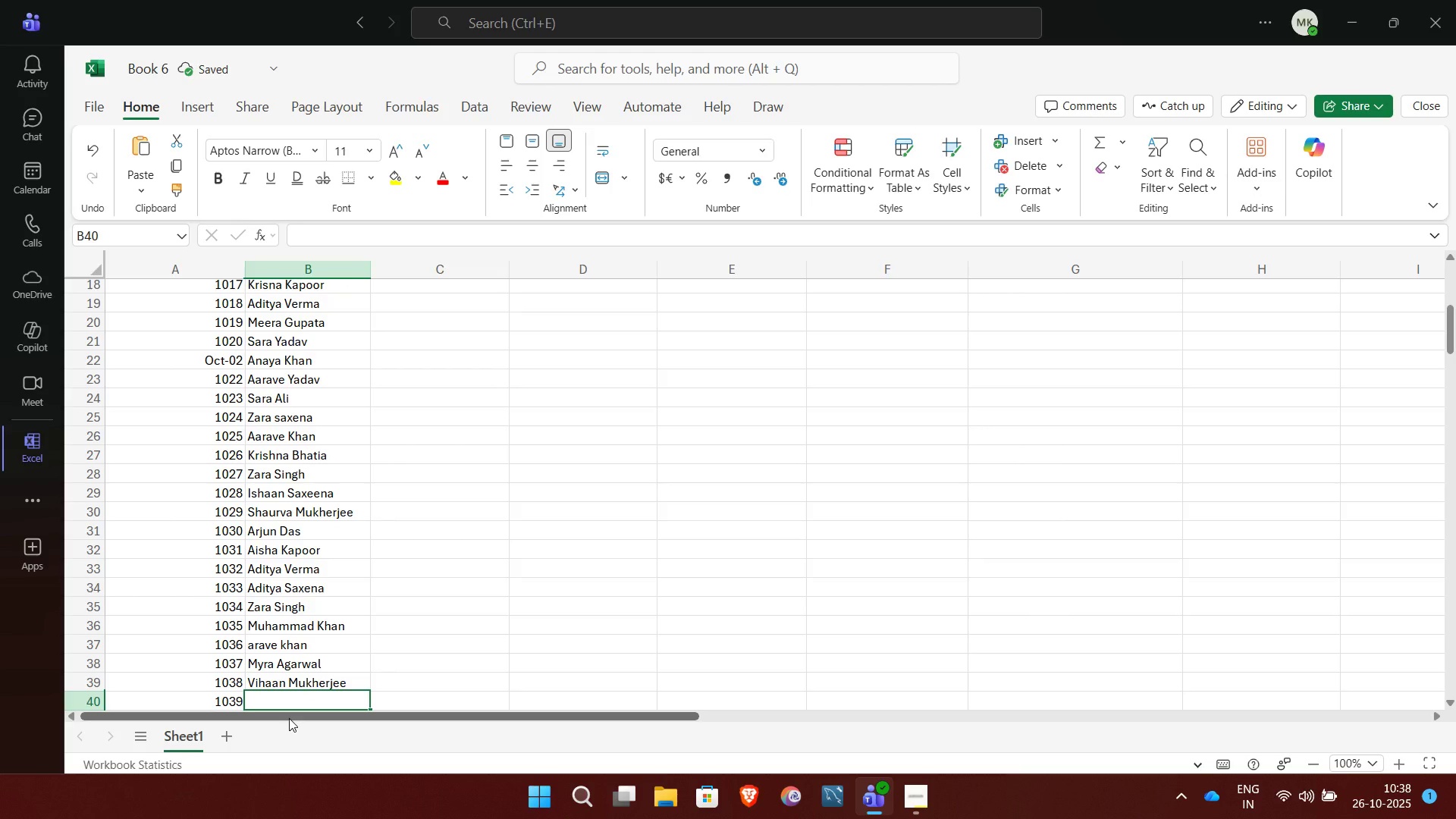 
type(Mumm)
 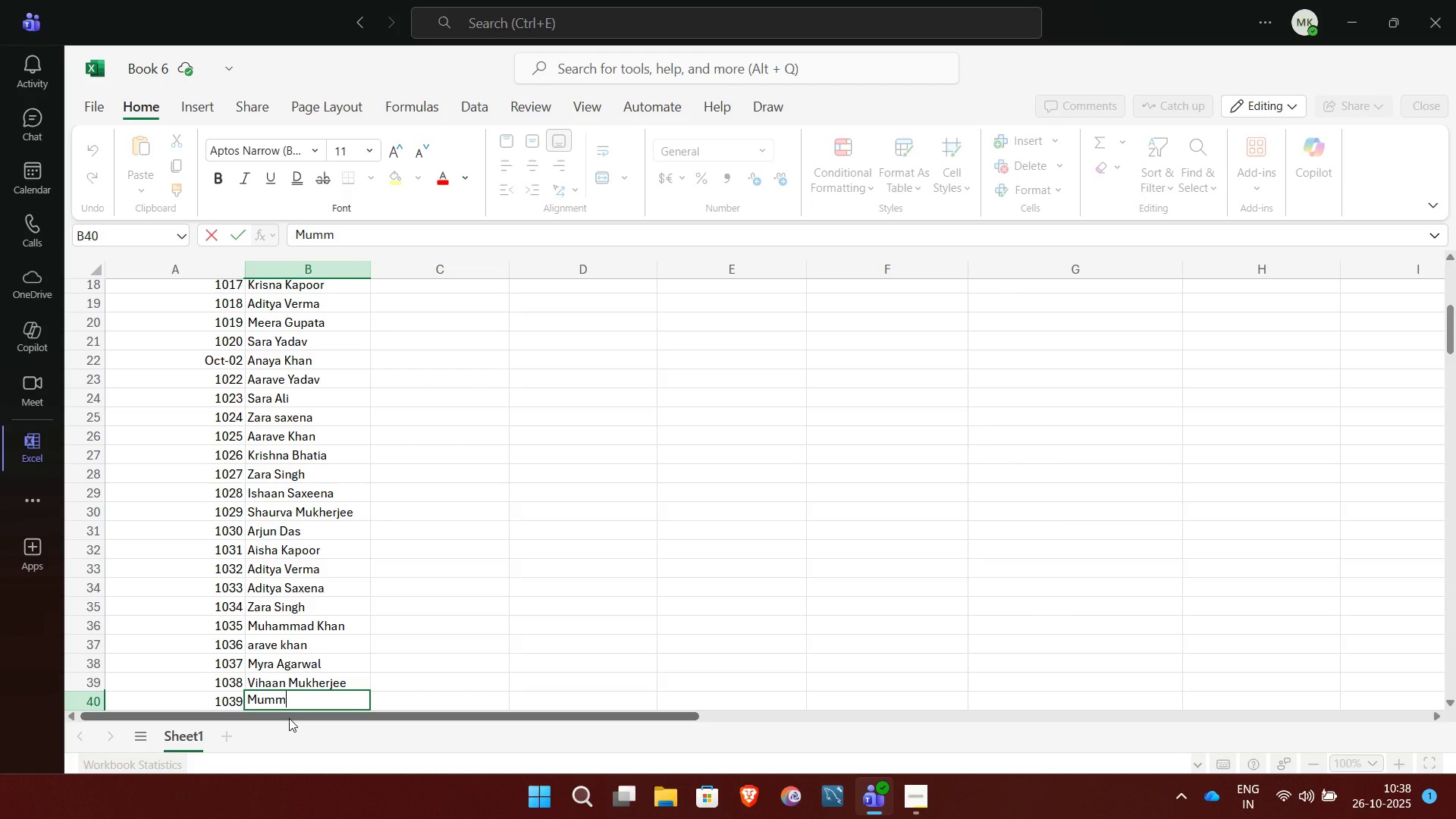 
key(Backspace)
key(Backspace)
key(Backspace)
type(uhammad )
 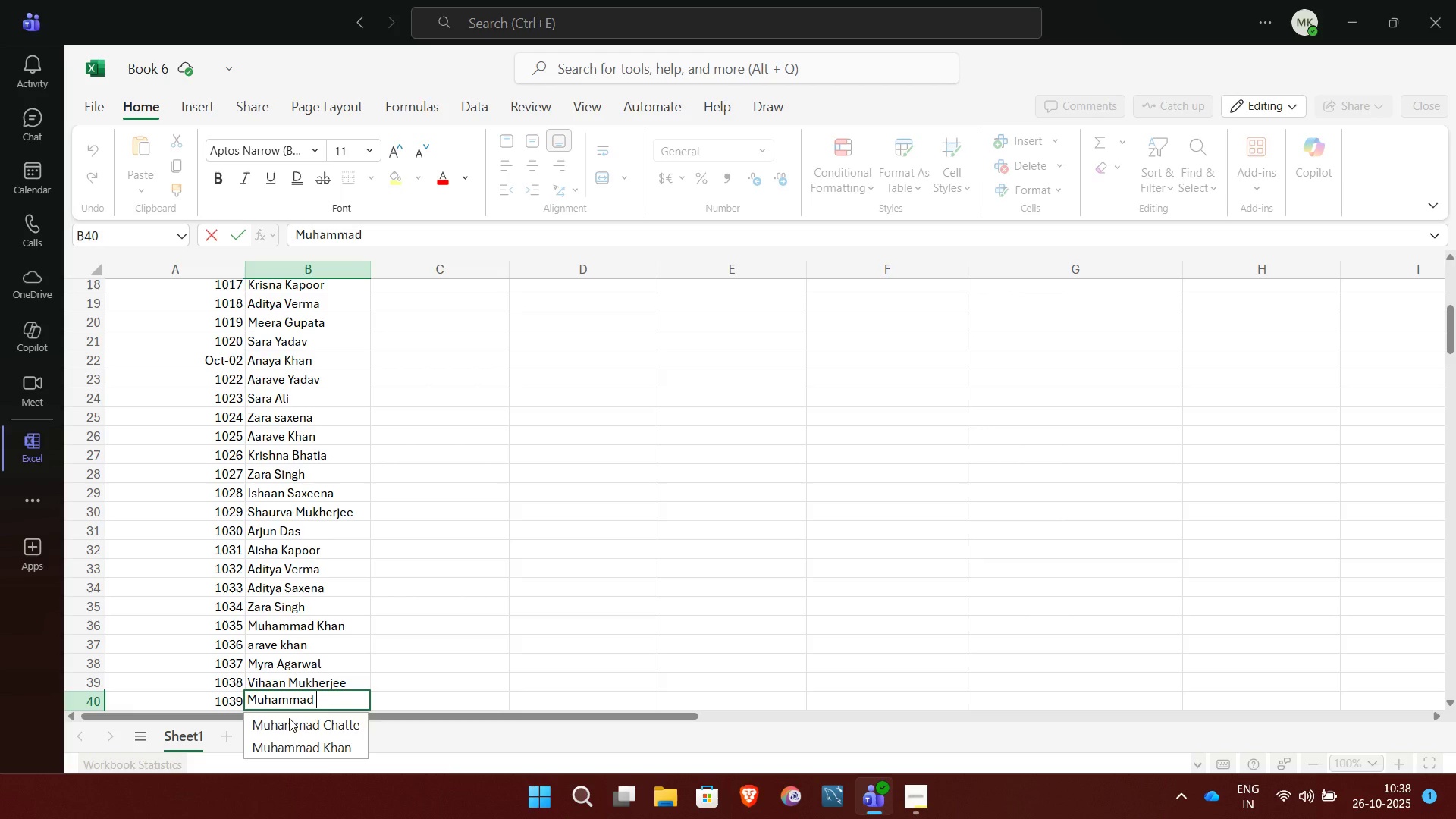 
wait(10.21)
 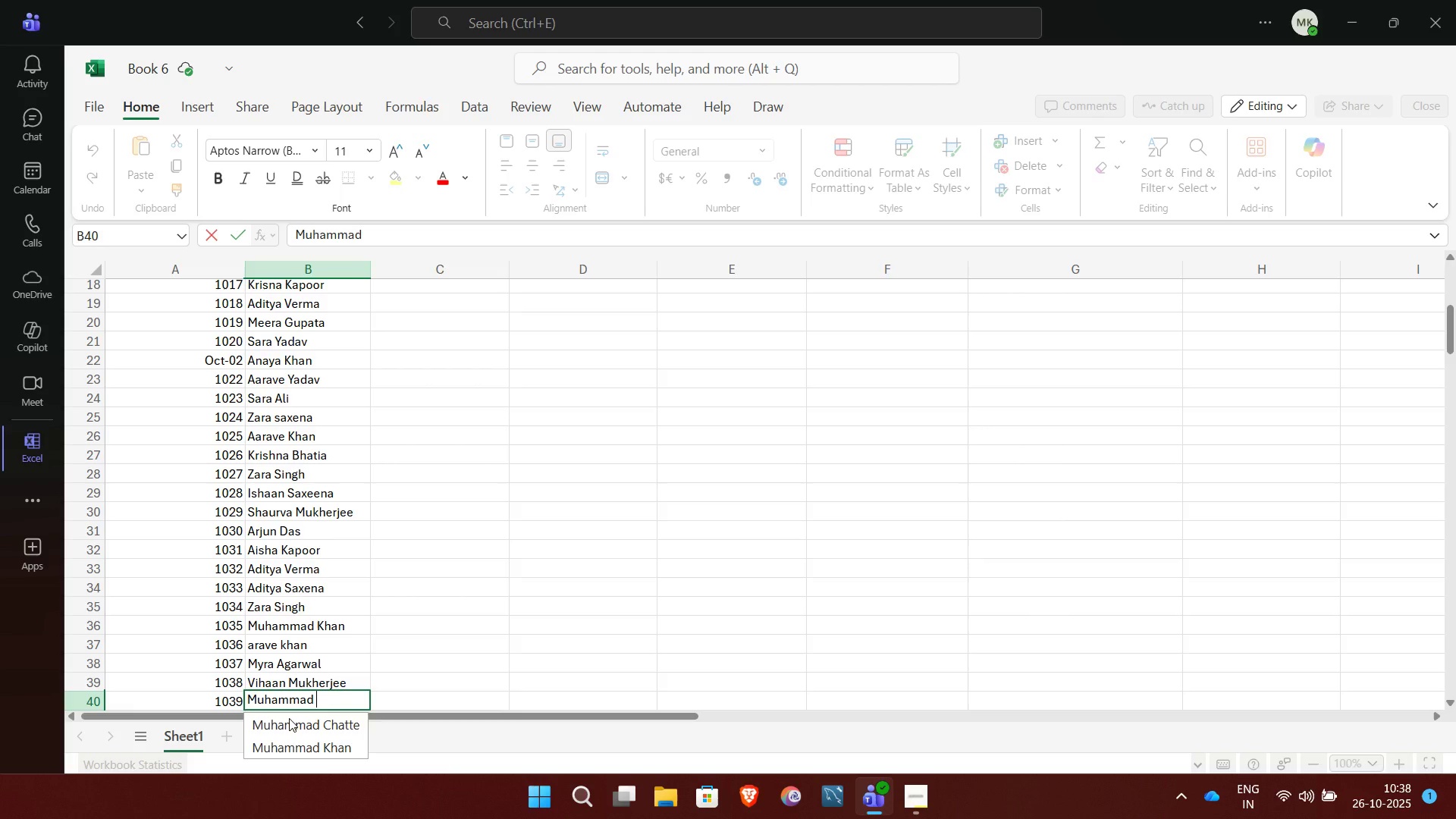 
type(kapoo)
 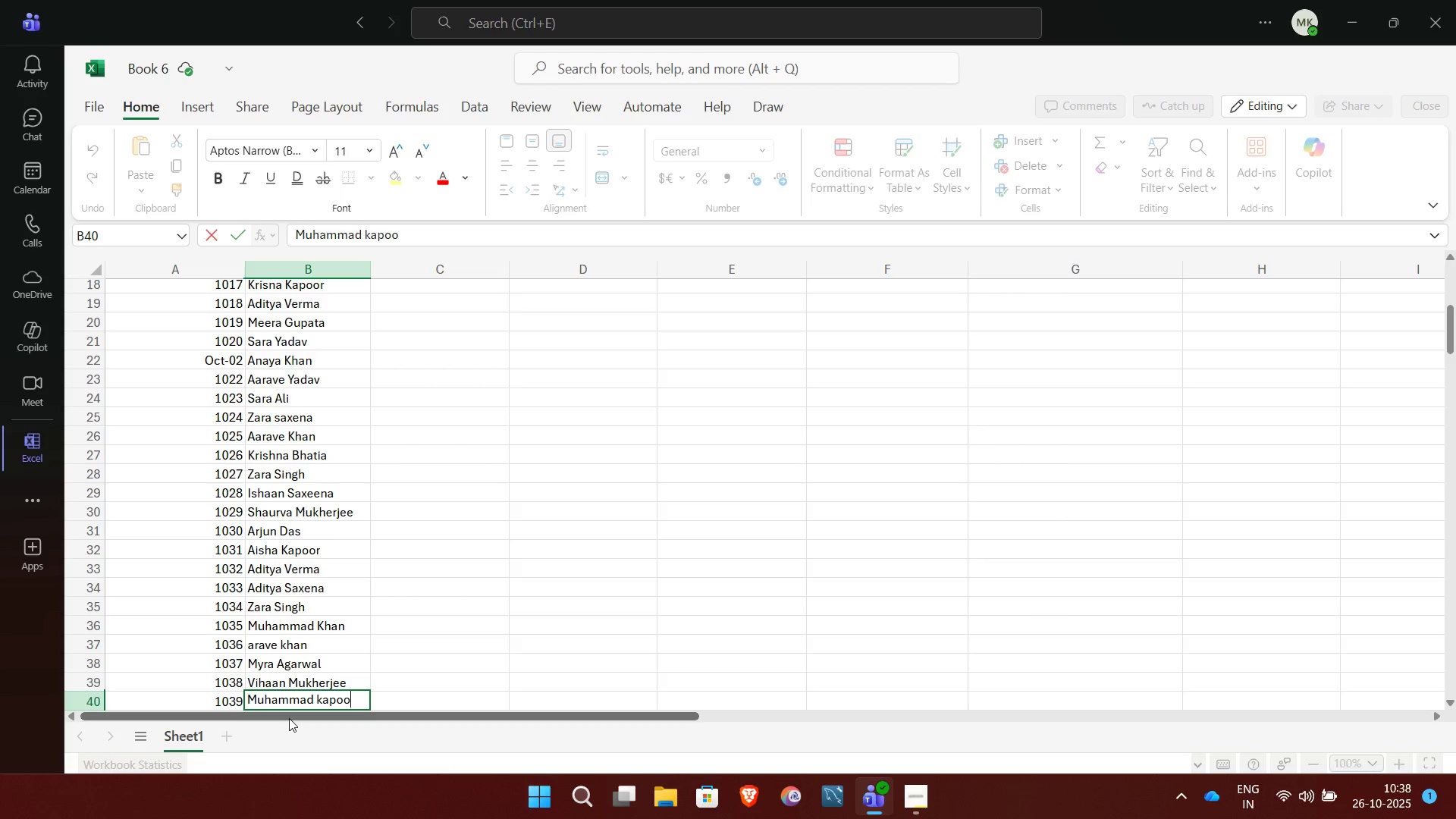 
key(NumpadEnter)
 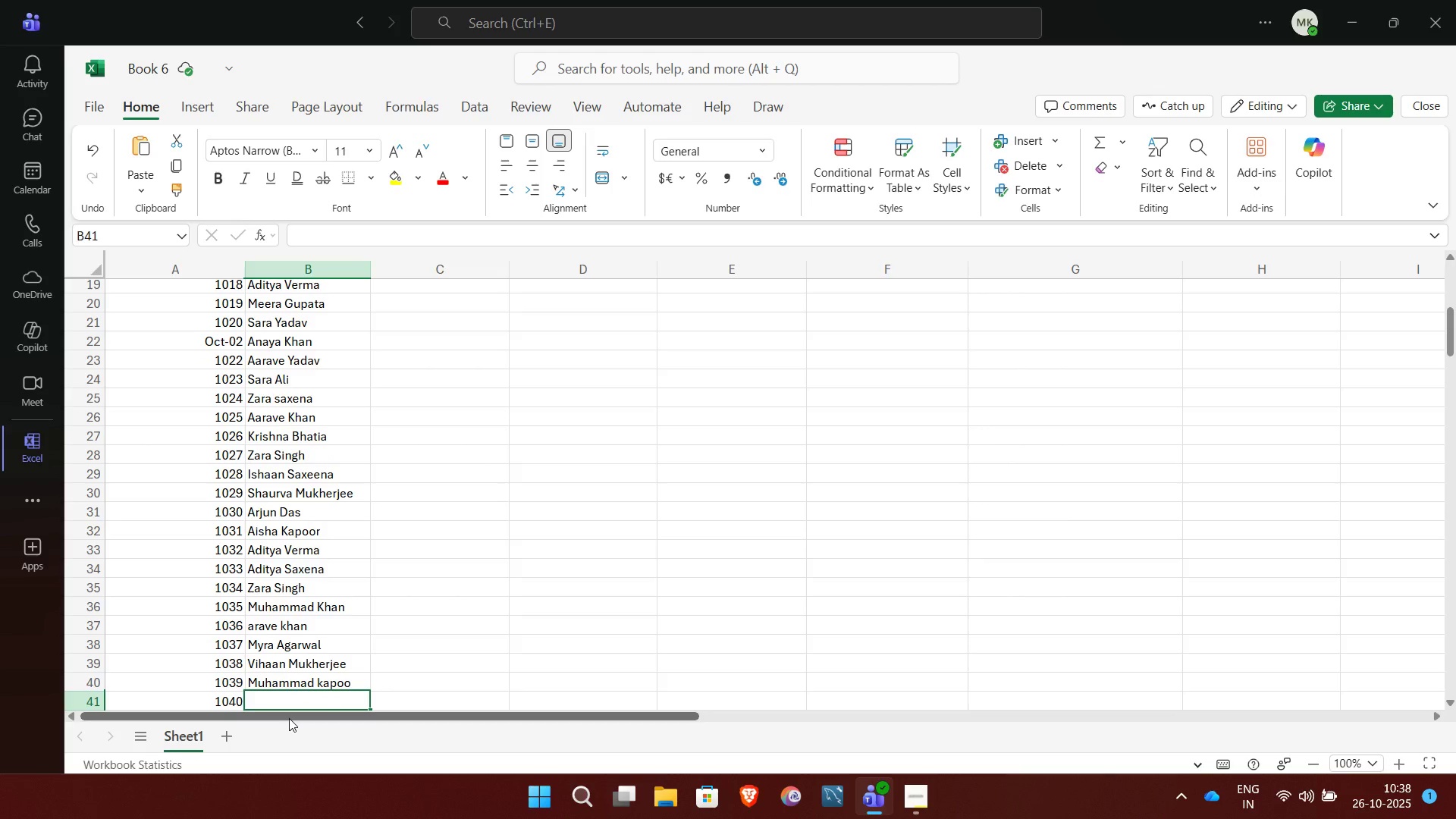 
wait(5.56)
 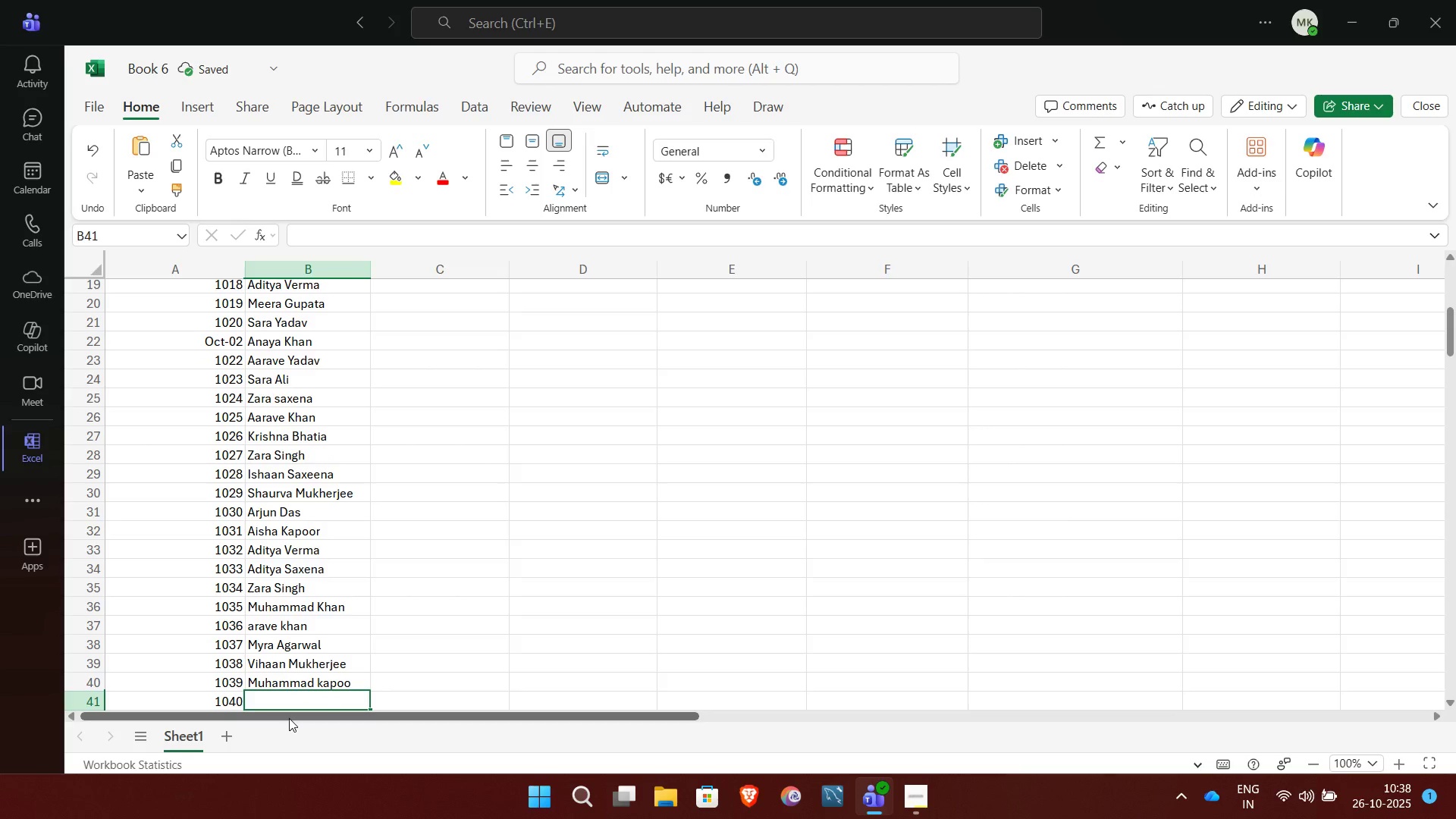 
left_click([274, 702])
 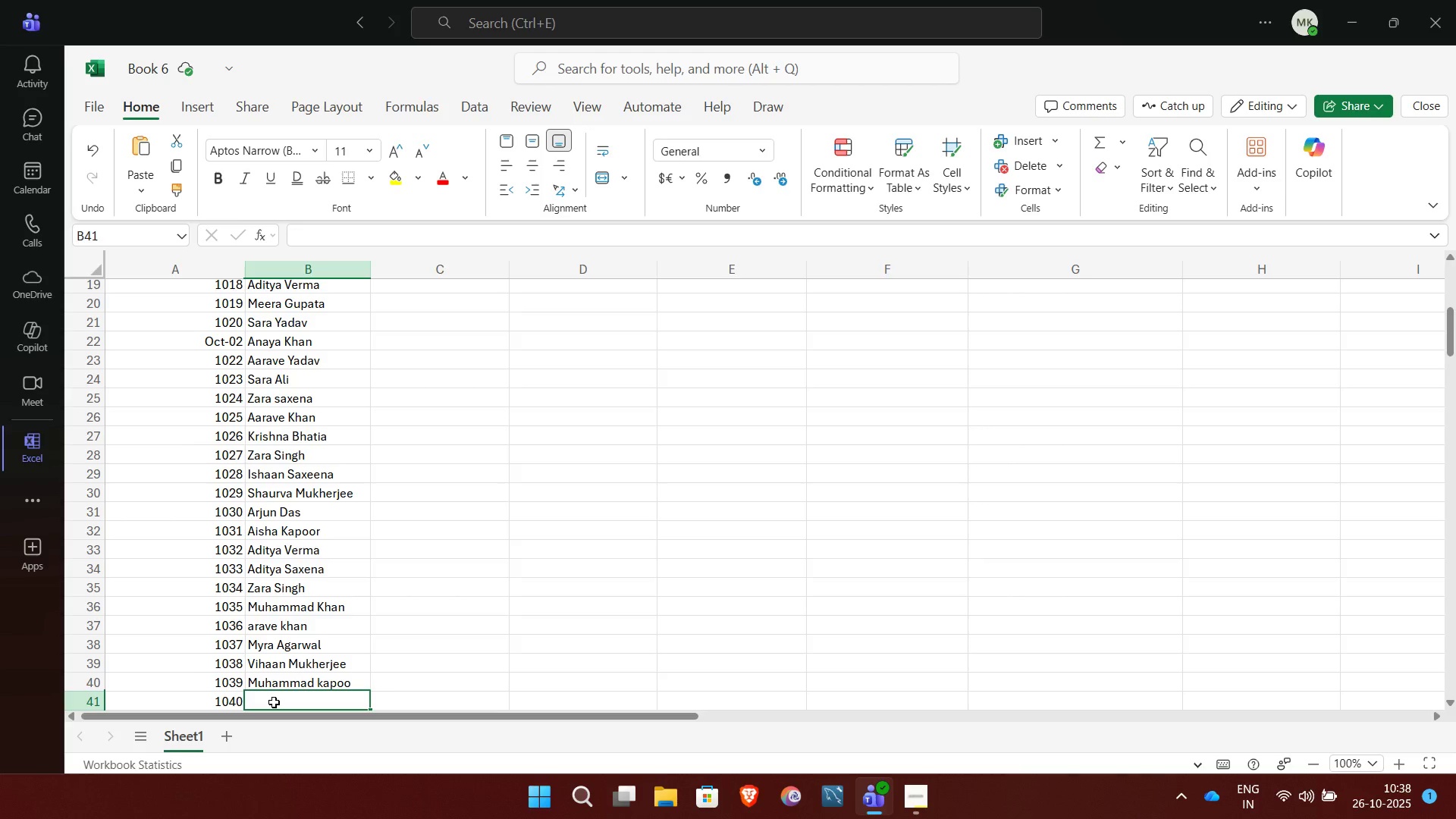 
wait(10.69)
 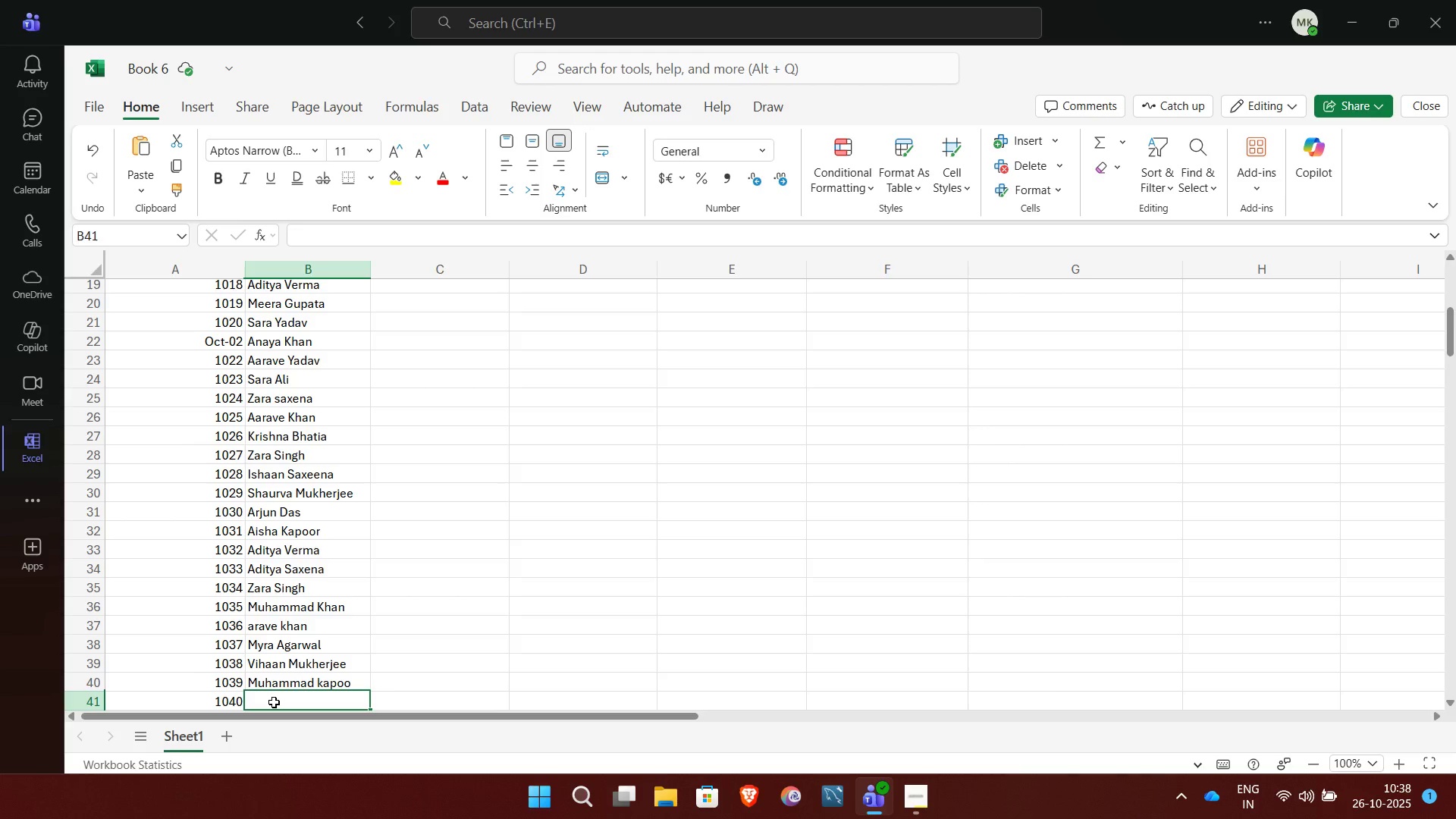 
key(CapsLock)
 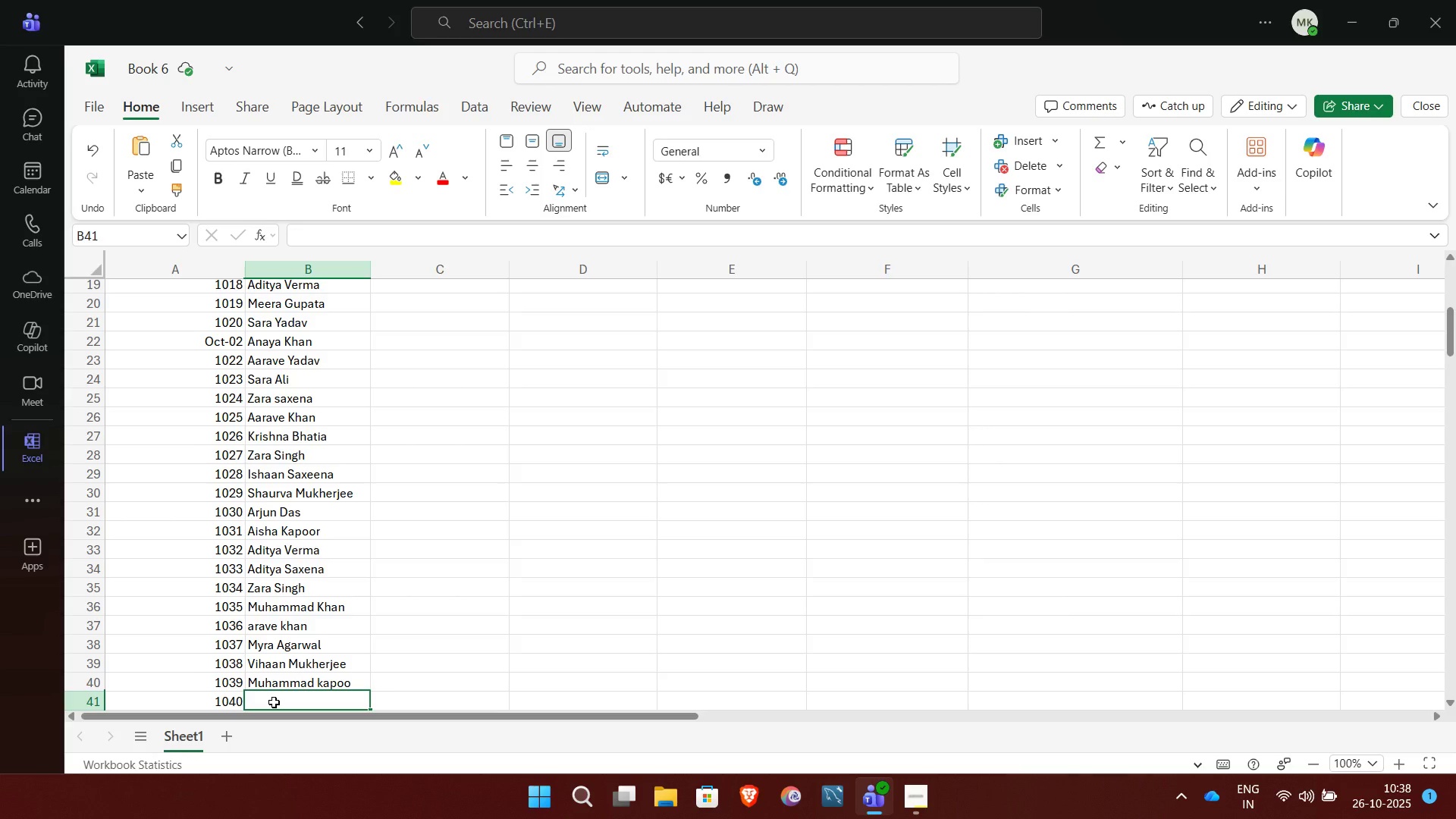 
key(I)
 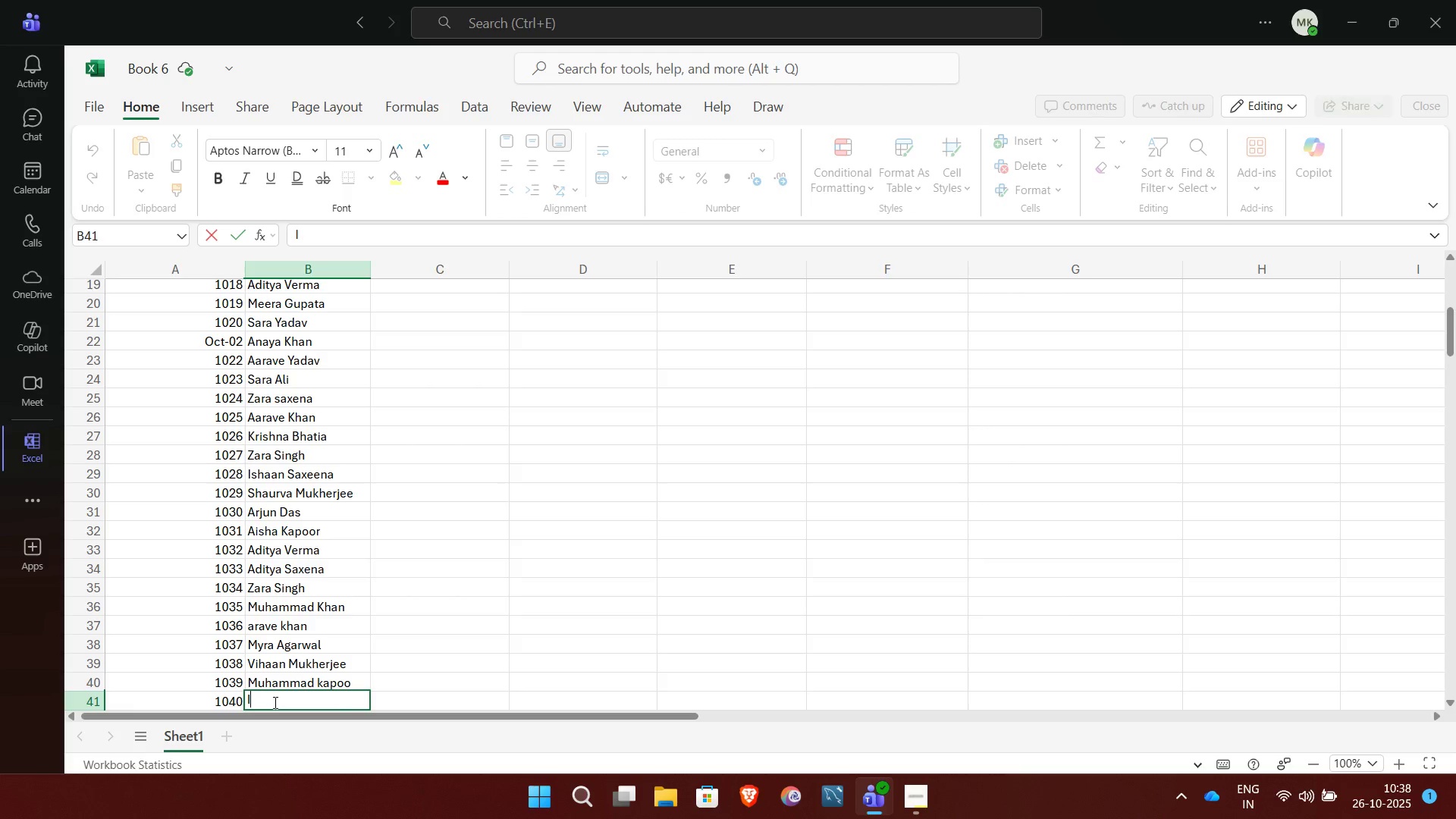 
key(CapsLock)
 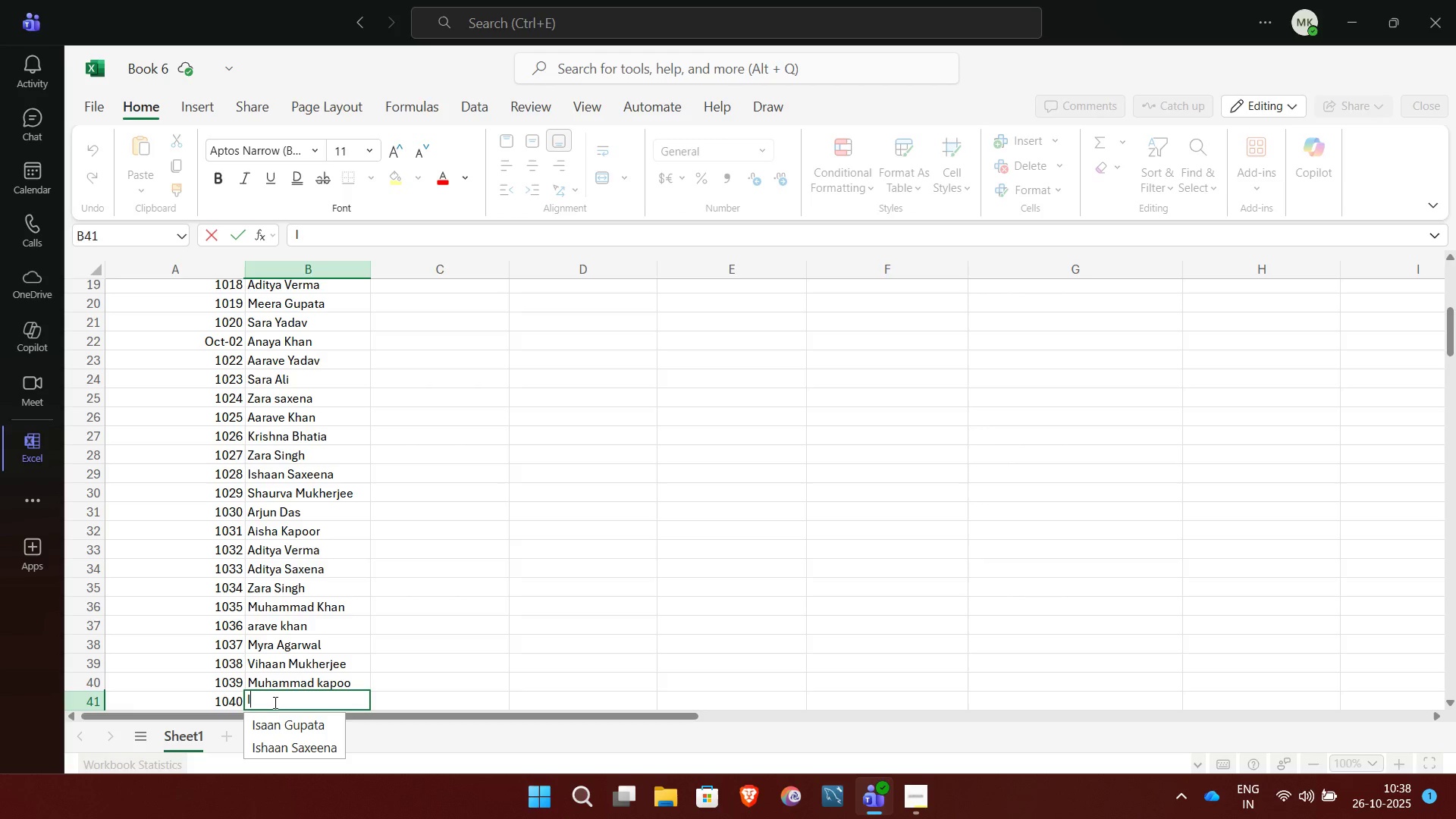 
key(S)
 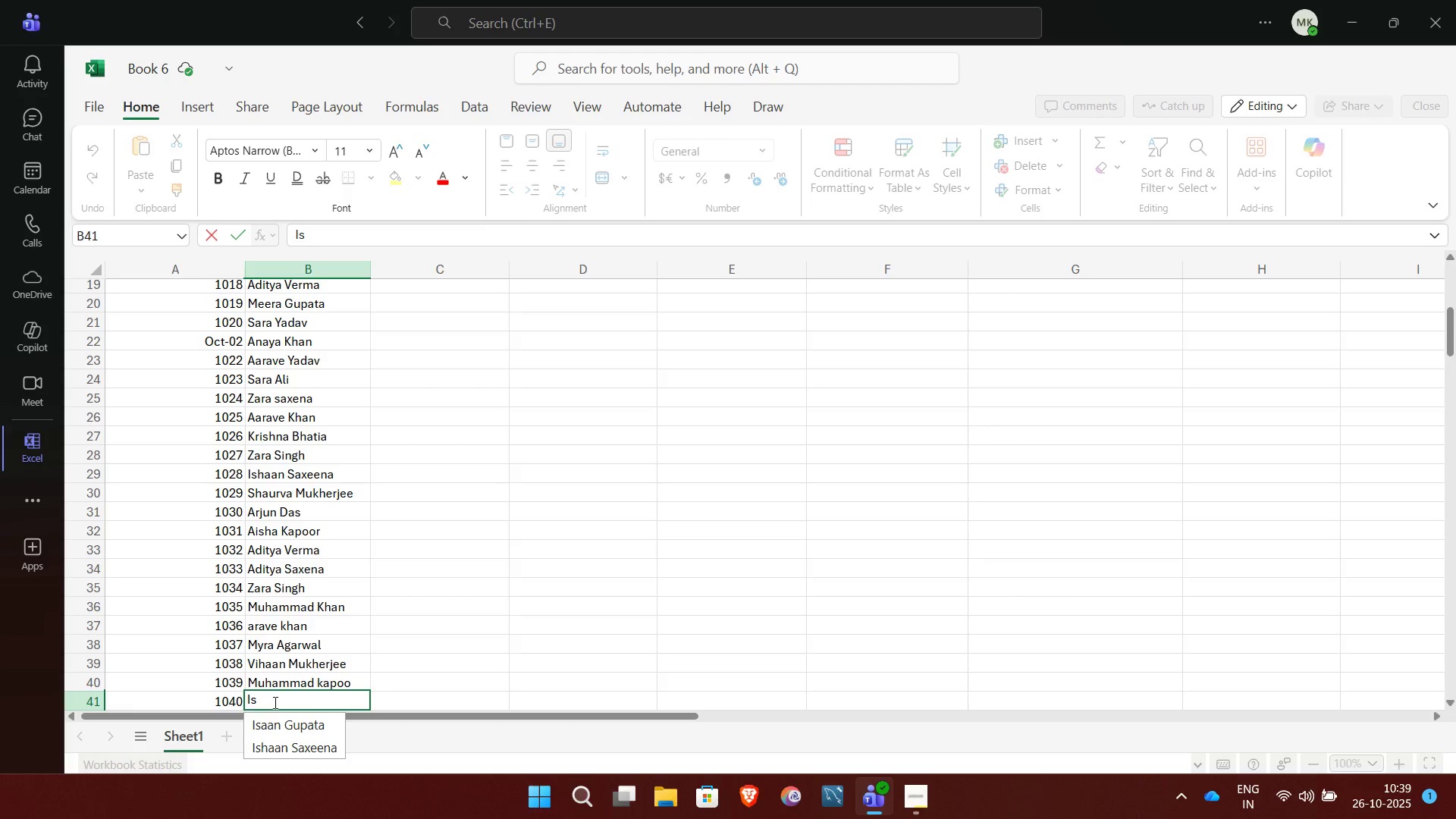 
wait(6.75)
 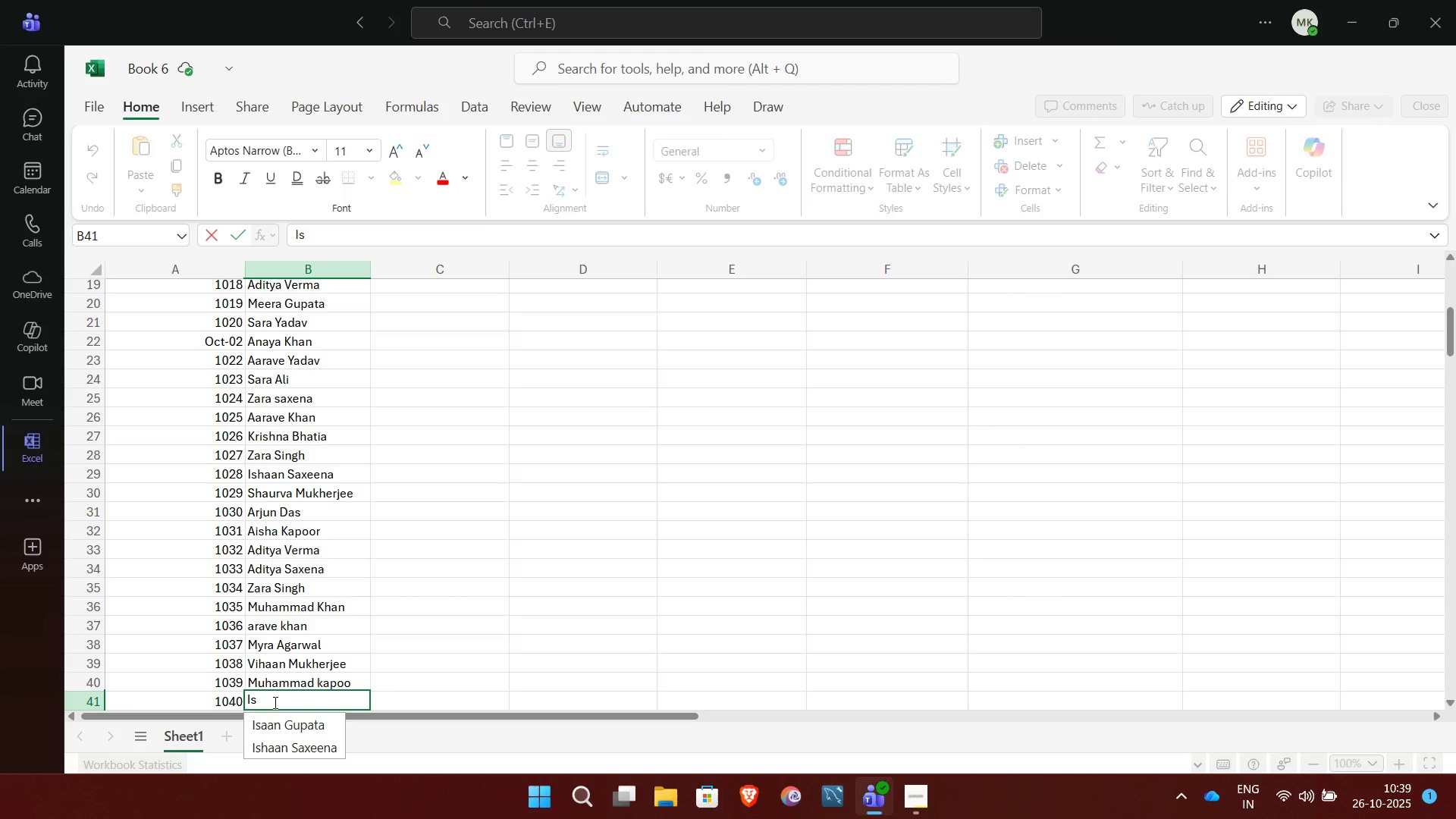 
type(haan )
 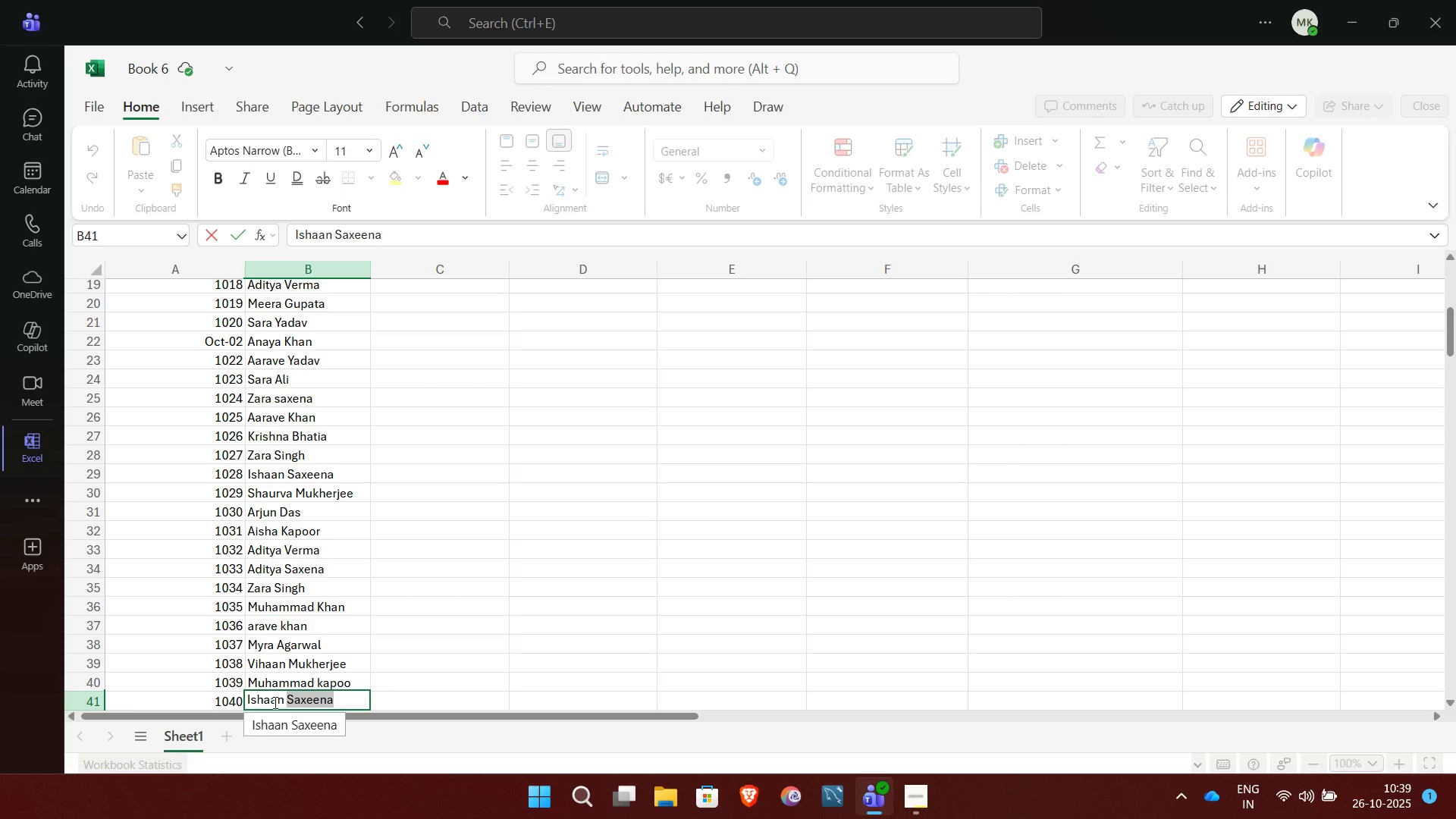 
wait(6.55)
 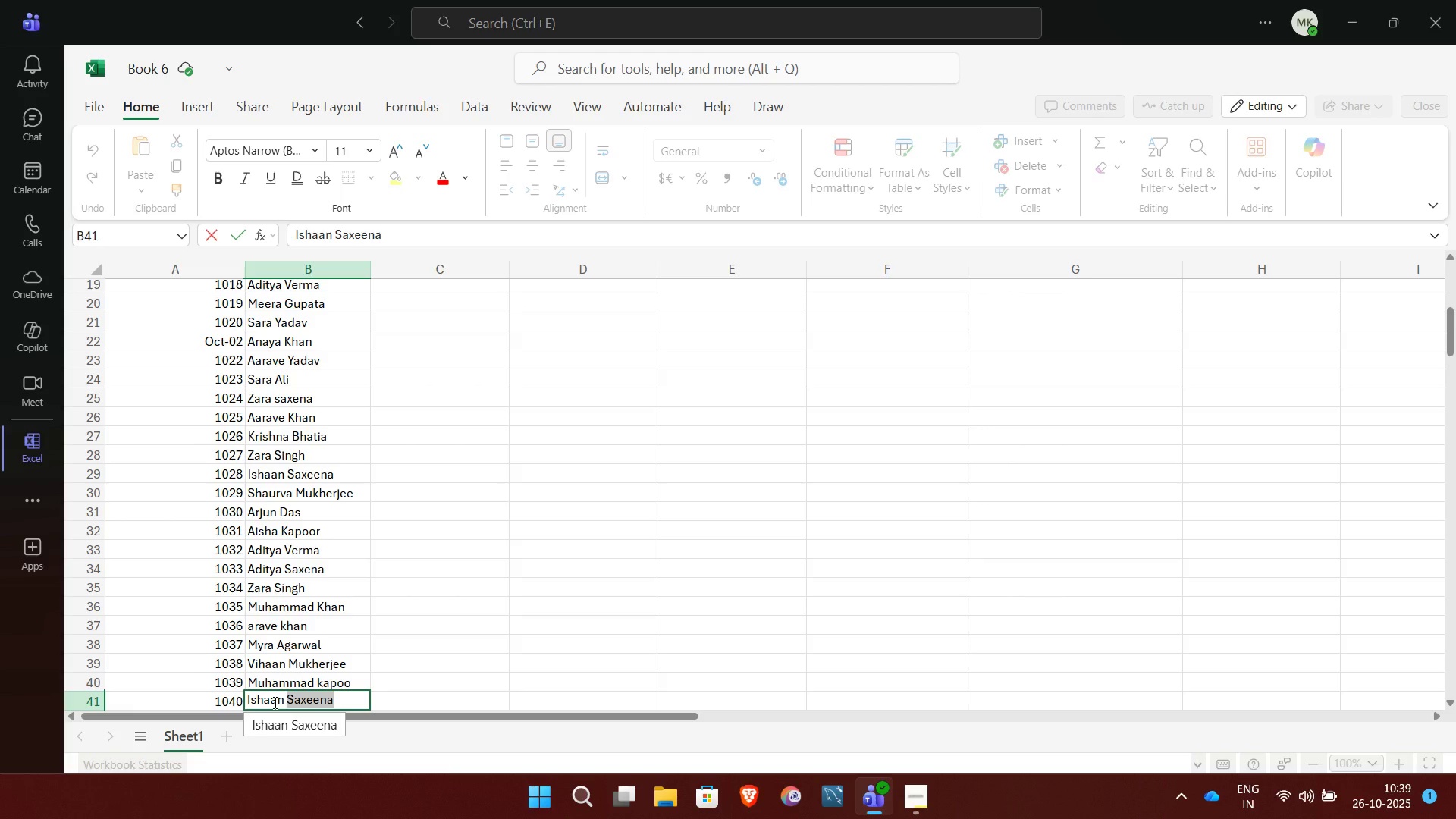 
type(Mehta)
key(NumpadEnter)
 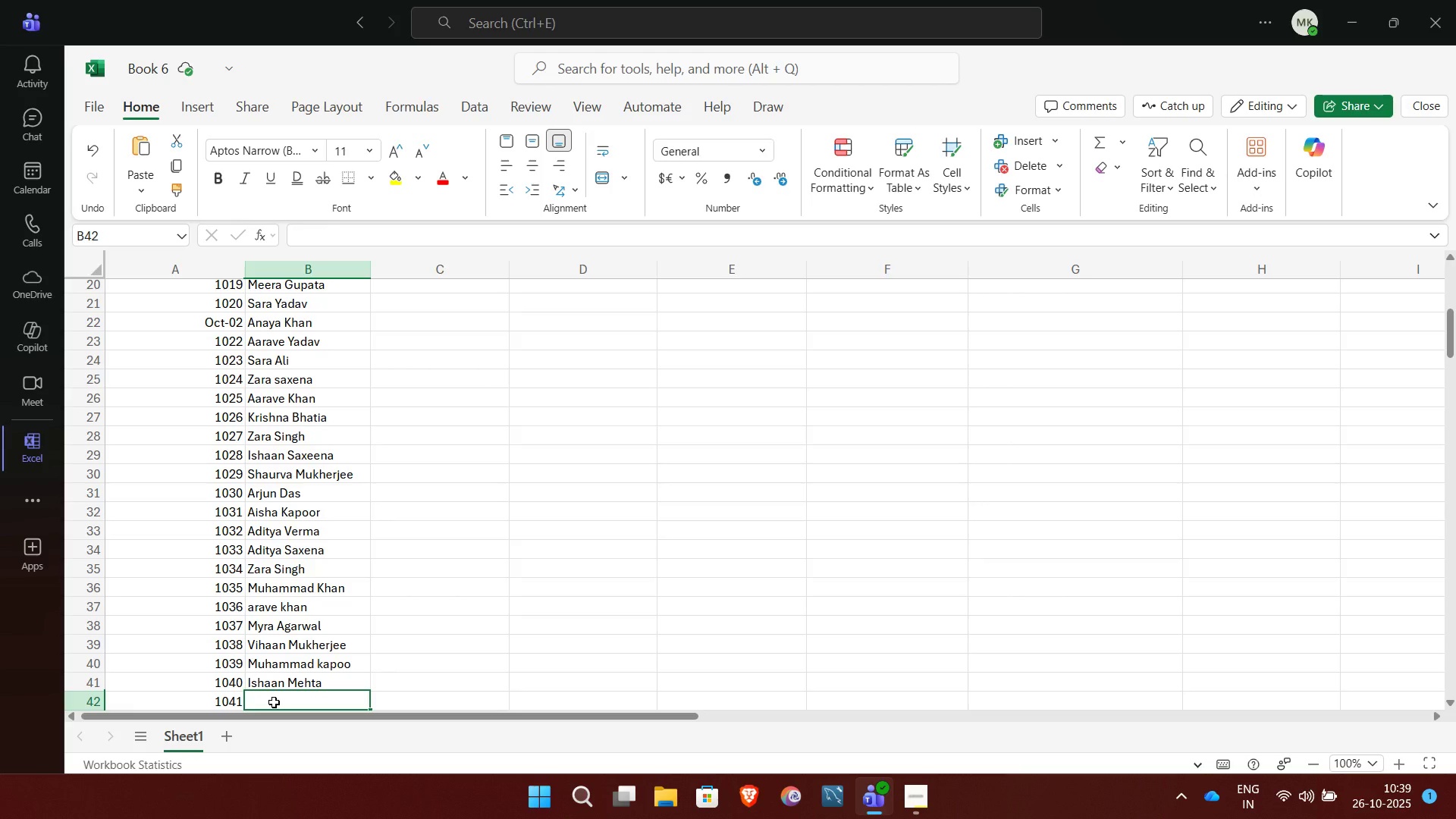 
wait(6.16)
 